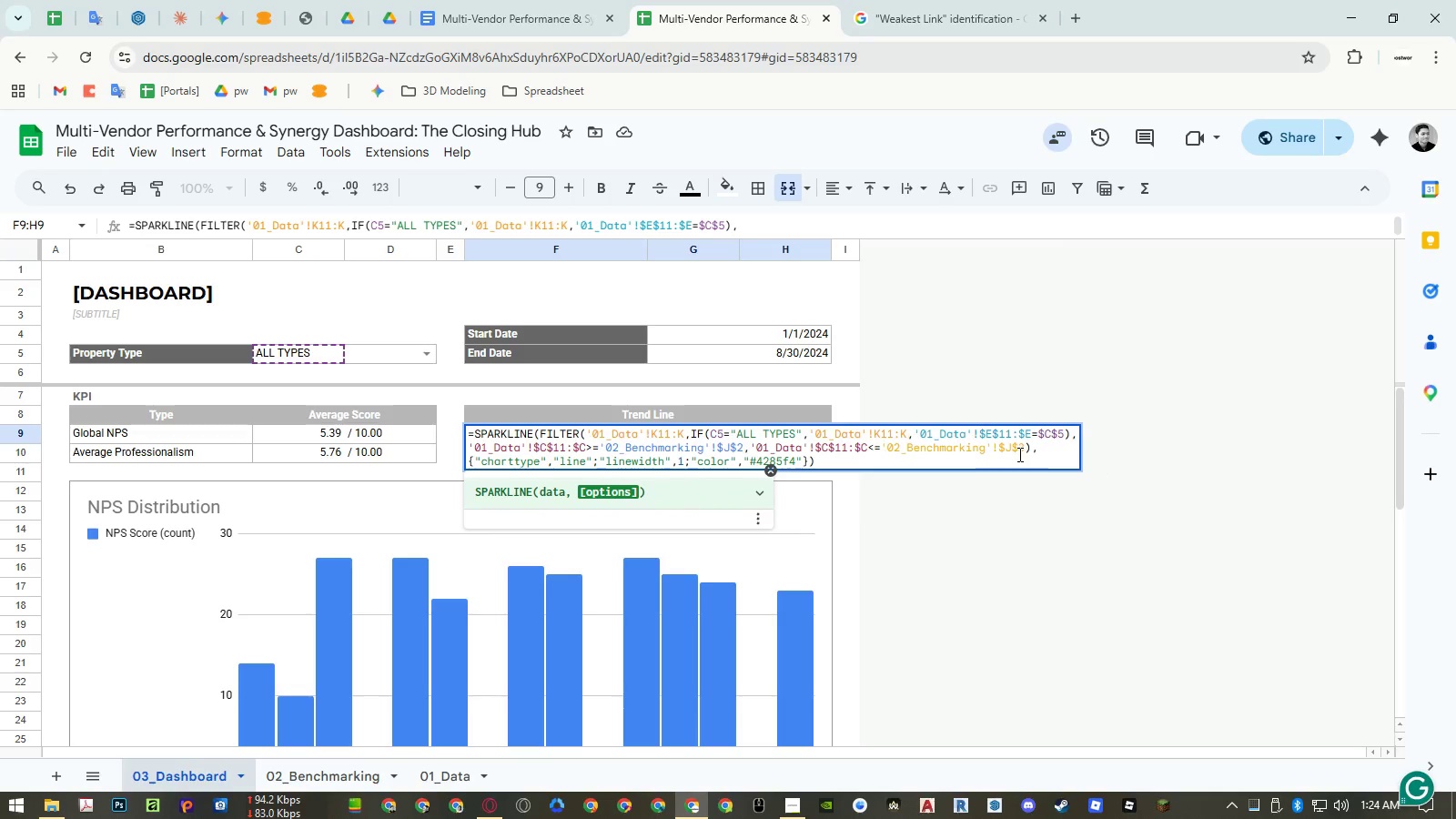 
left_click([958, 456])
 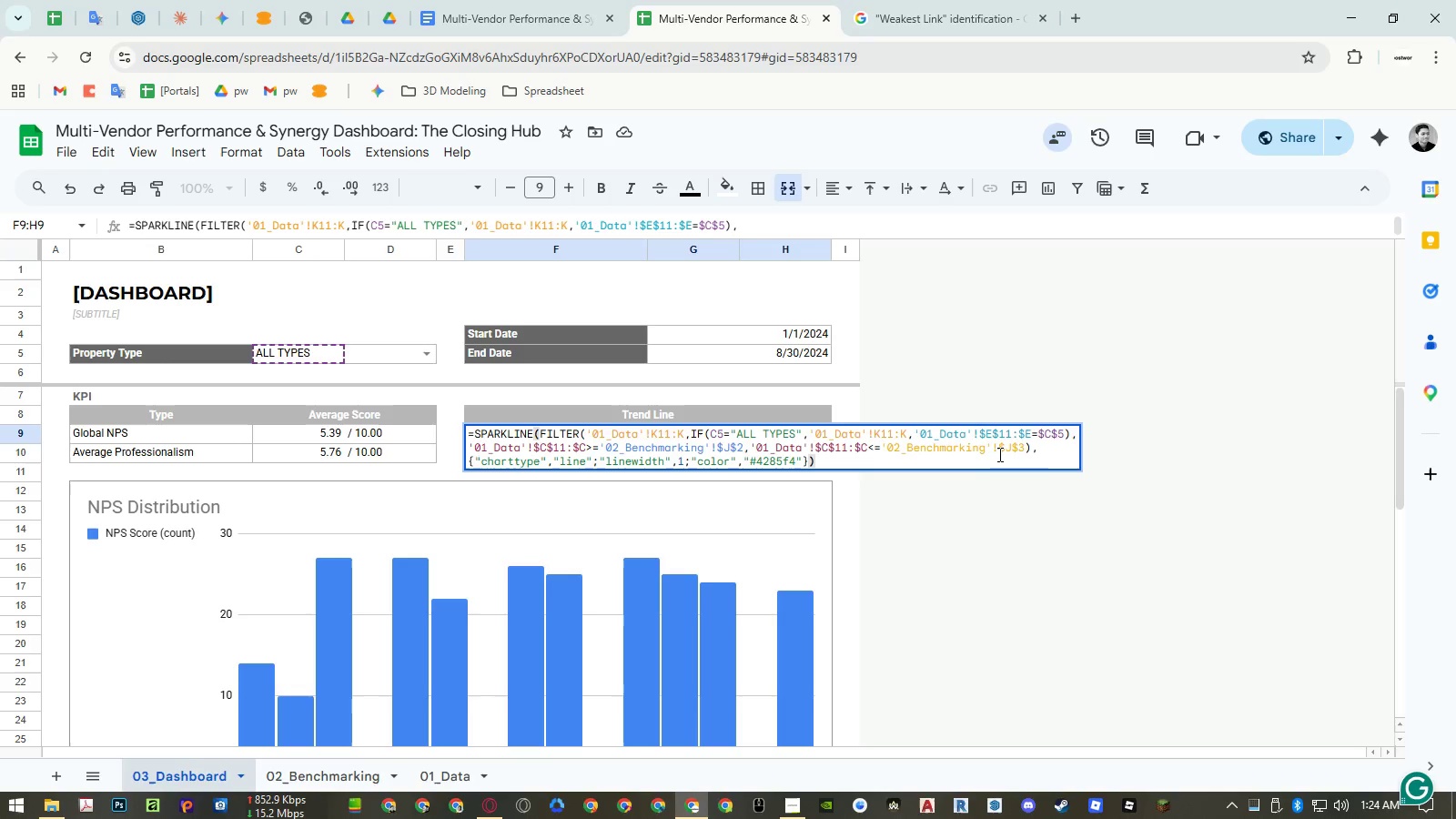 
wait(6.5)
 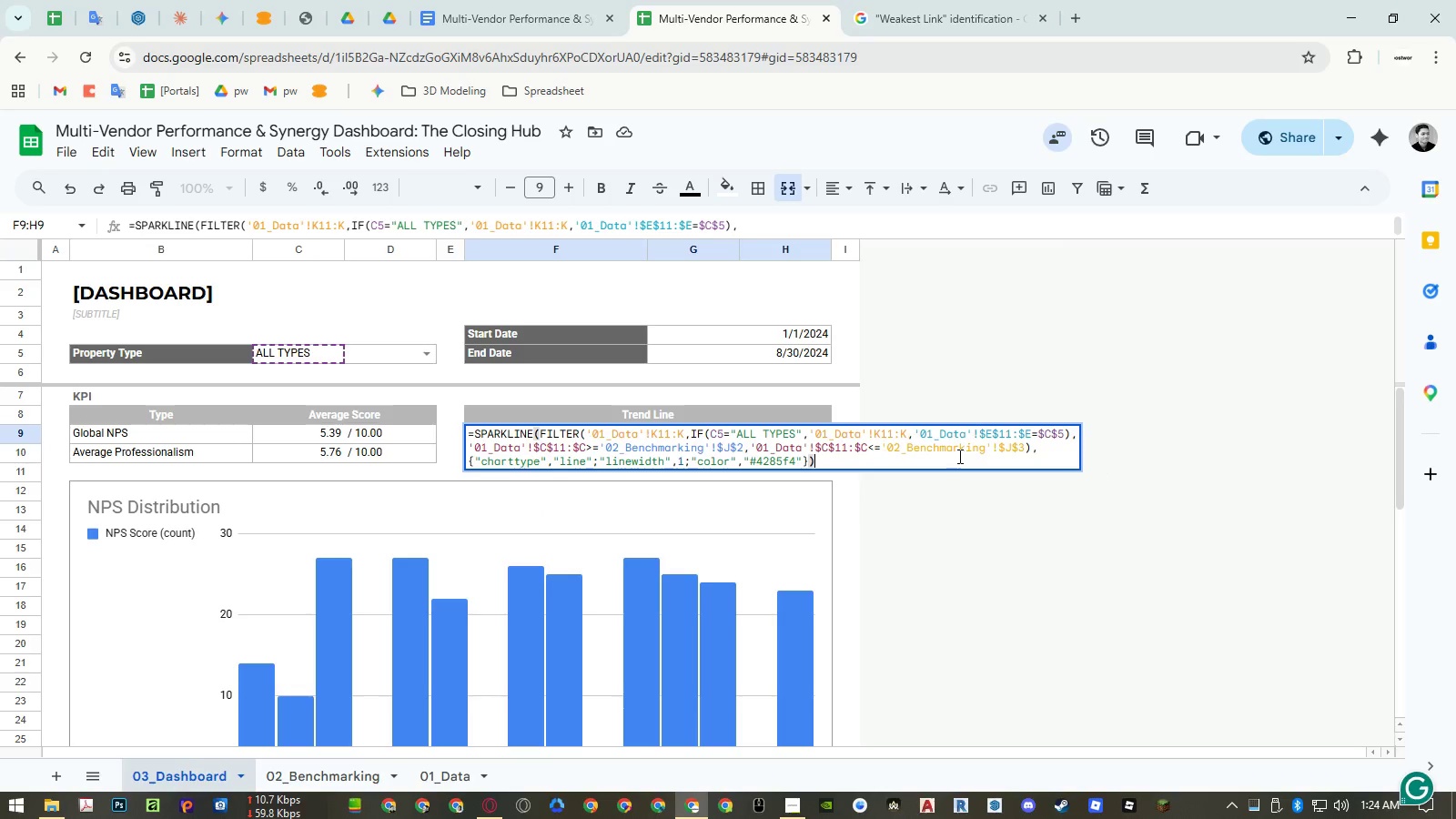 
left_click([752, 444])
 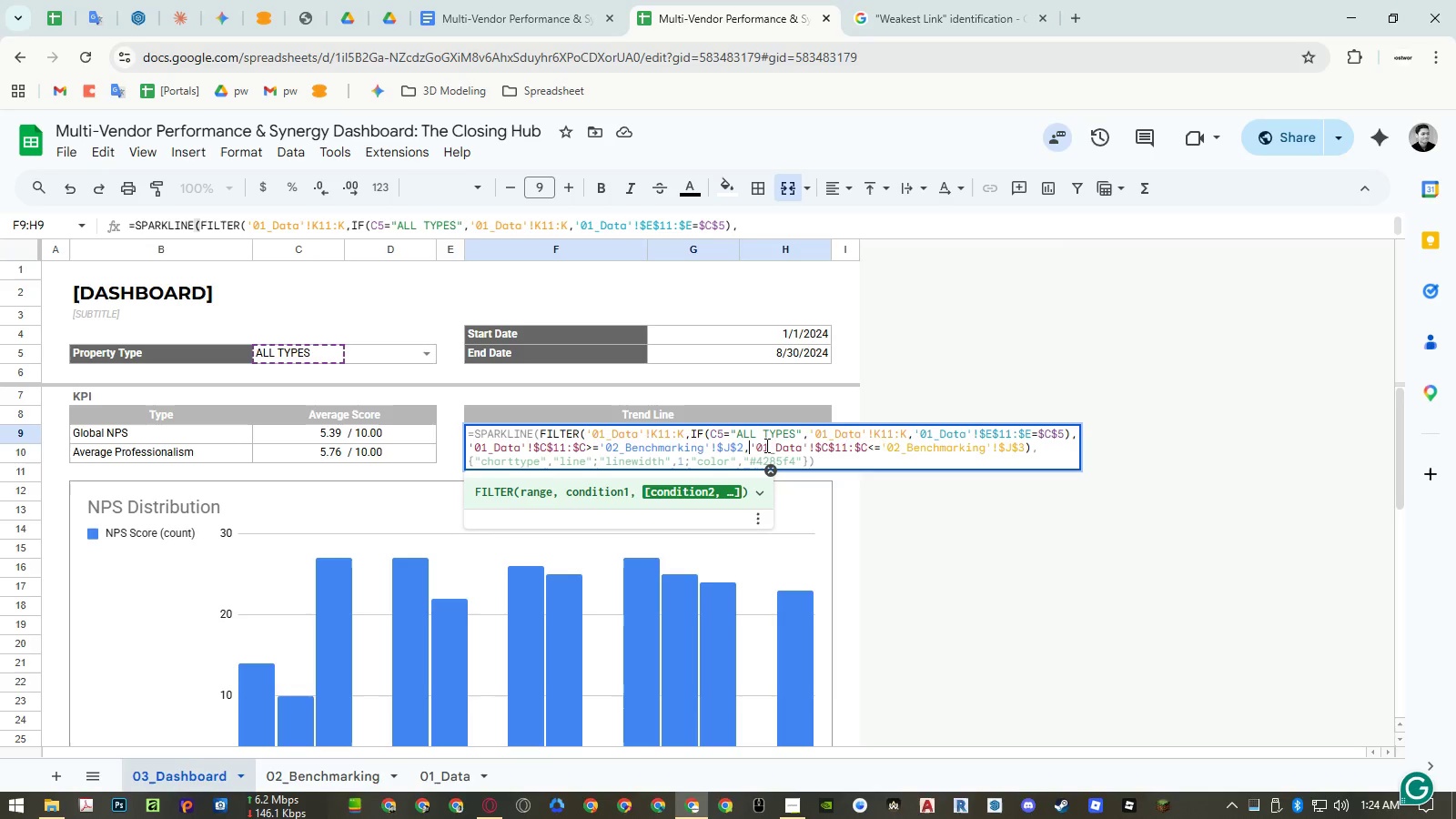 
key(Control+Enter)
 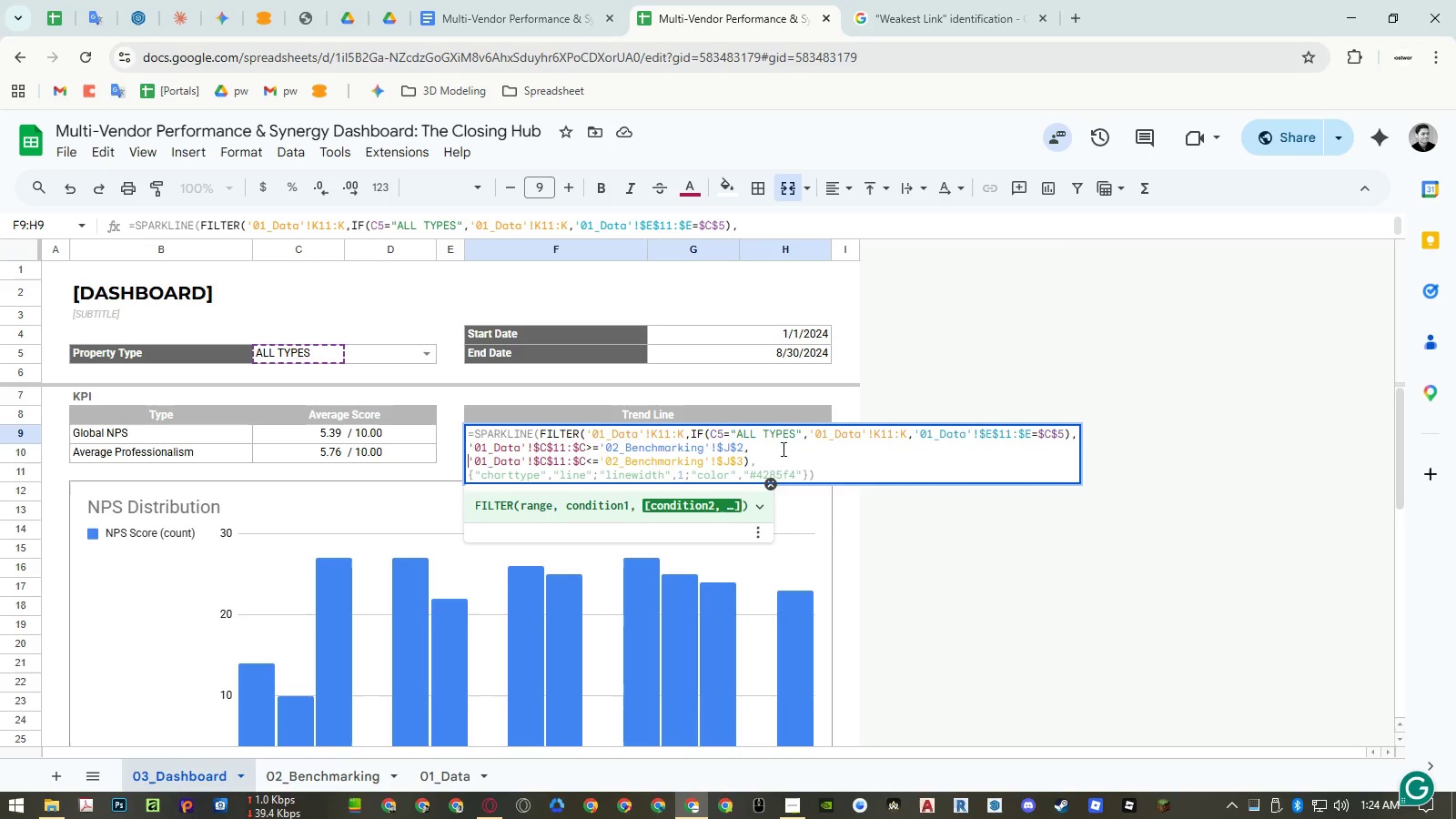 
left_click([780, 453])
 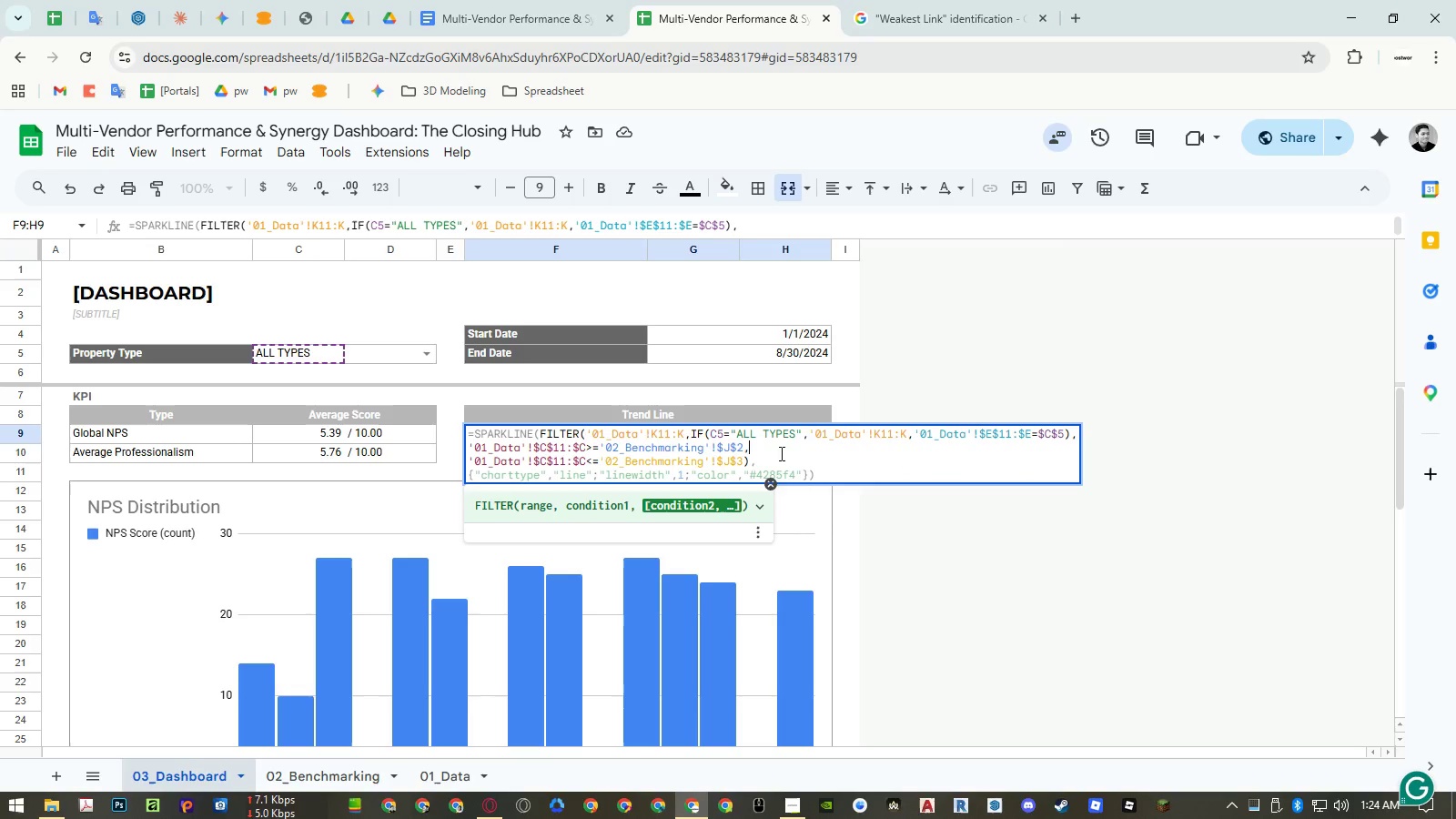 
double_click([776, 463])
 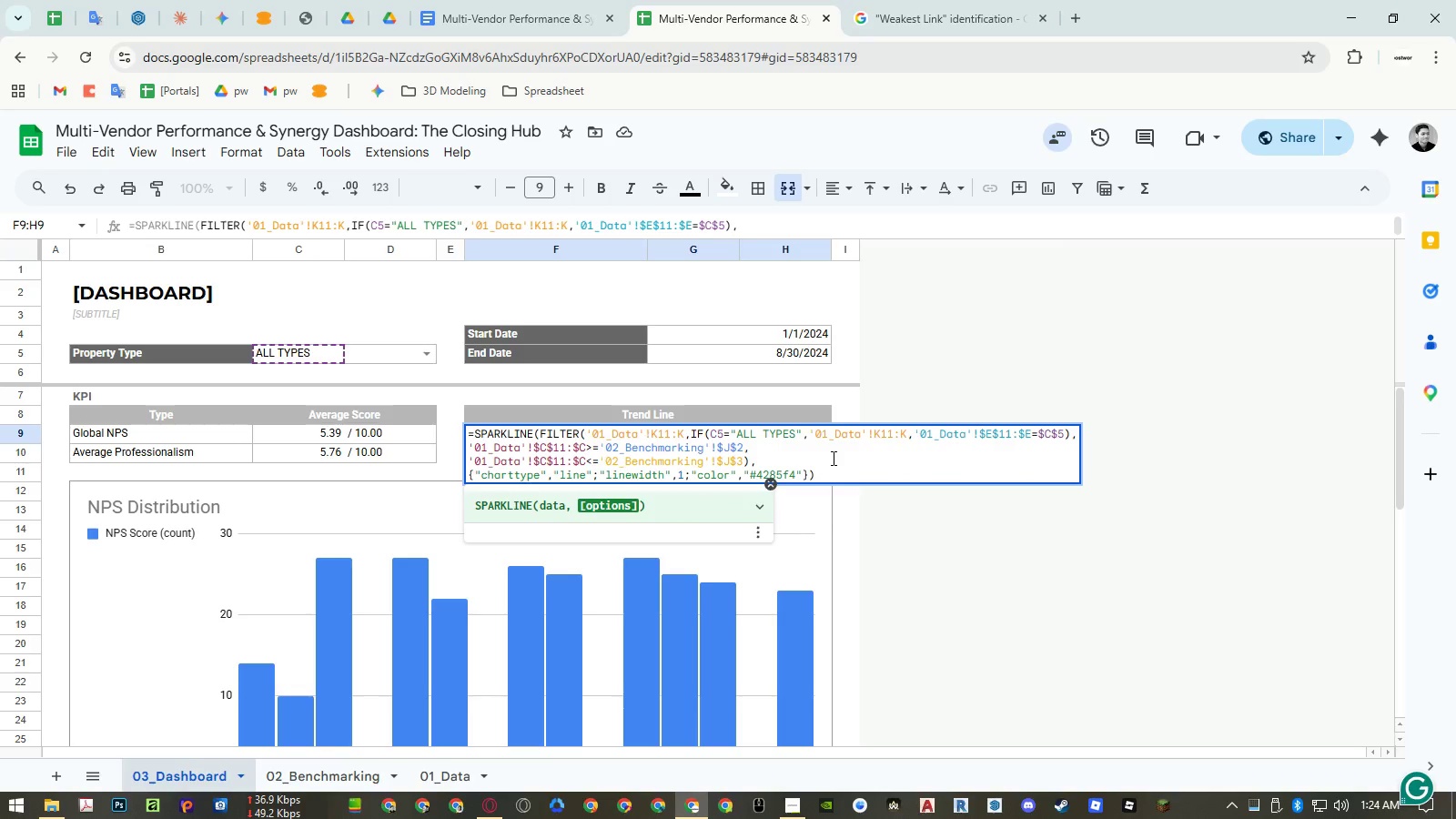 
wait(6.91)
 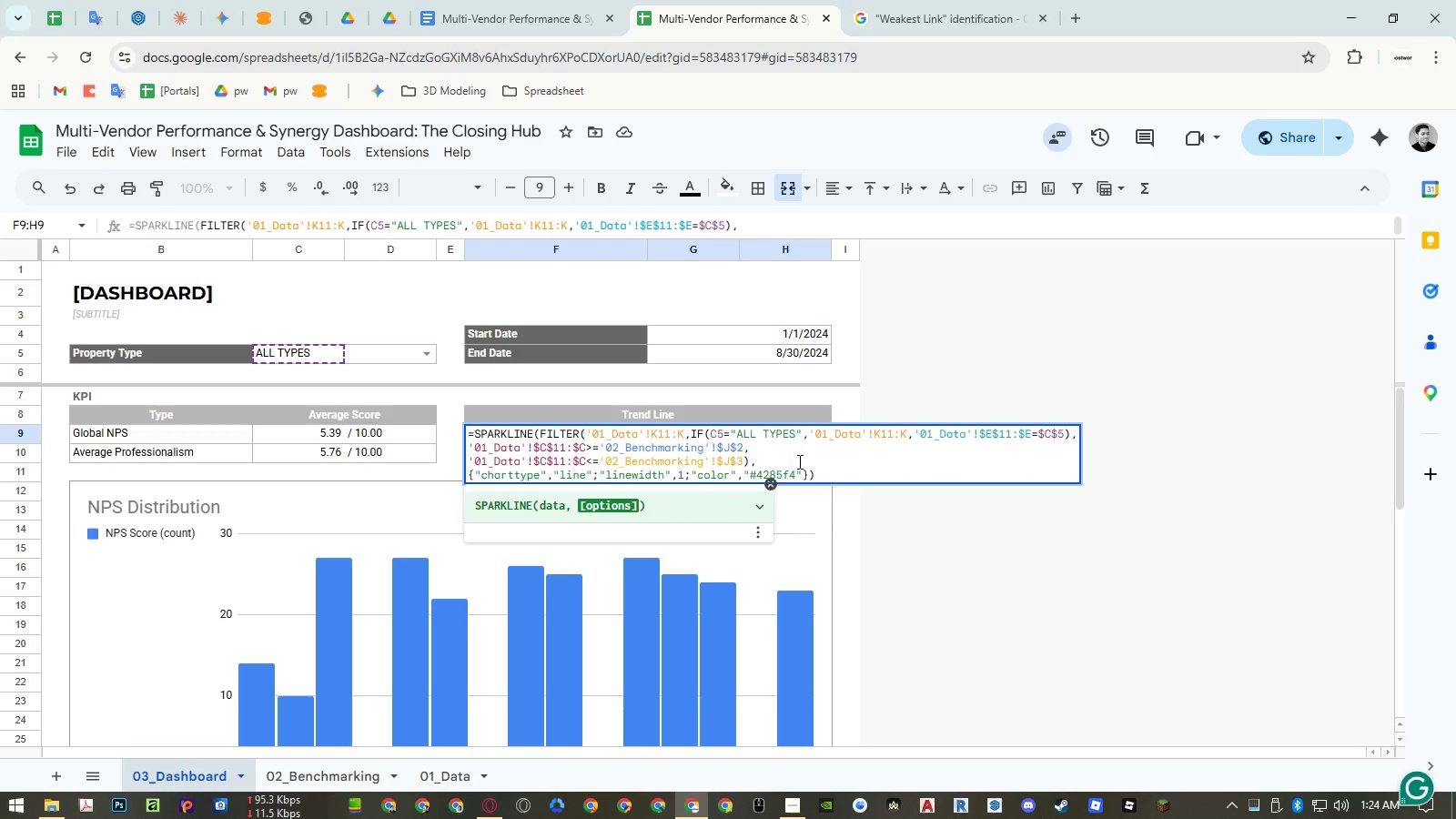 
left_click([750, 461])
 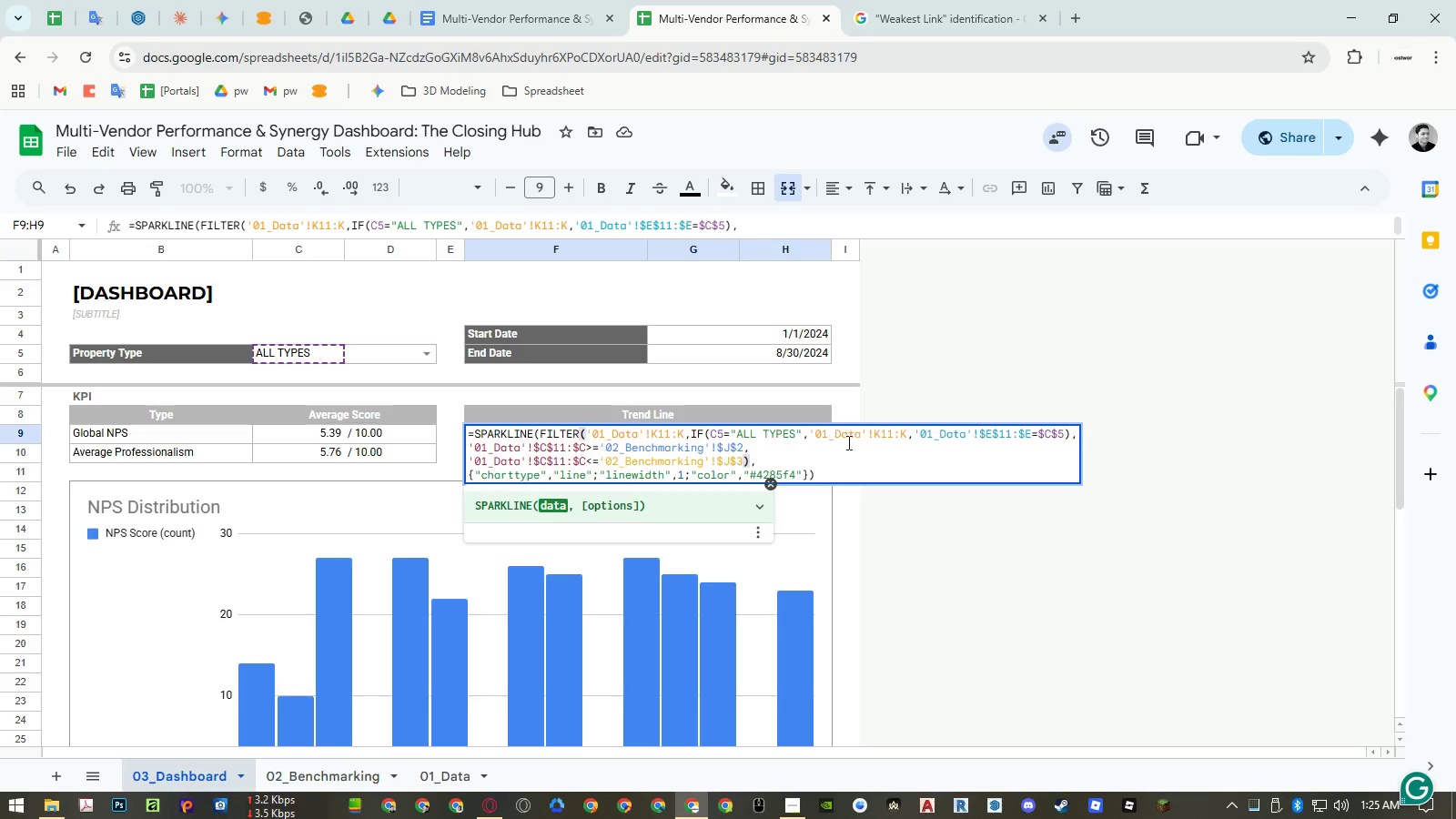 
wait(6.7)
 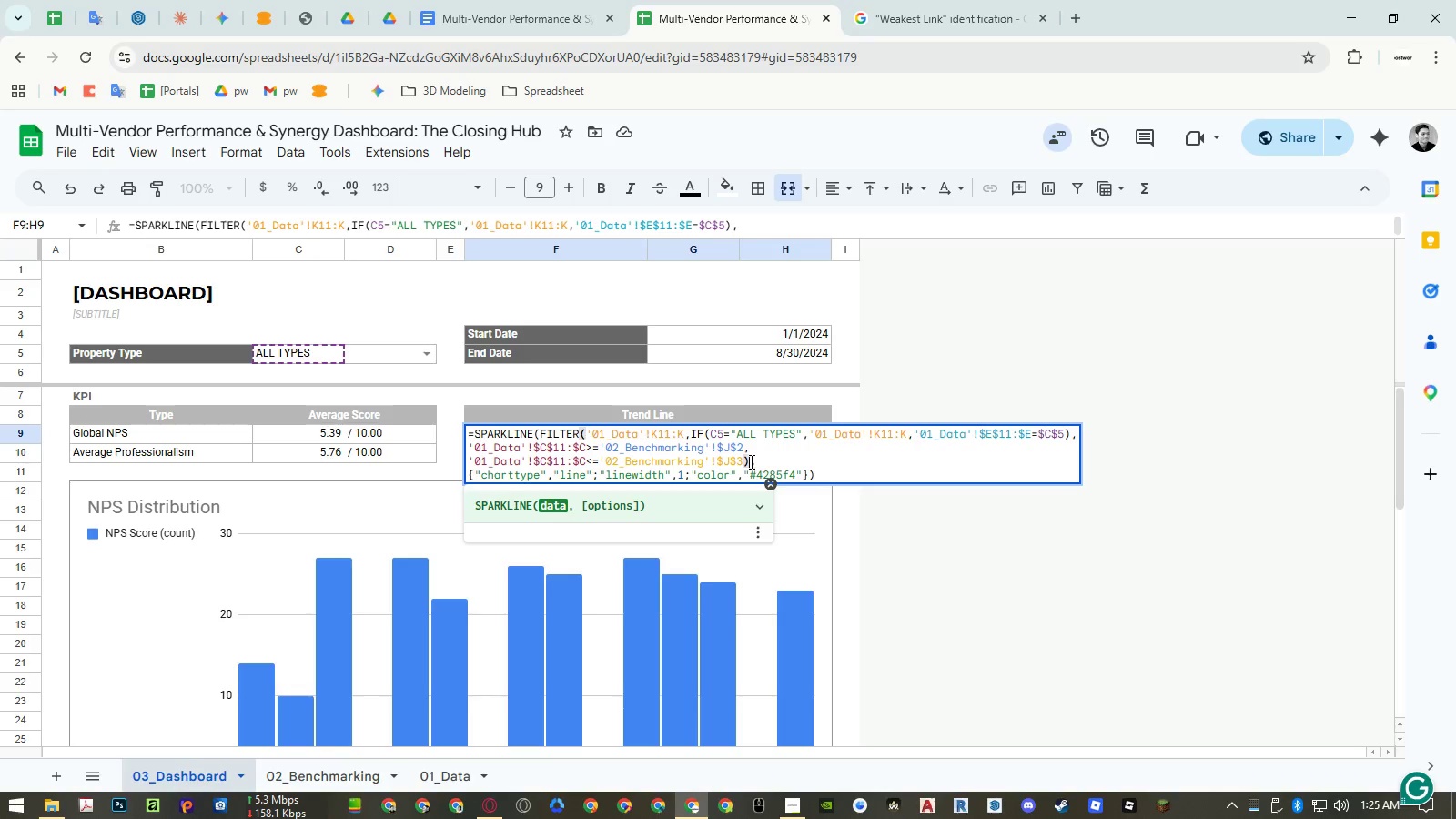 
left_click([692, 435])
 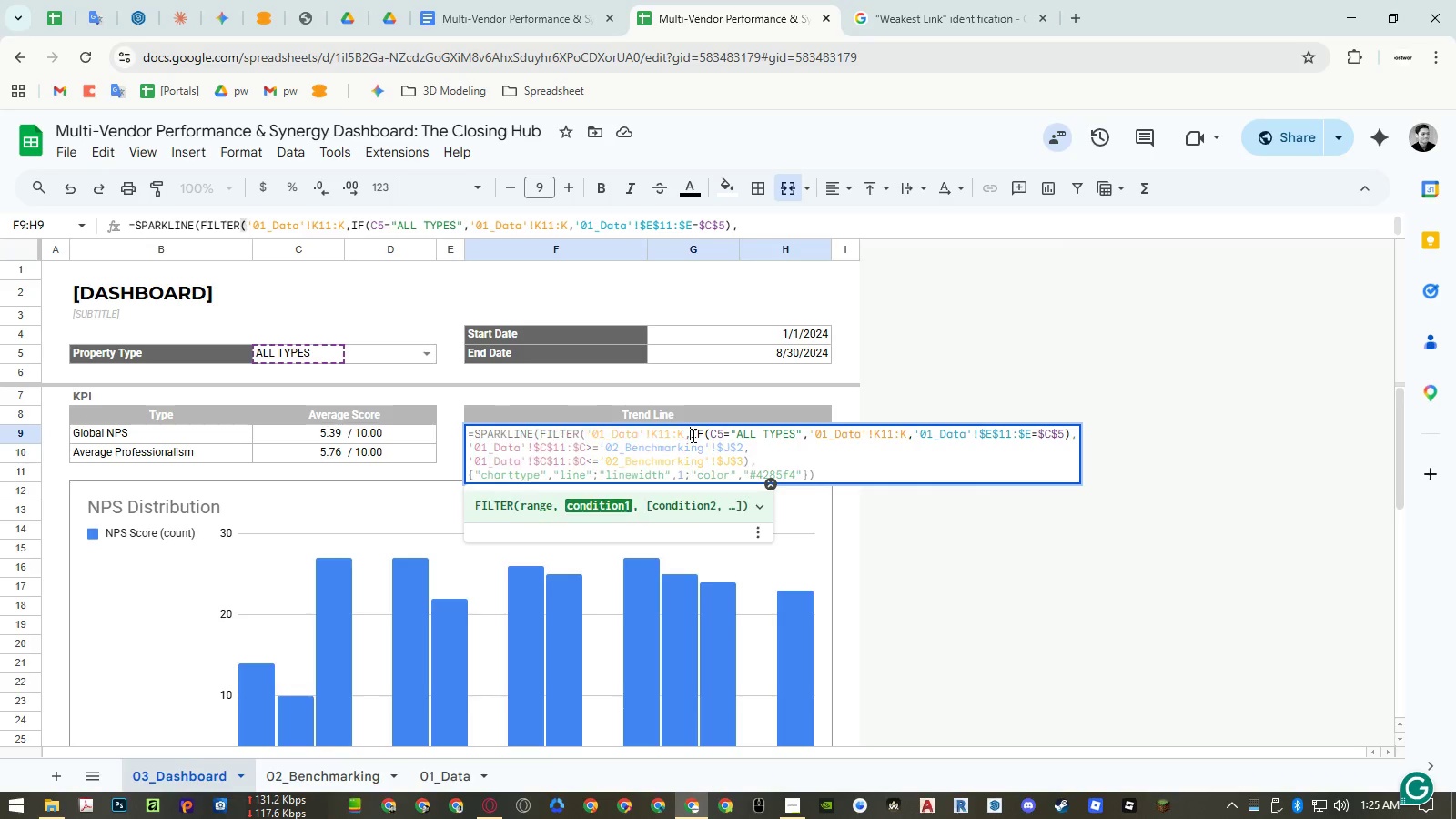 
key(Control+Enter)
 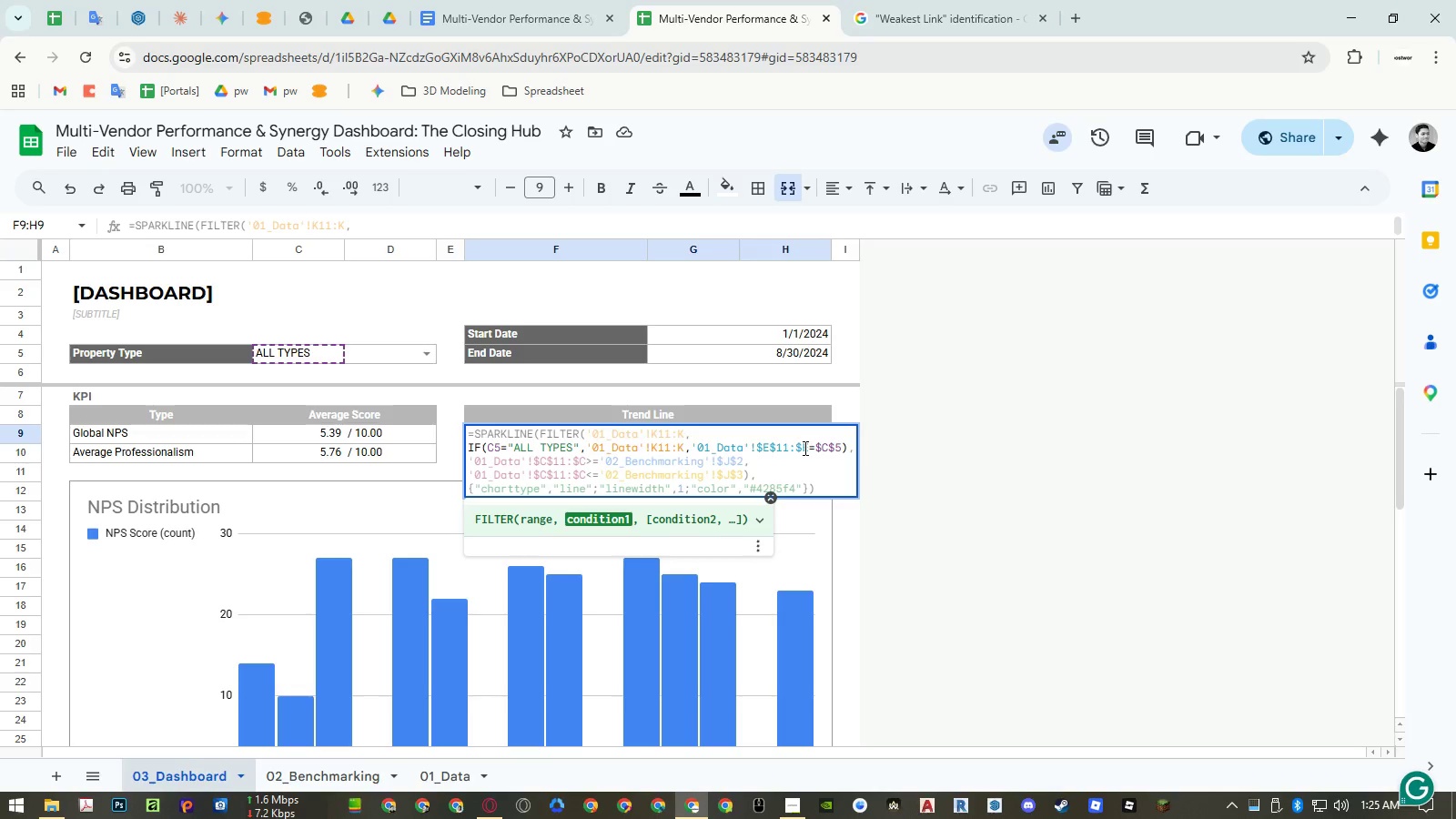 
wait(9.23)
 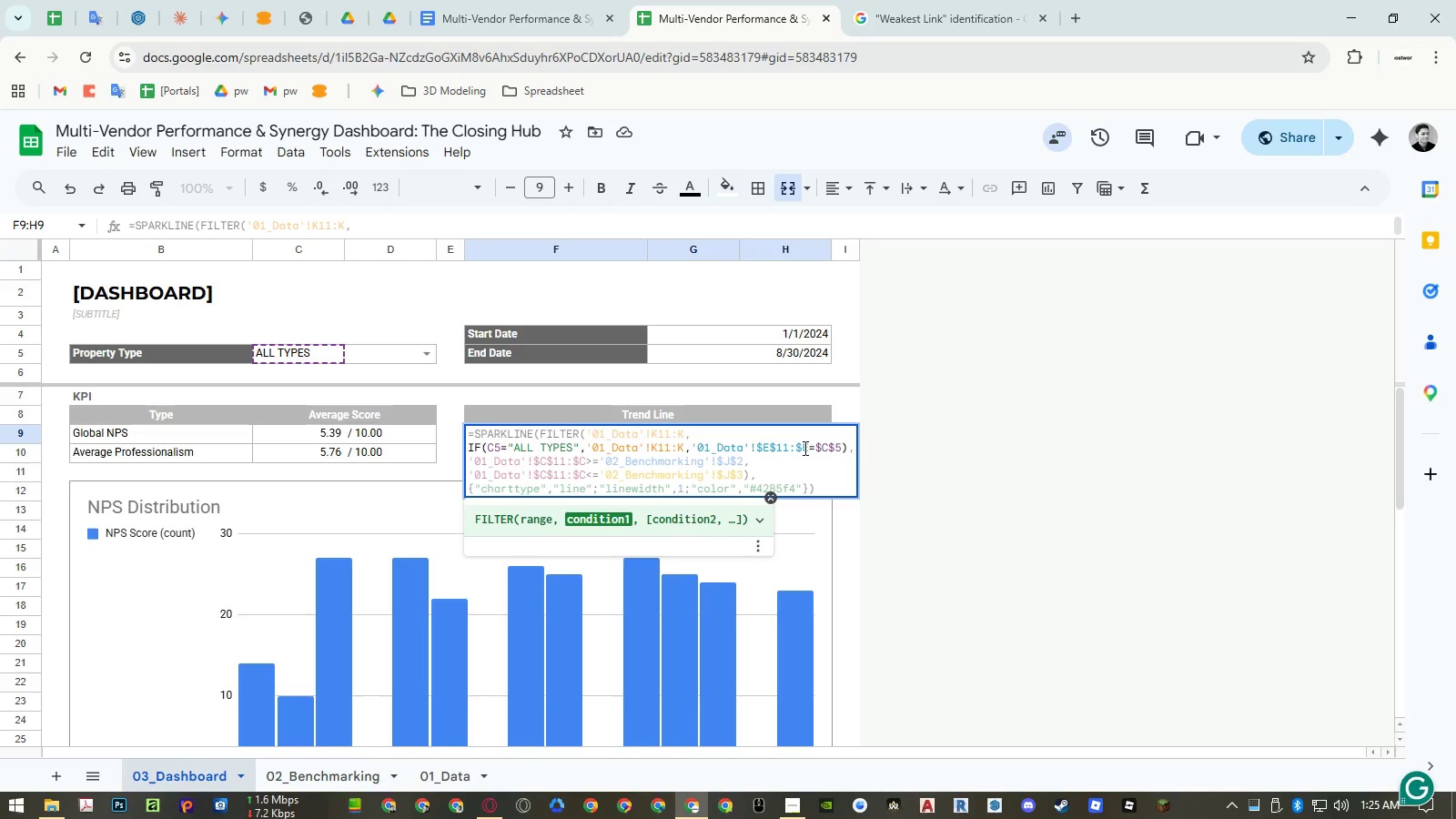 
left_click([807, 482])
 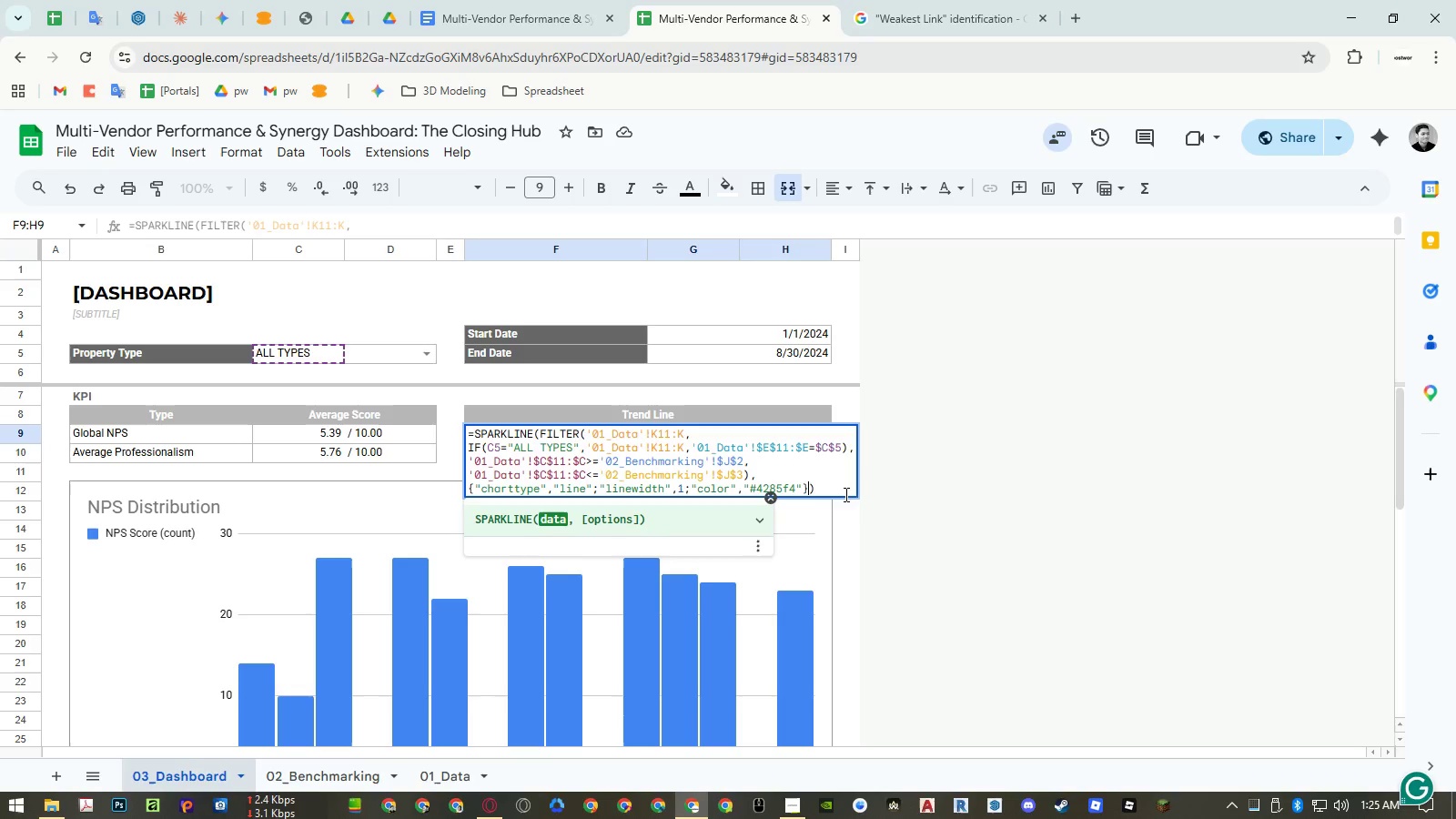 
key(Control+Enter)
 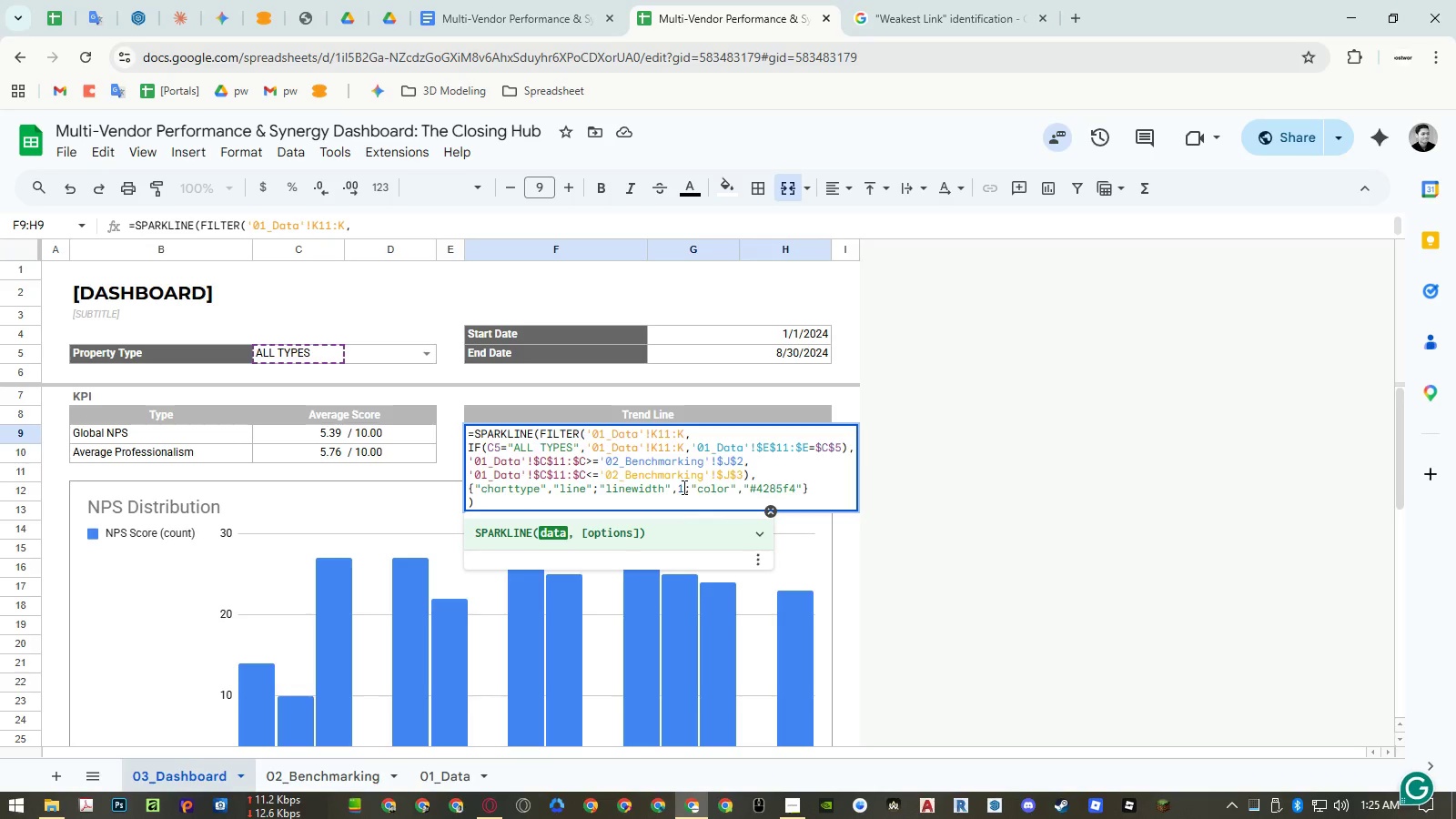 
left_click([679, 494])
 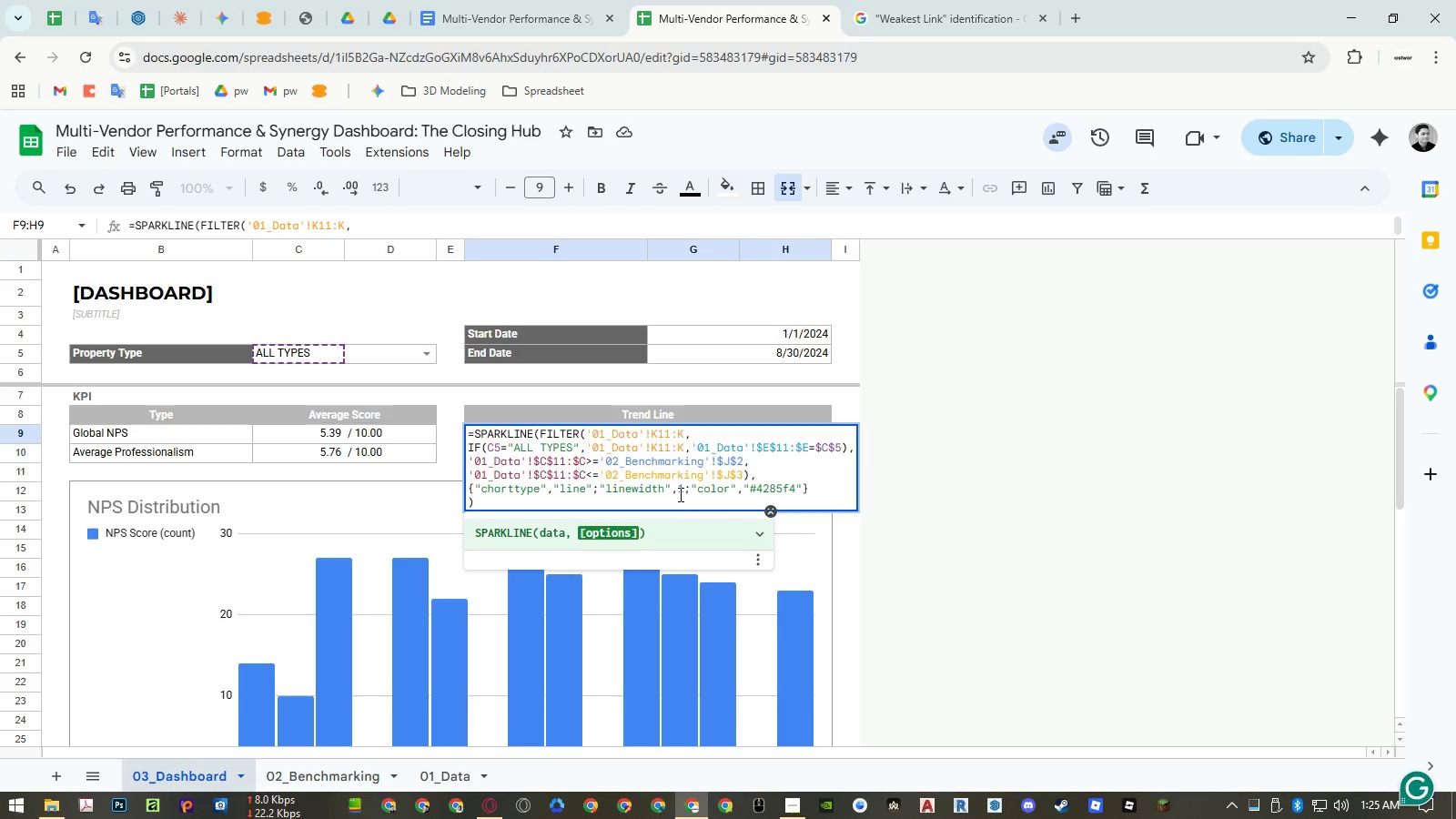 
left_click([673, 500])
 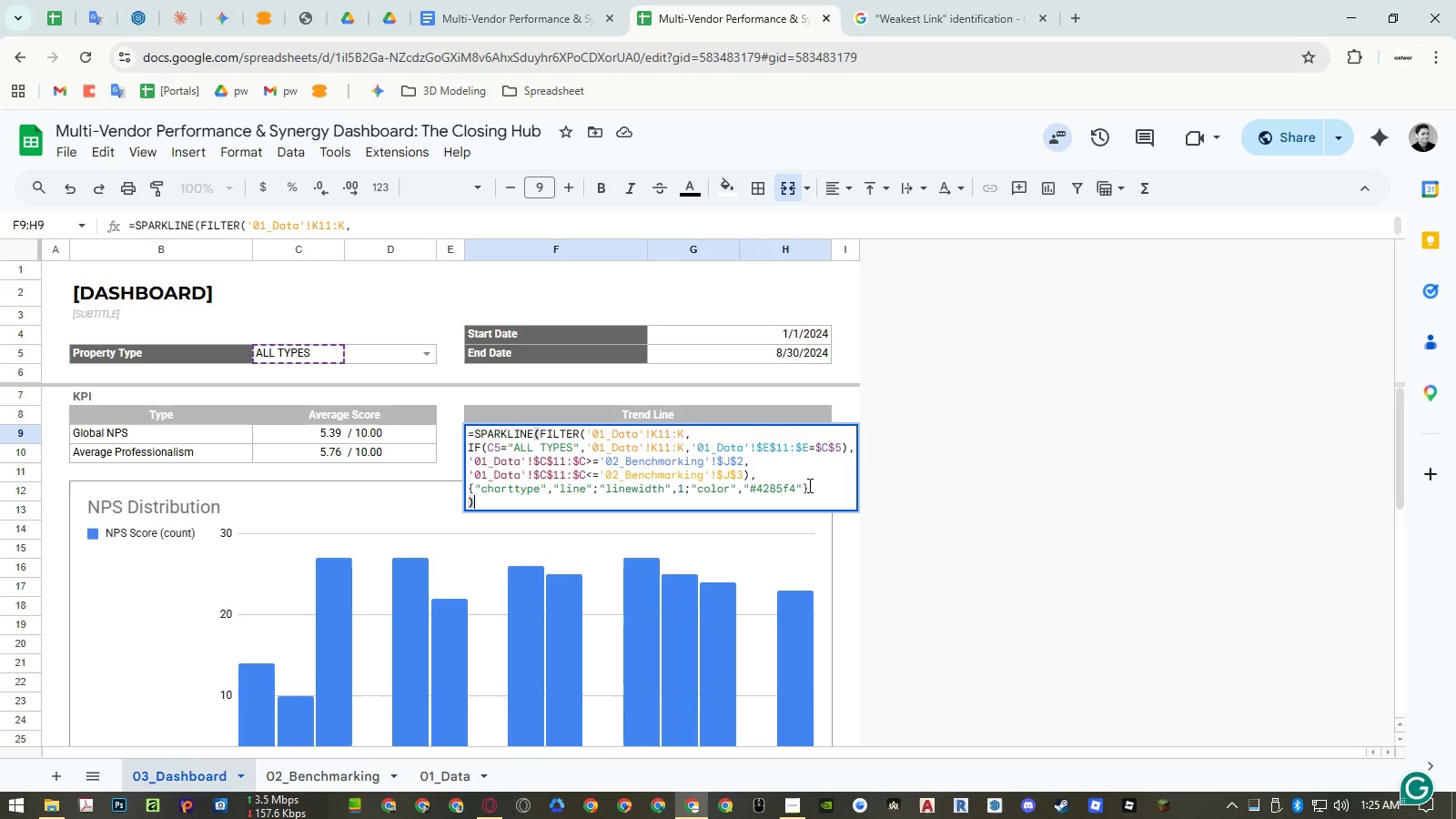 
left_click([748, 476])
 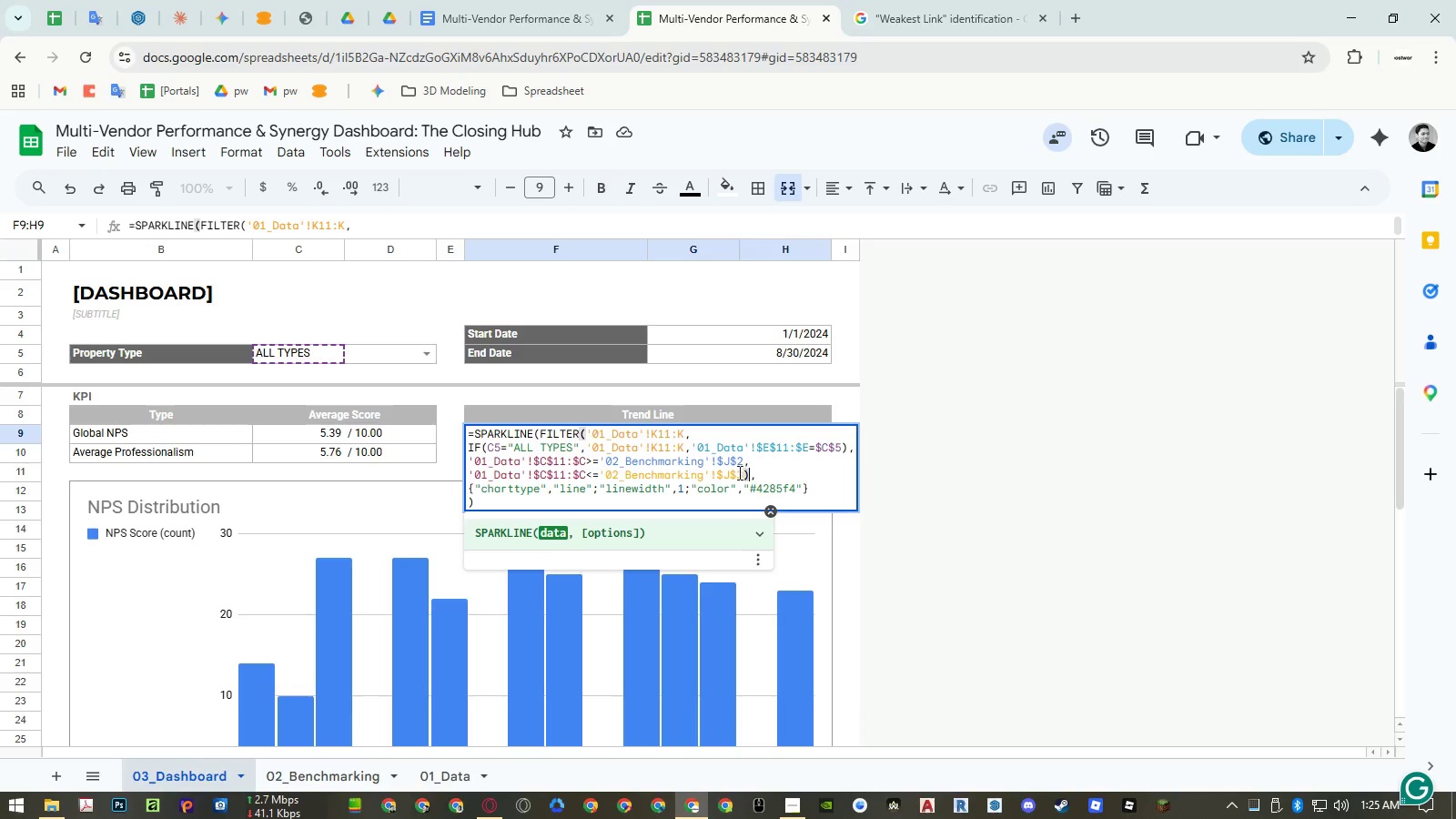 
wait(14.36)
 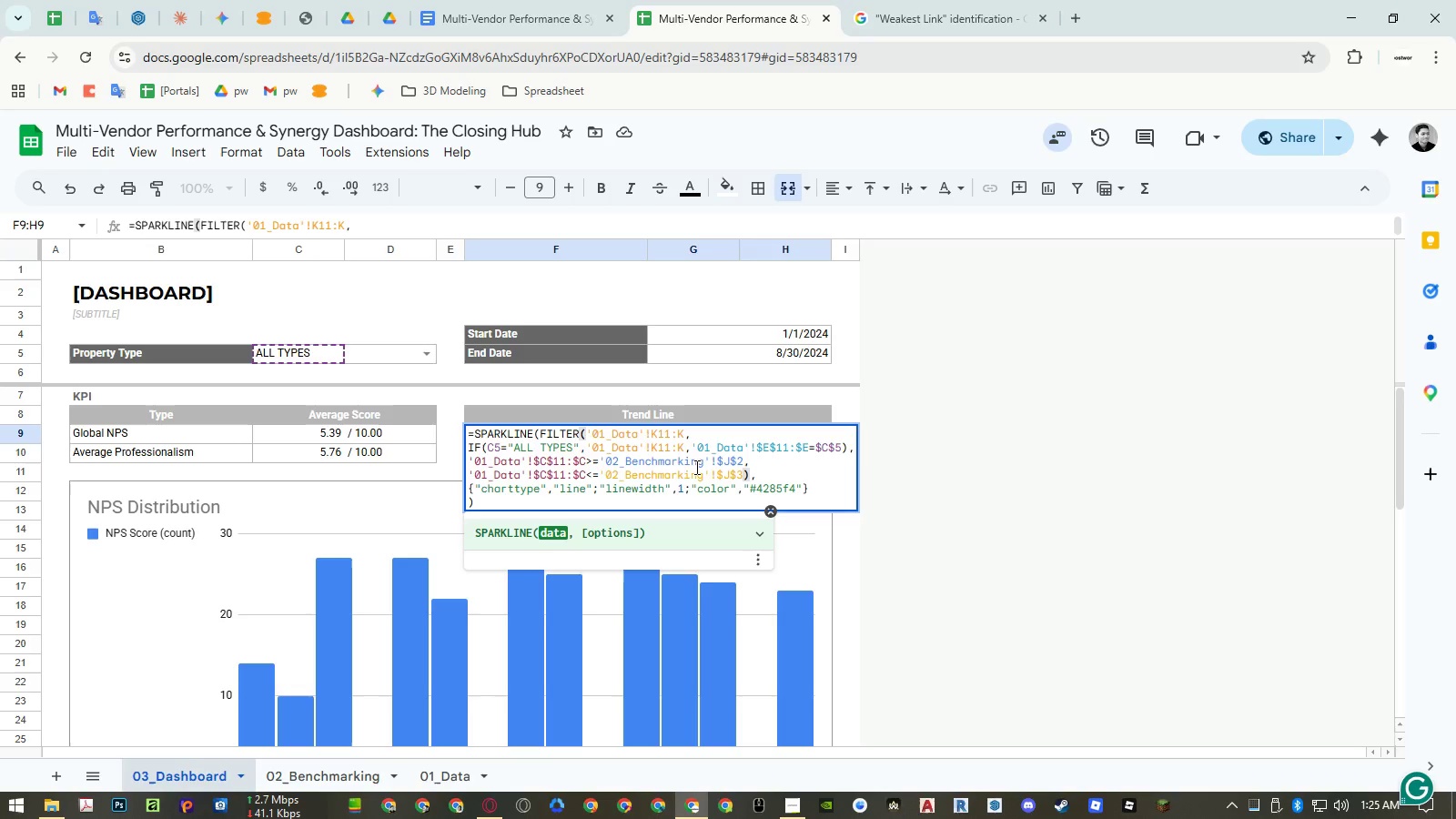 
key(Control+Enter)
 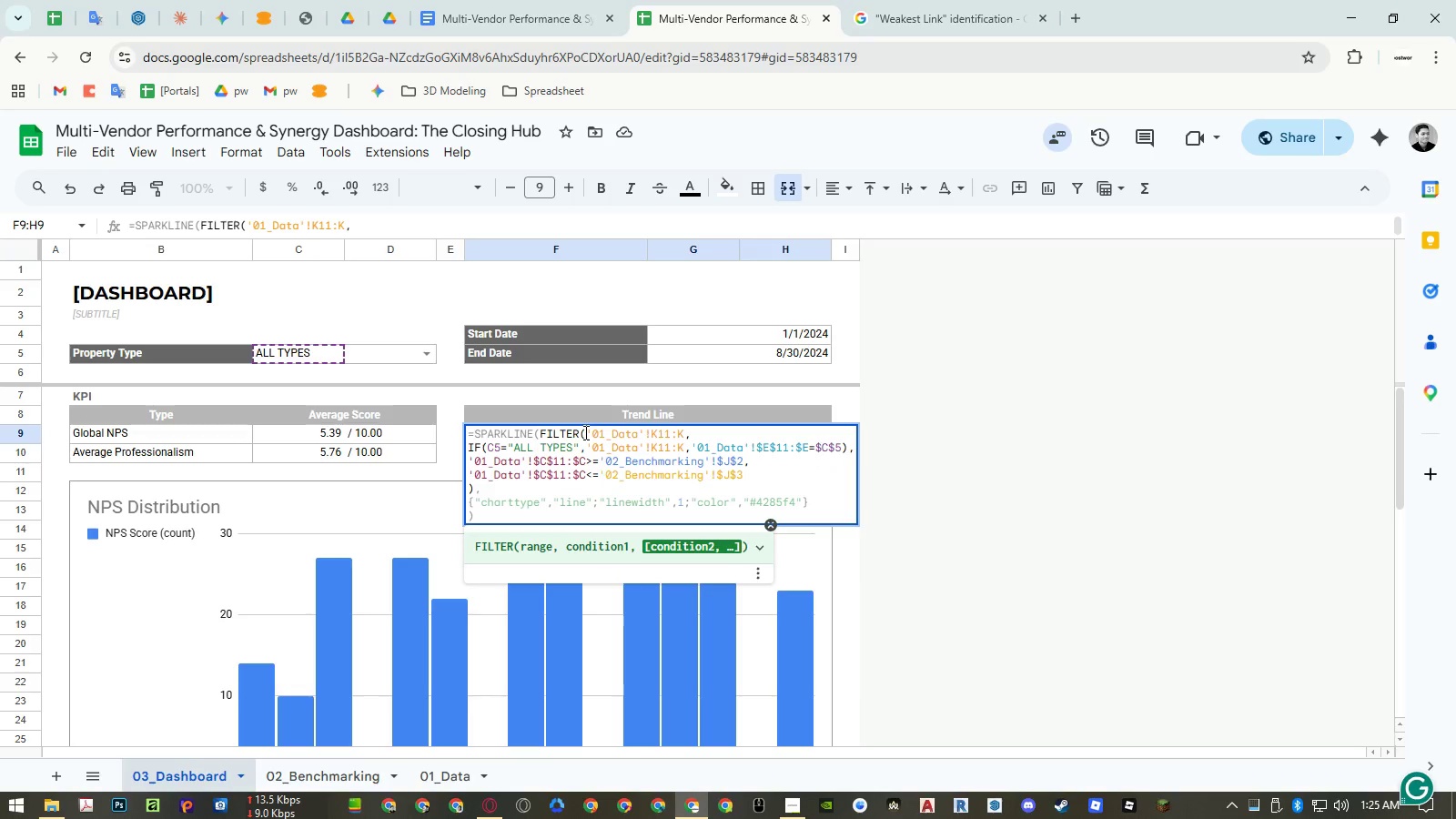 
left_click([540, 434])
 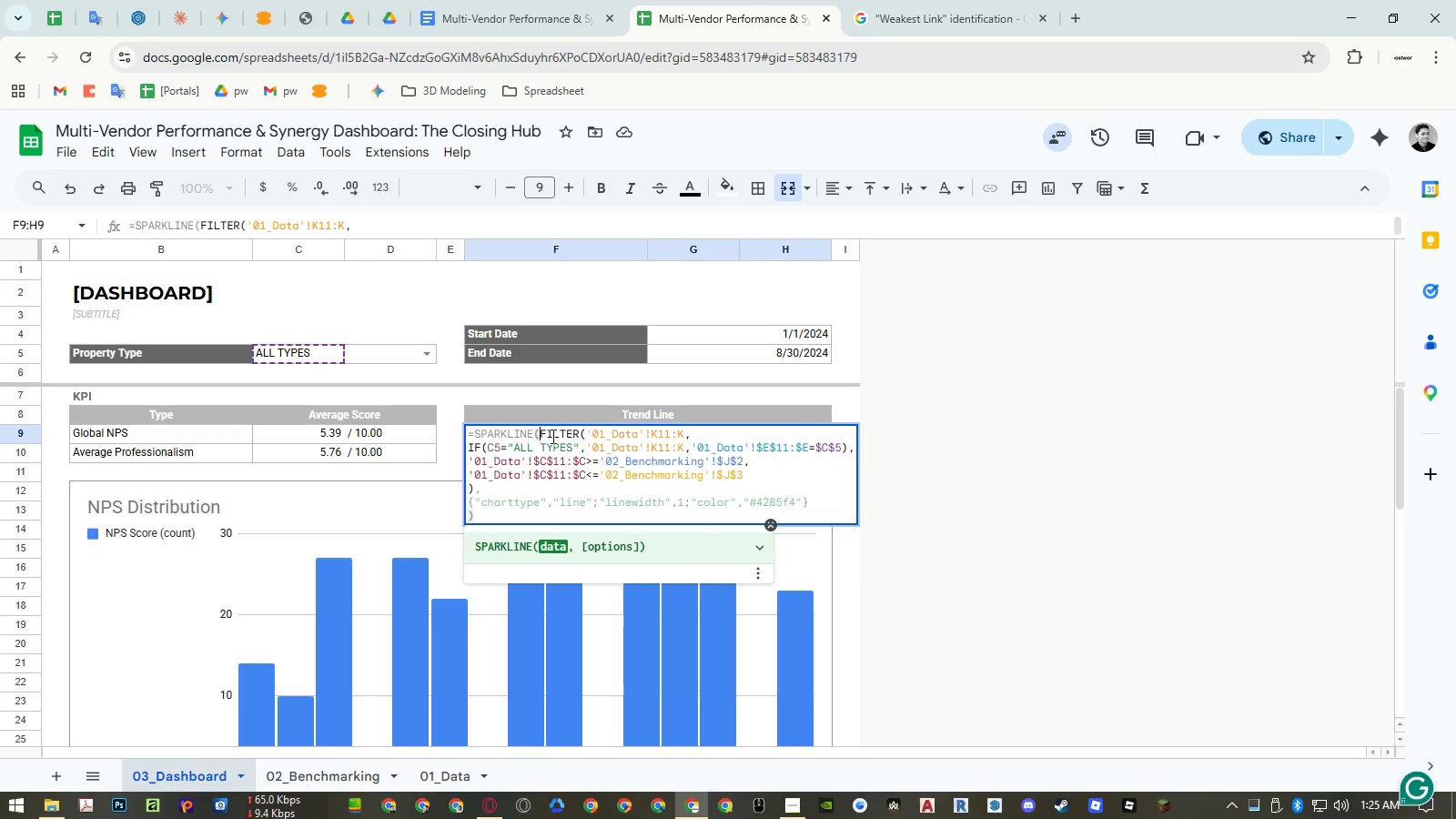 
key(Control+Enter)
 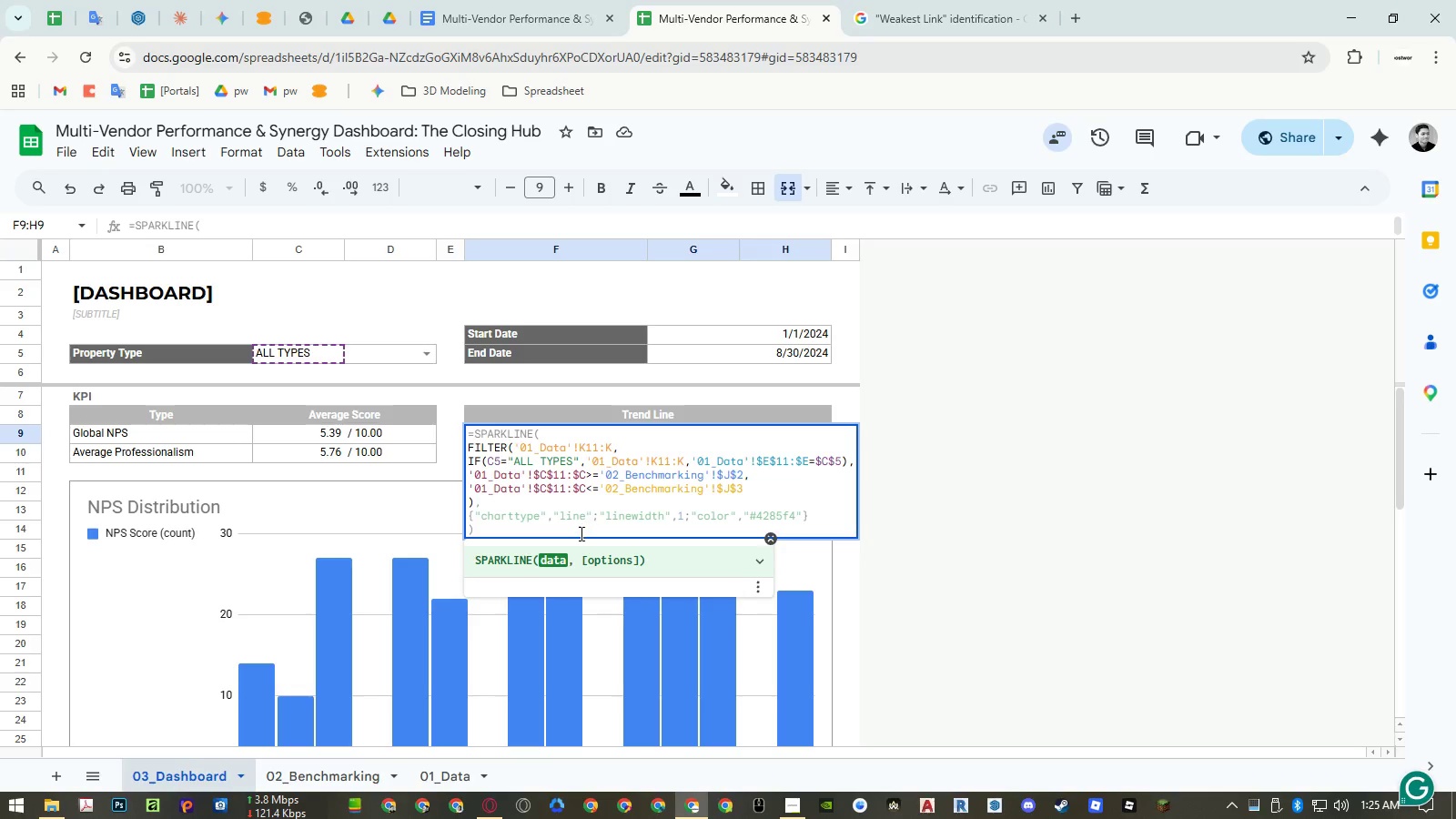 
left_click([580, 533])
 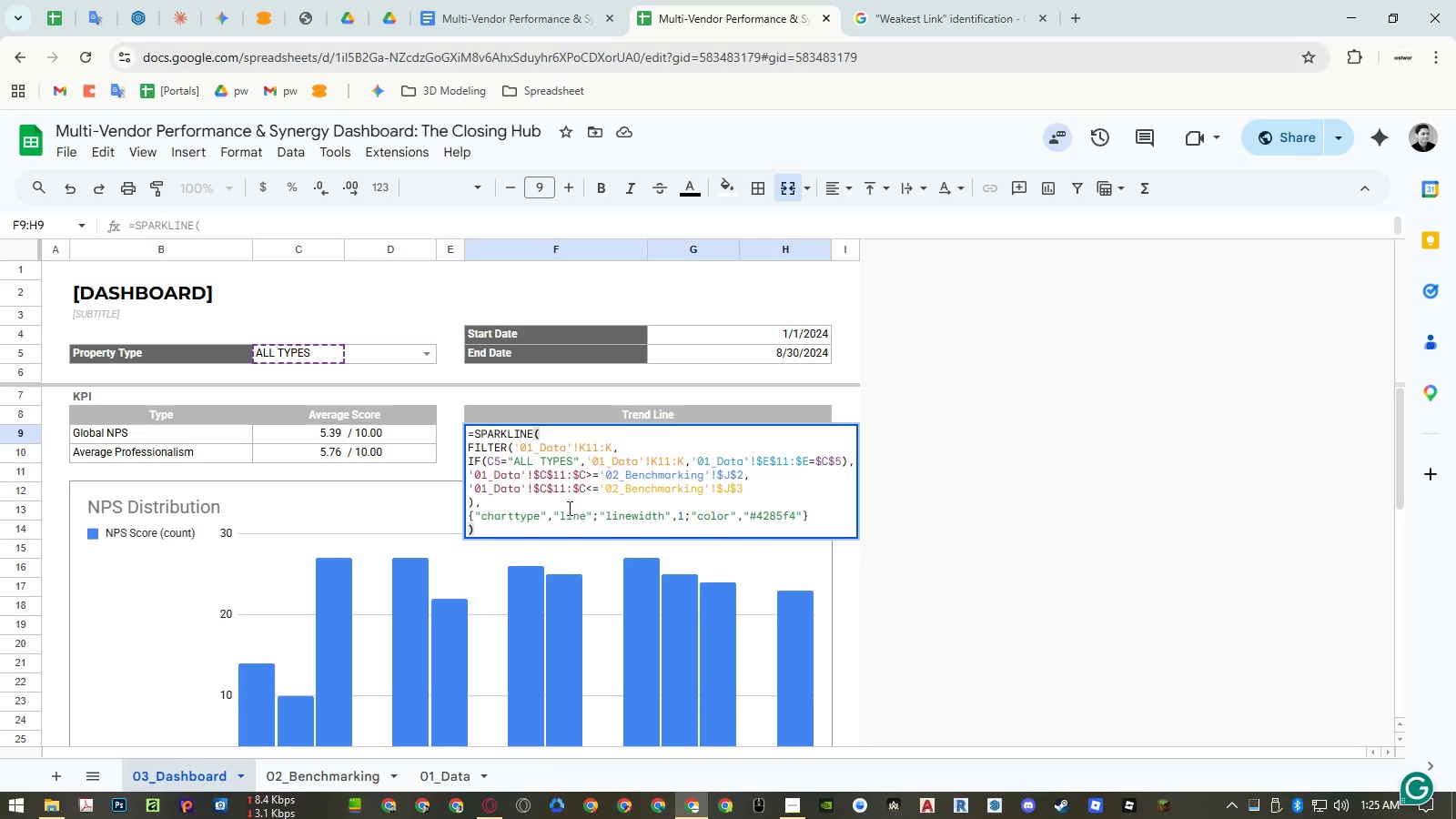 
left_click([559, 500])
 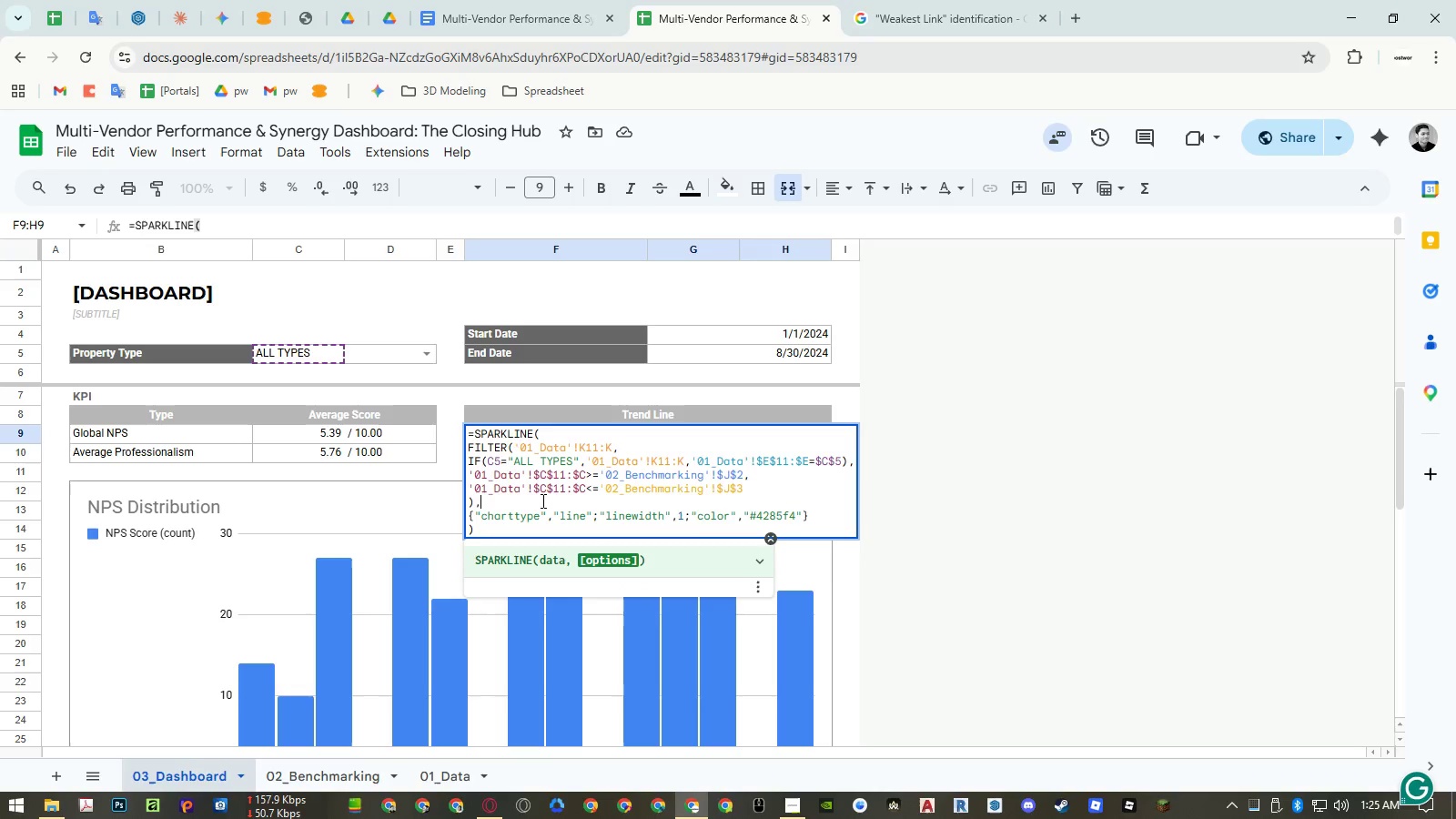 
left_click([473, 497])
 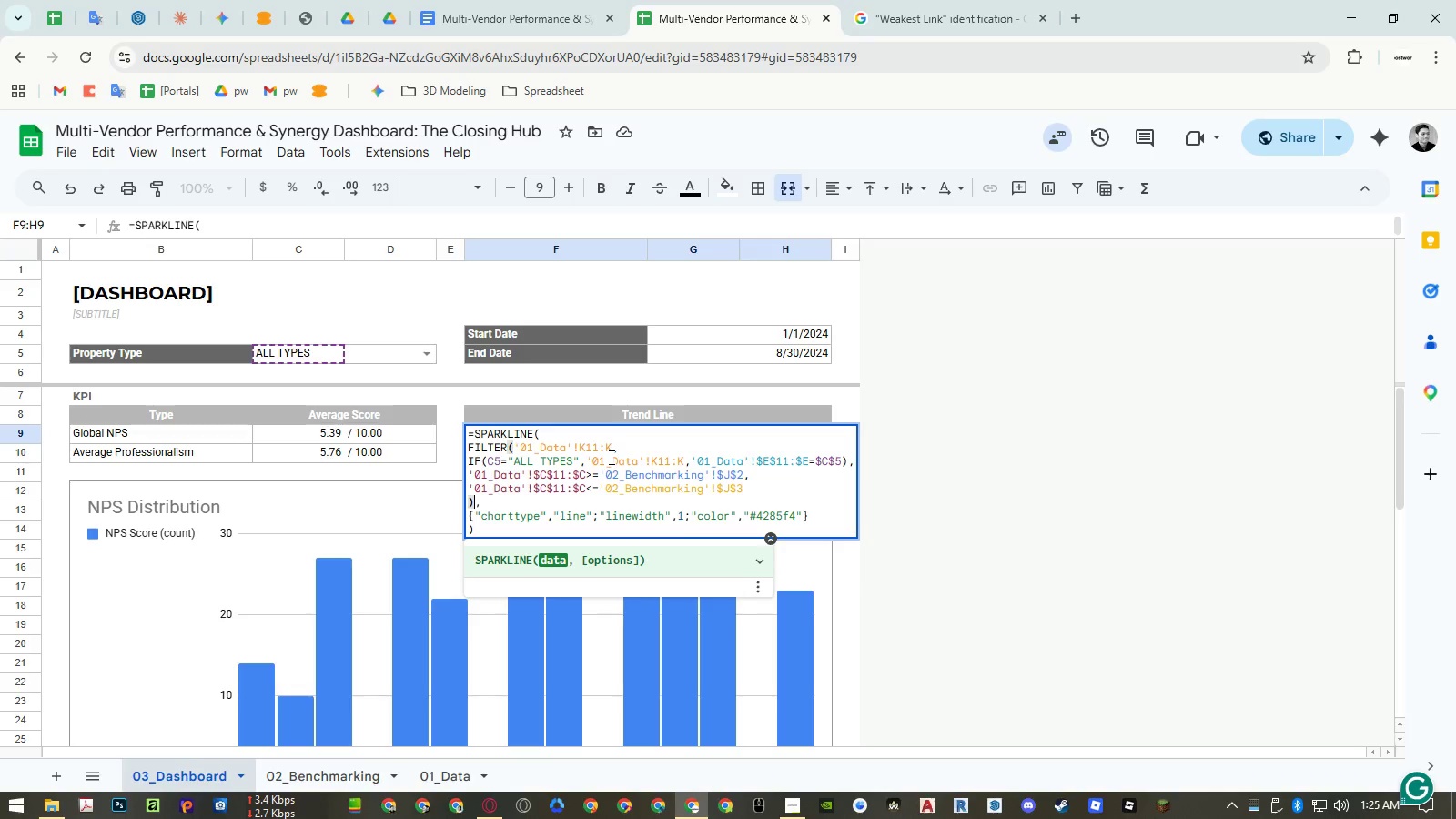 
wait(5.02)
 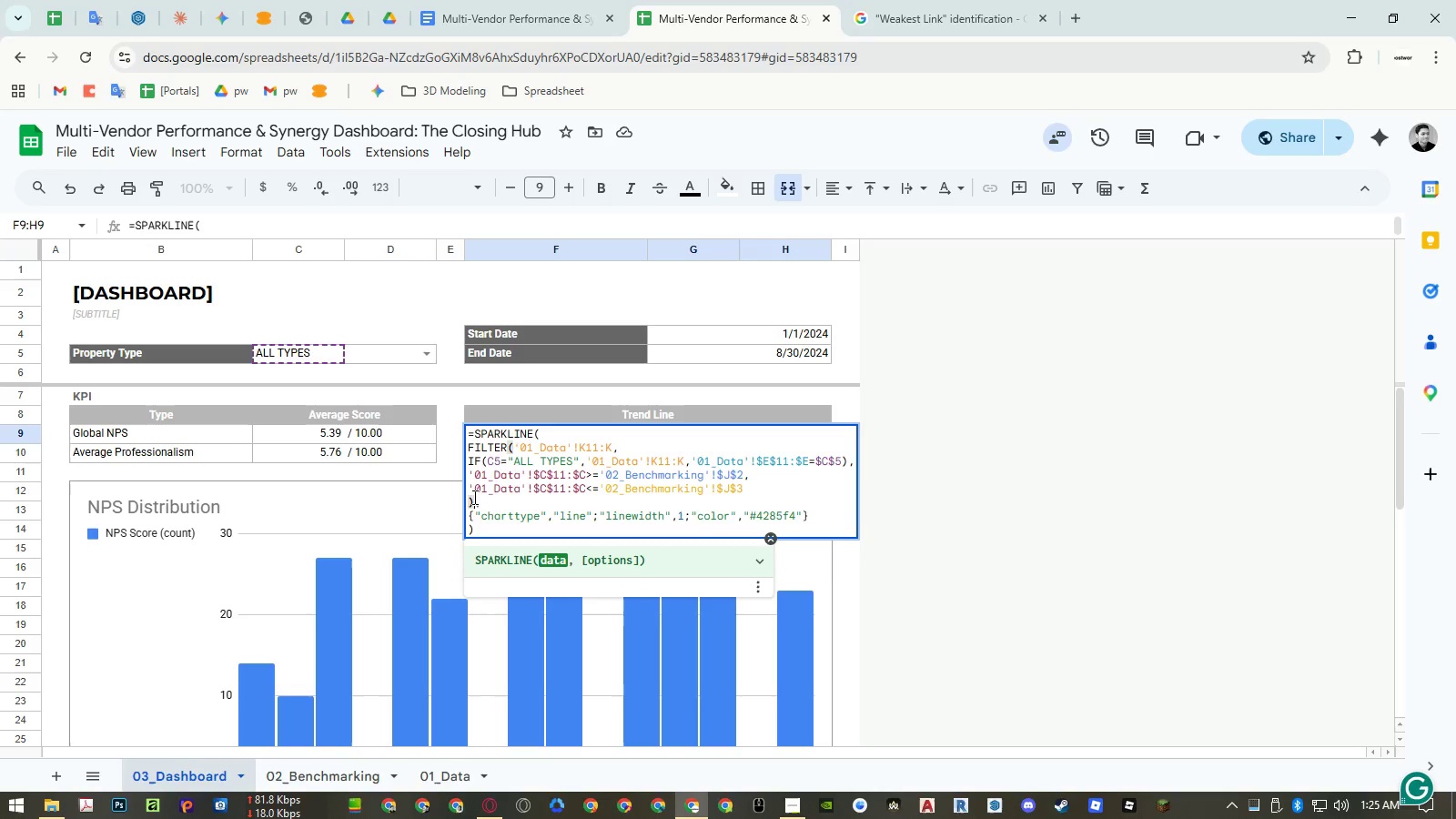 
left_click([546, 521])
 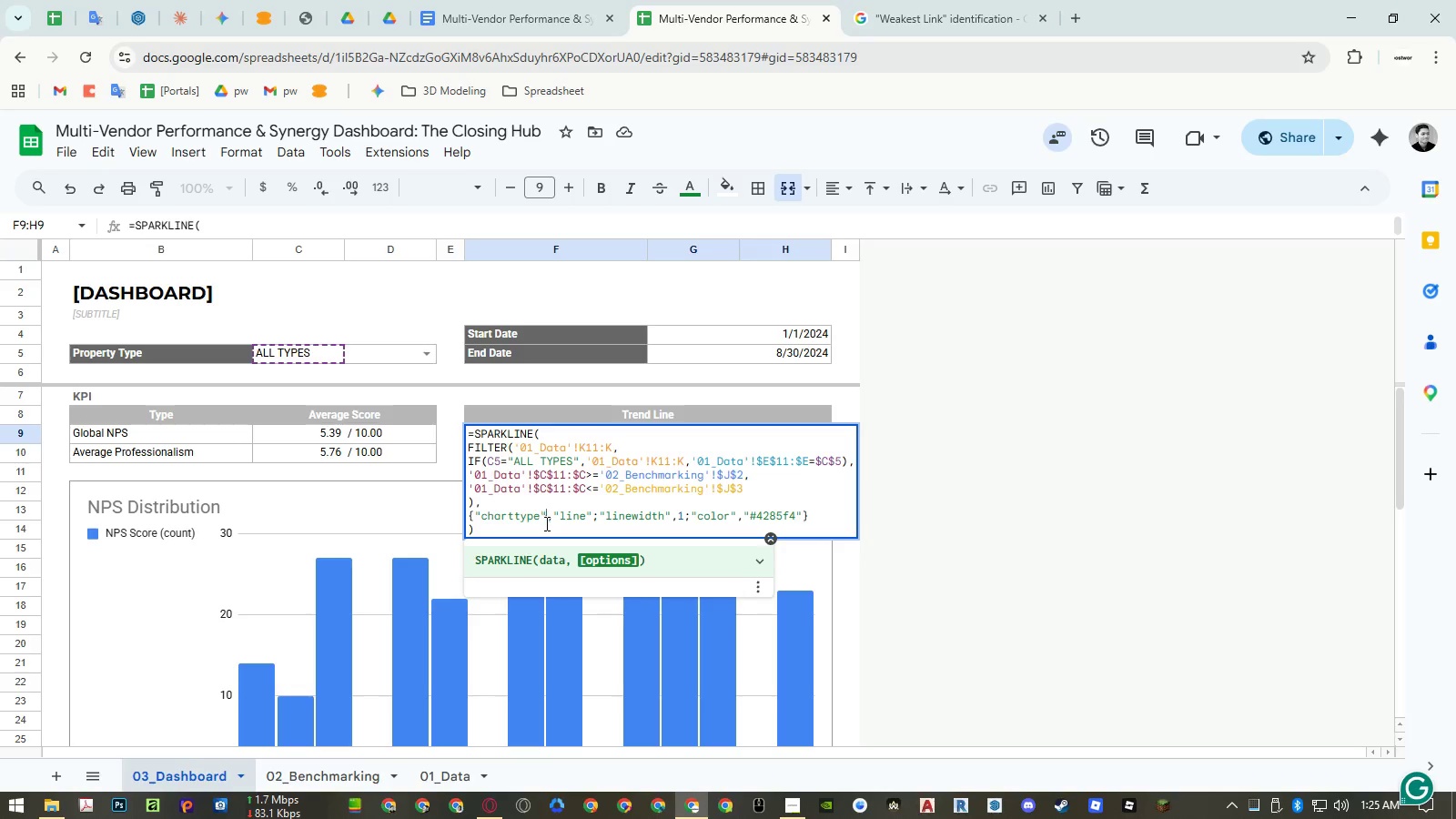 
left_click([541, 531])
 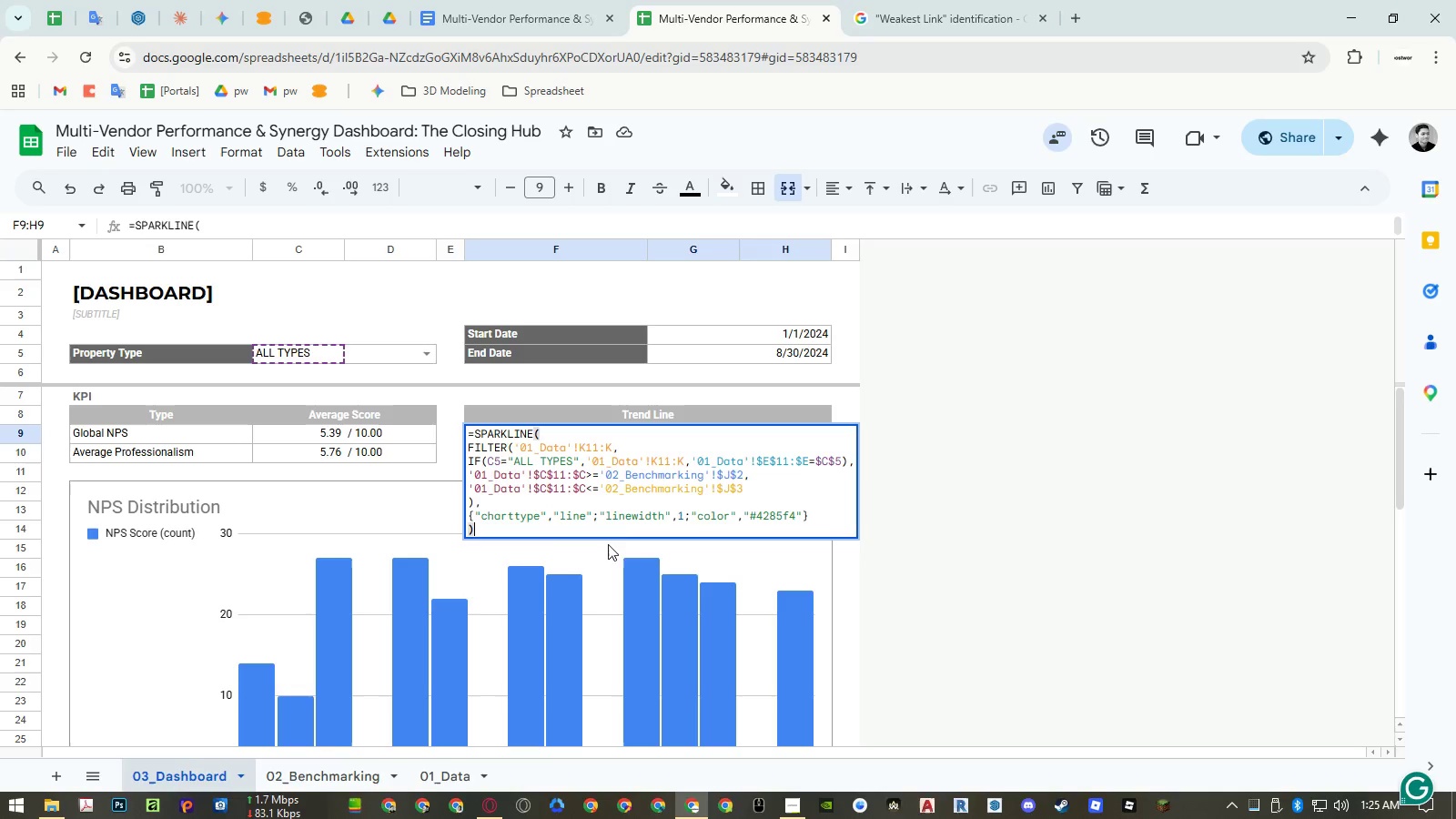 
key(Enter)
 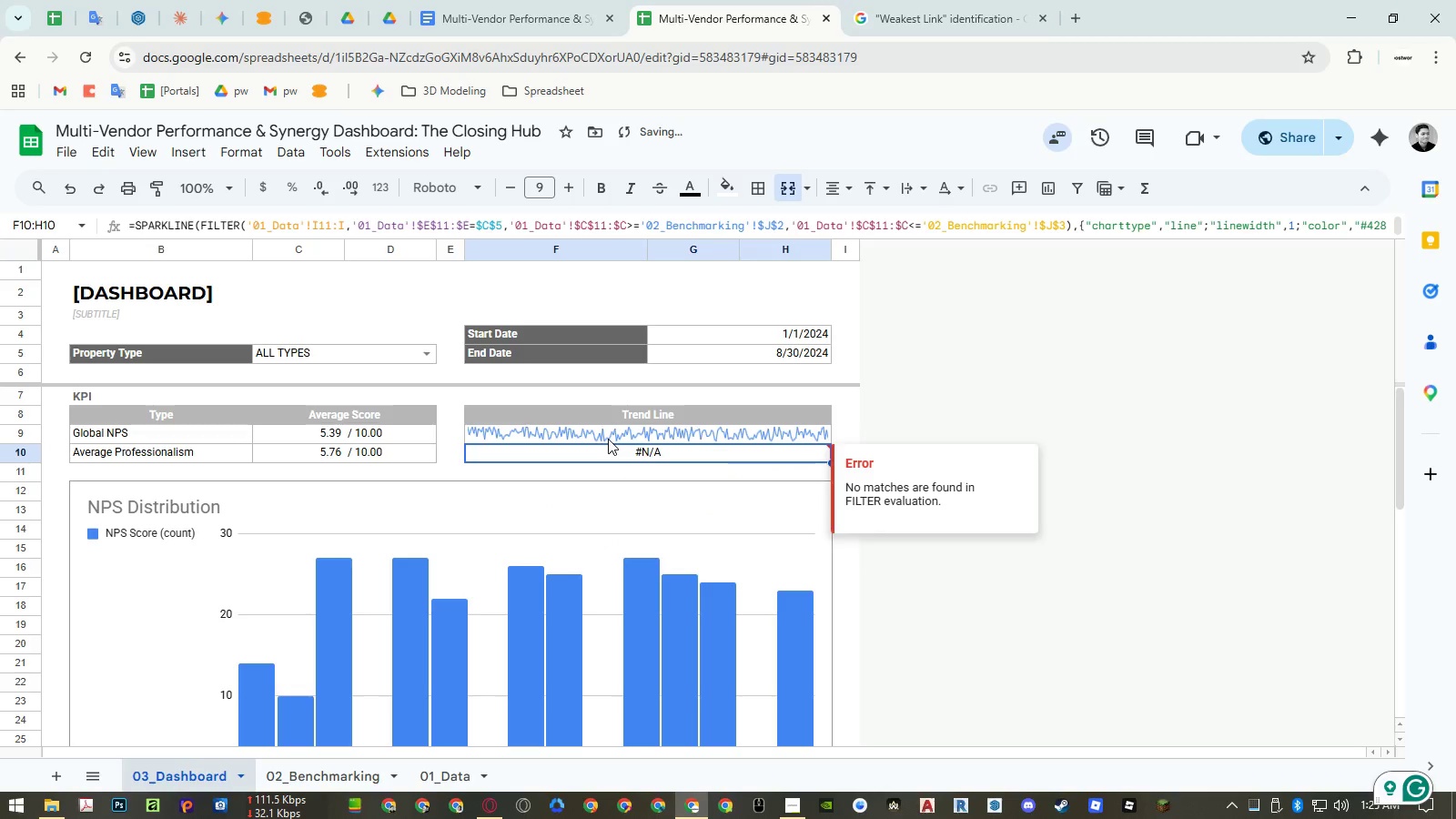 
left_click([608, 439])
 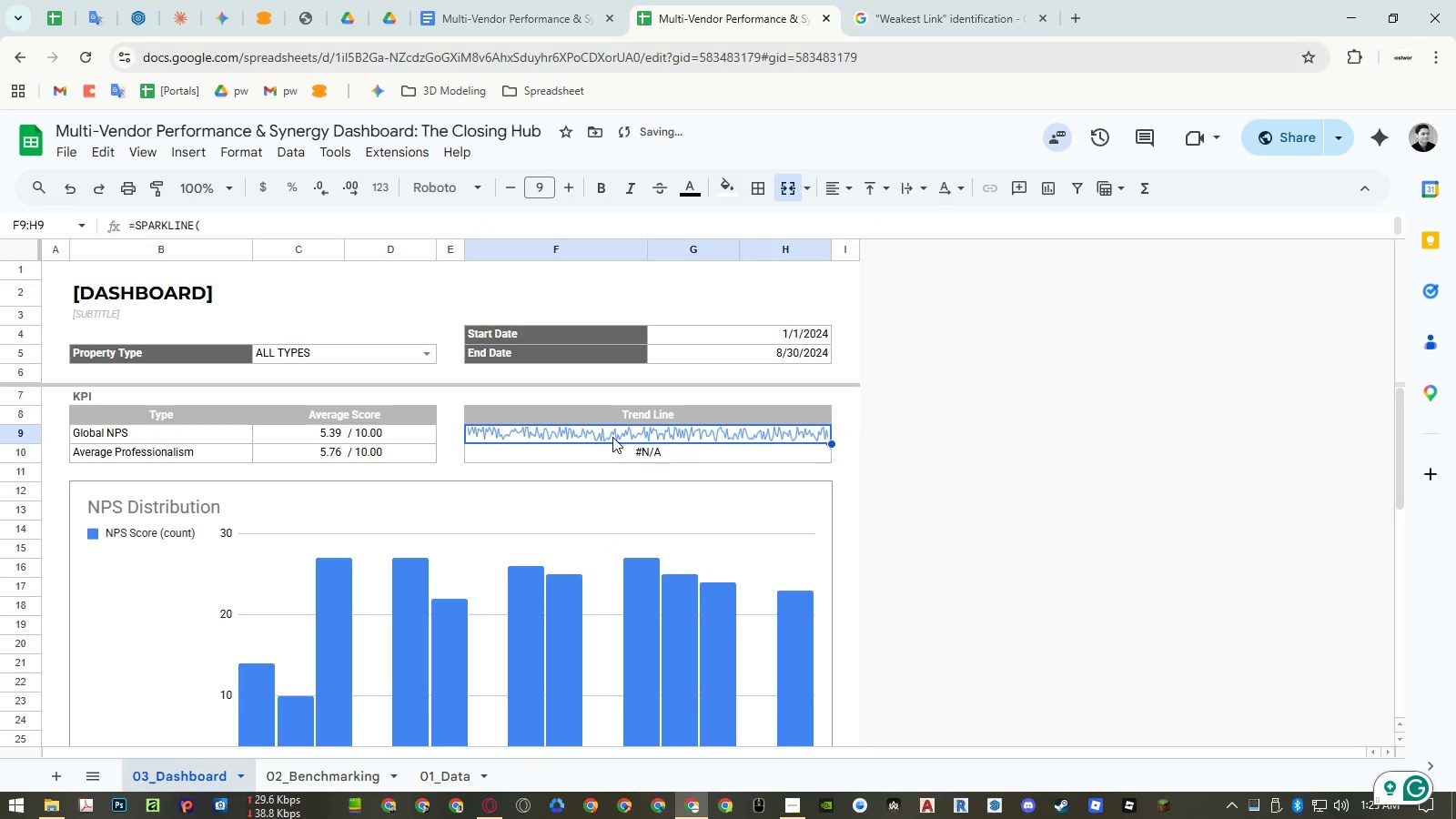 
double_click([612, 437])
 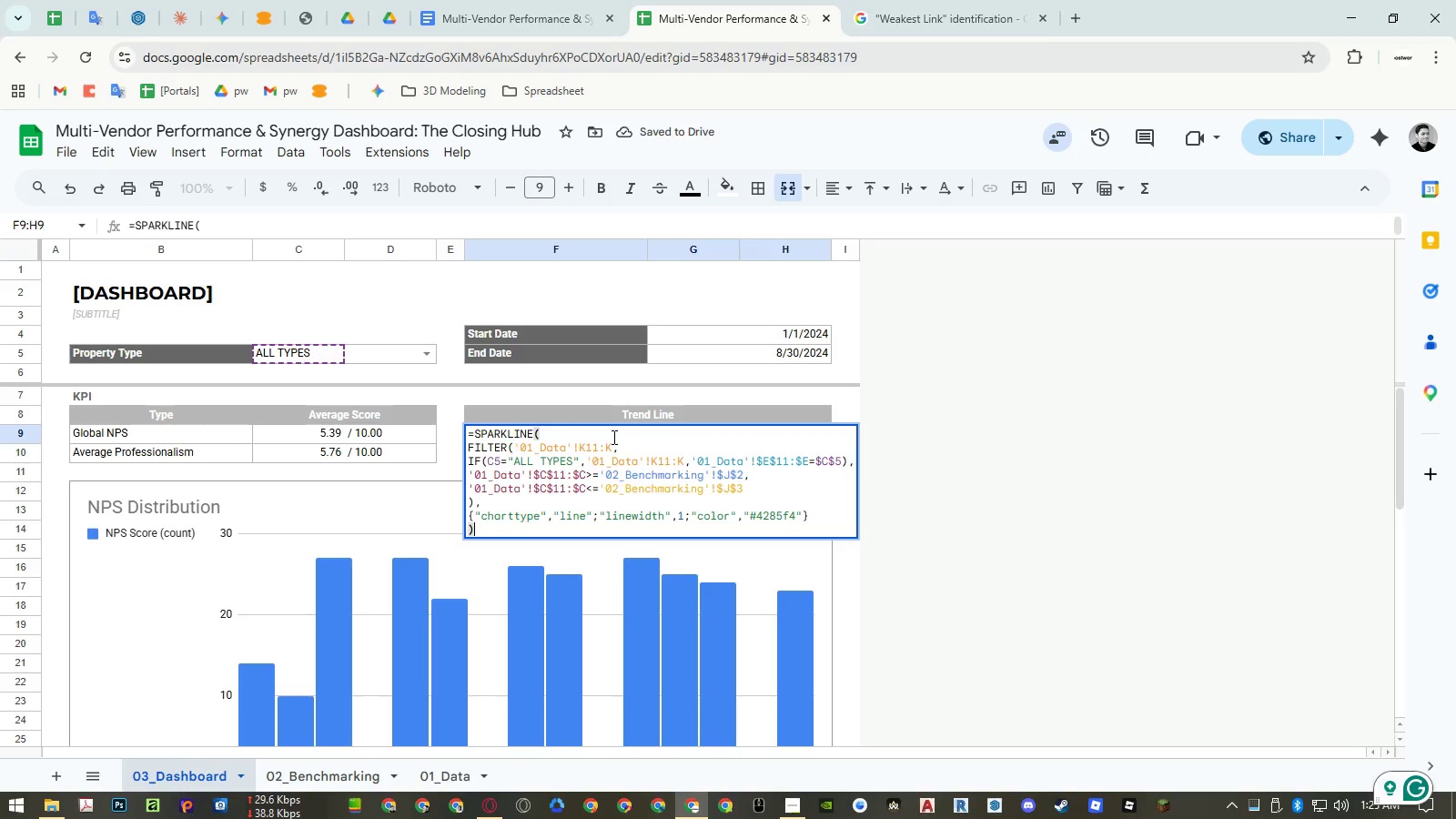 
key(Control+A)
 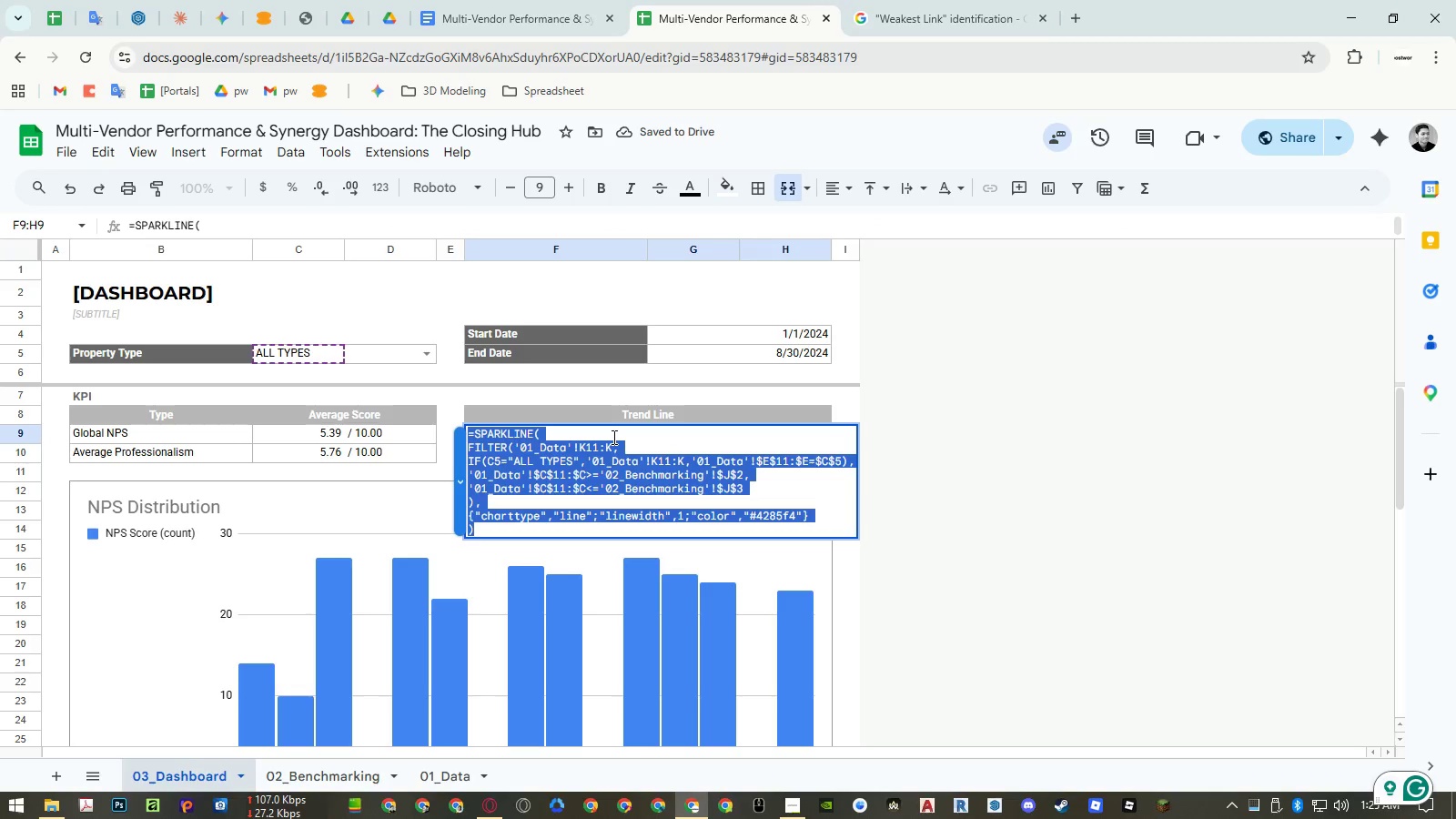 
key(Control+ControlLeft)
 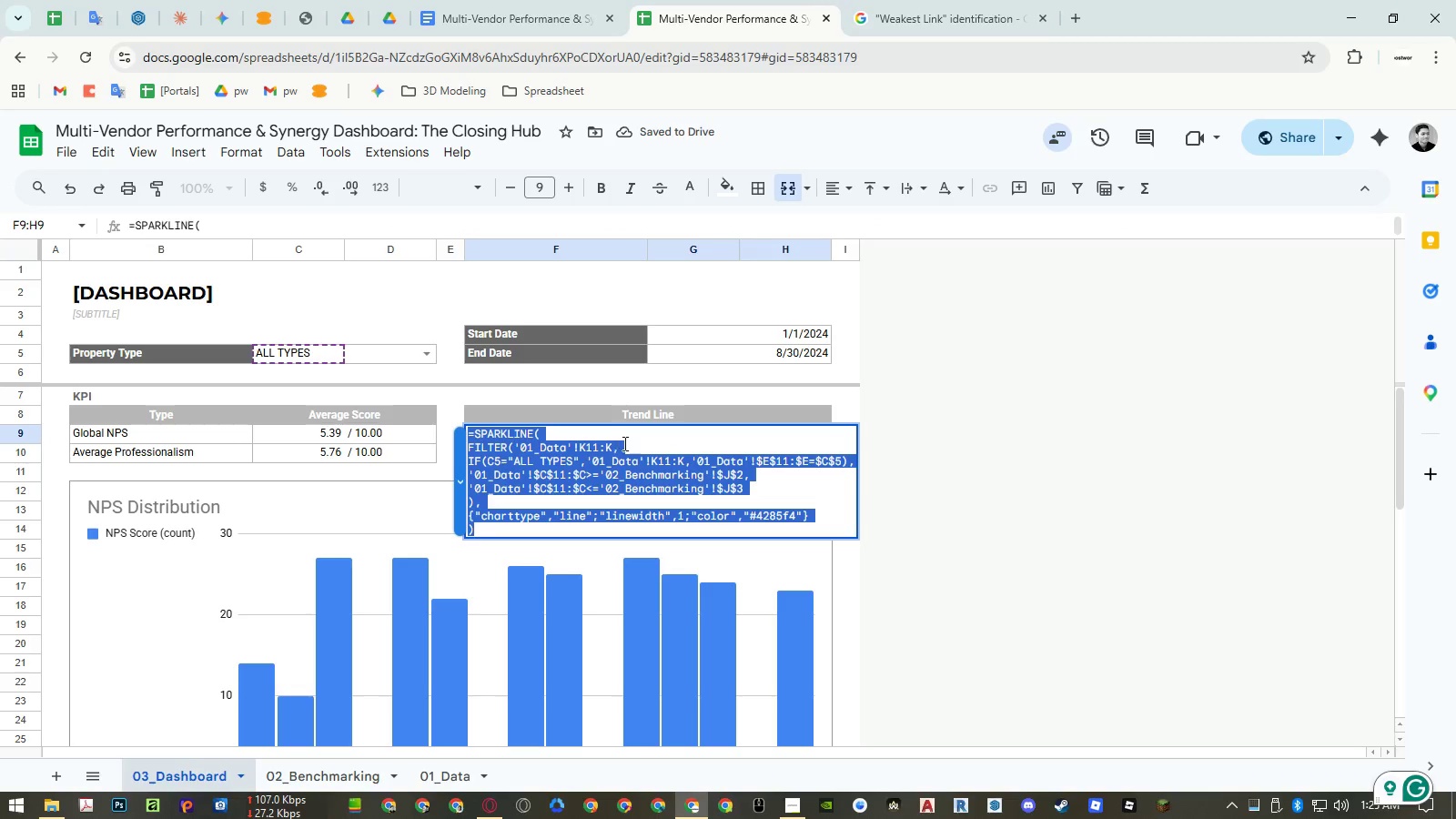 
key(Control+C)
 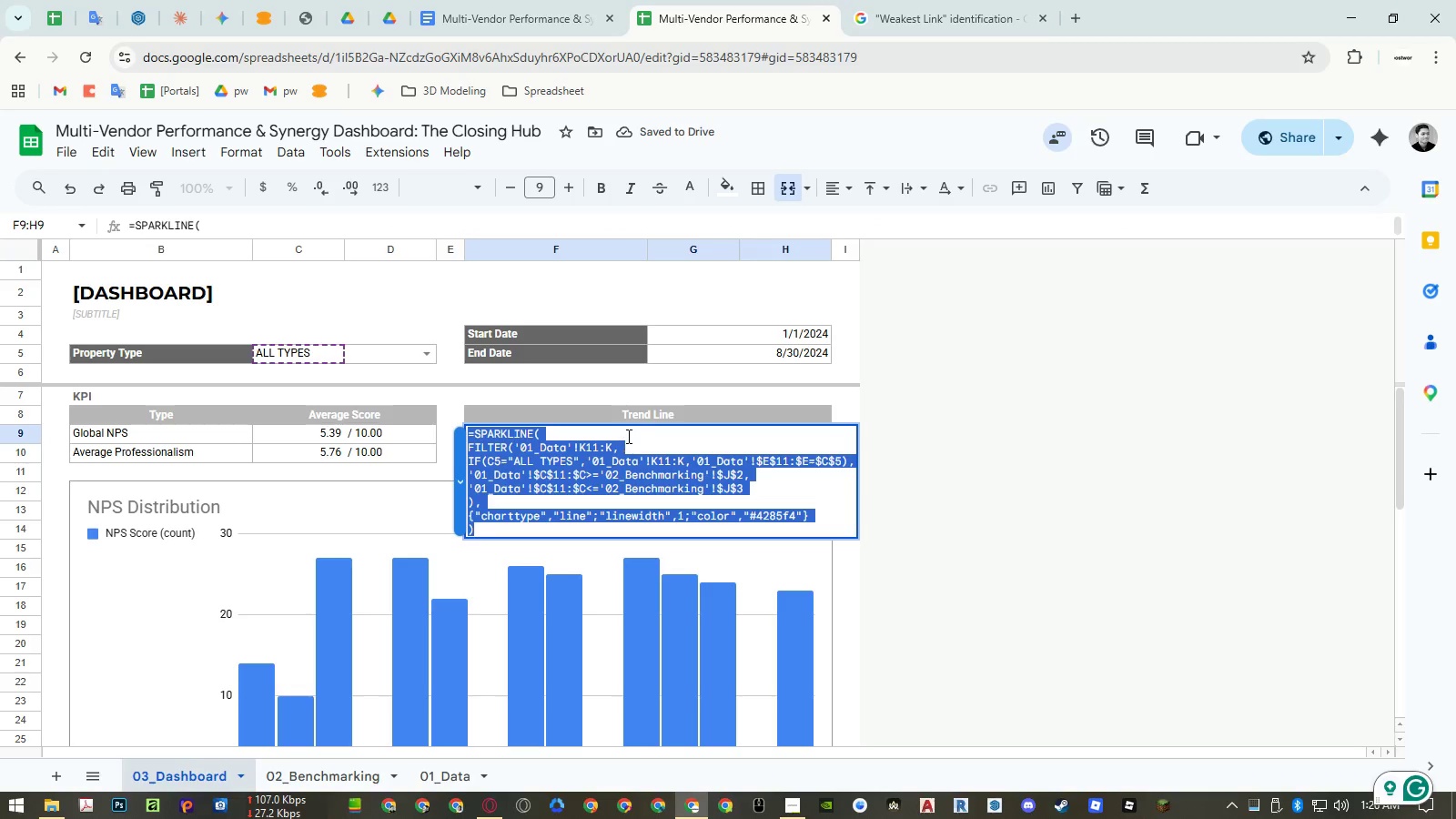 
key(Escape)
 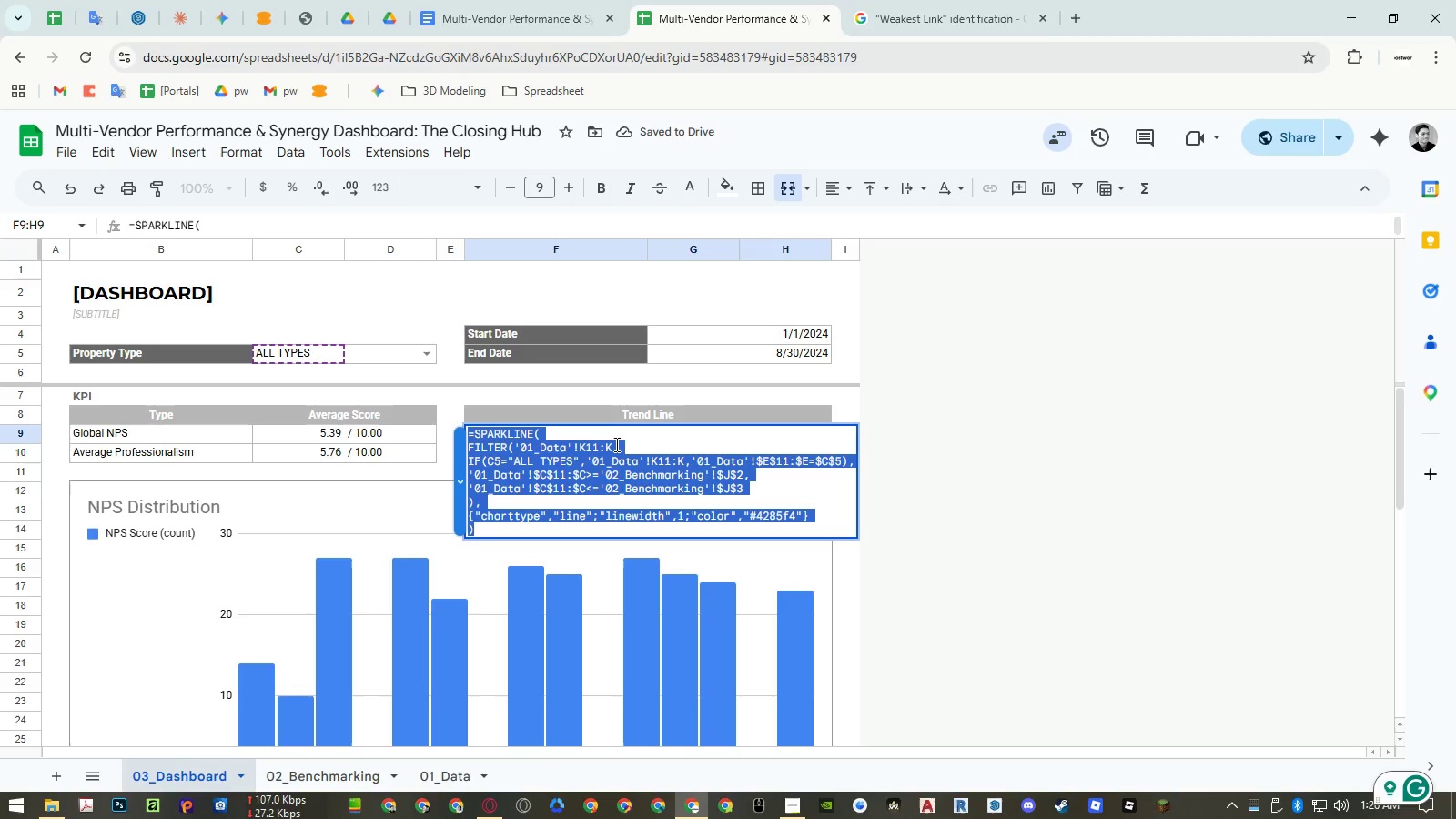 
key(Escape)
 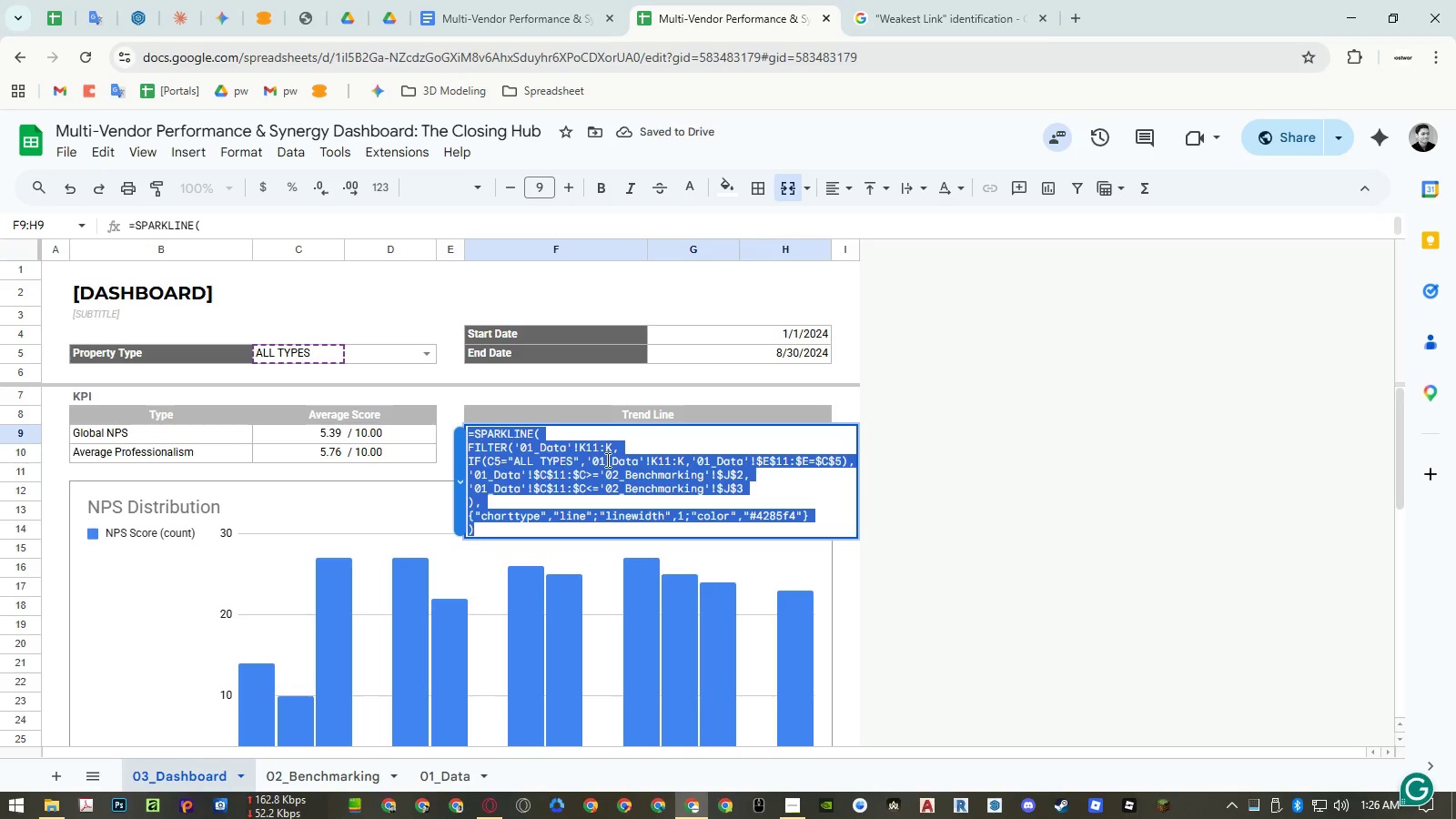 
left_click([606, 460])
 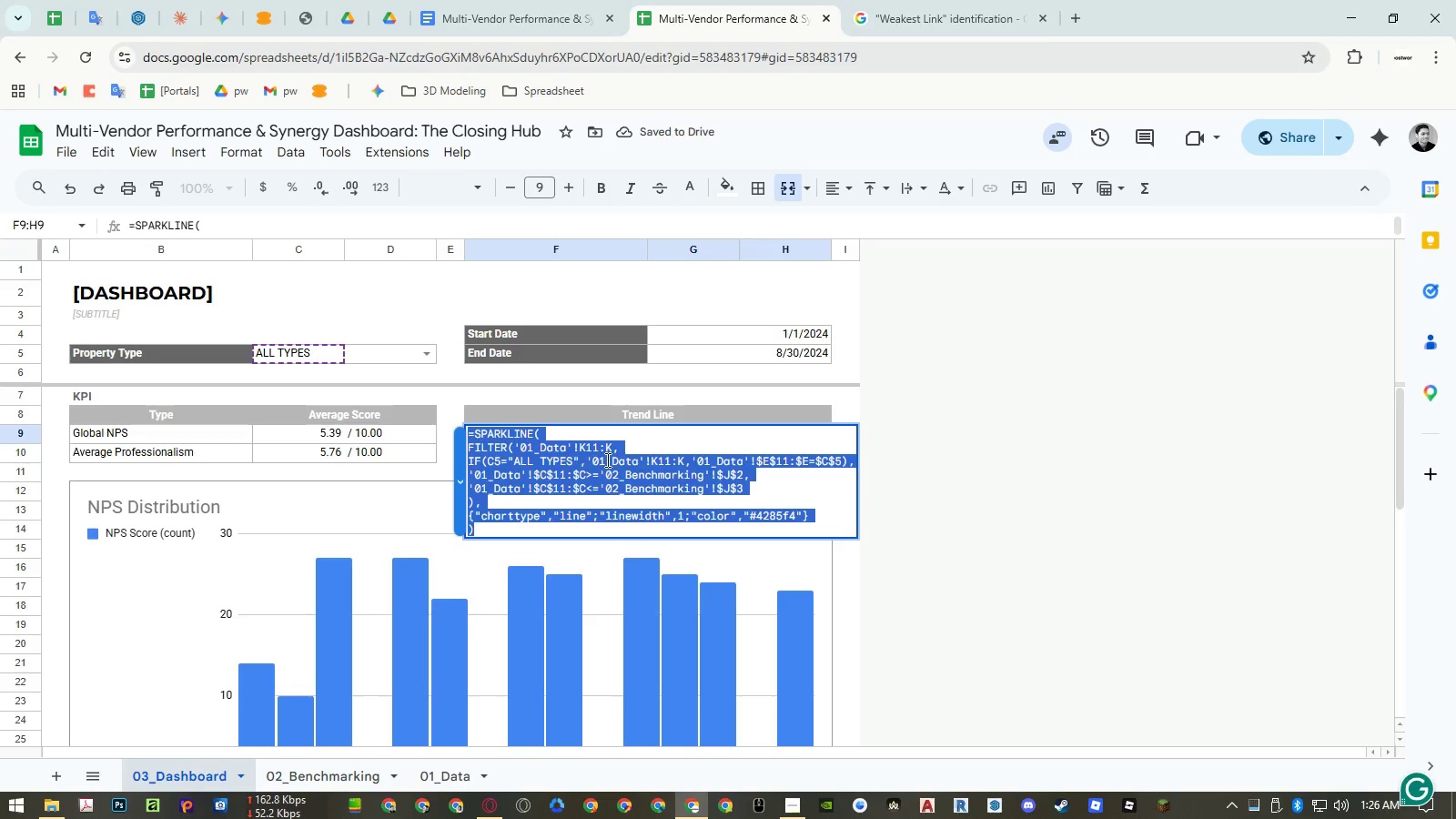 
key(Escape)
 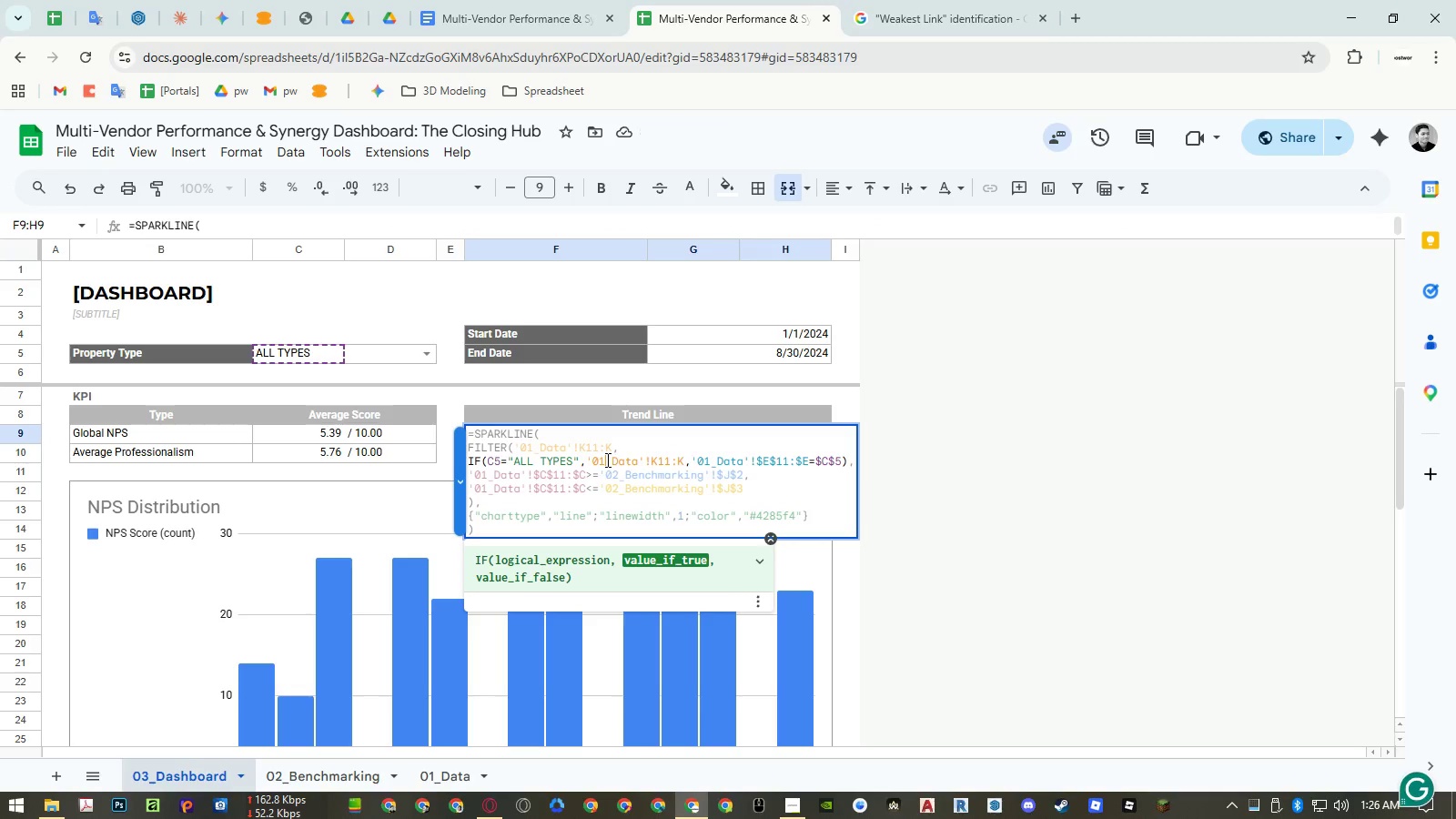 
key(Escape)
 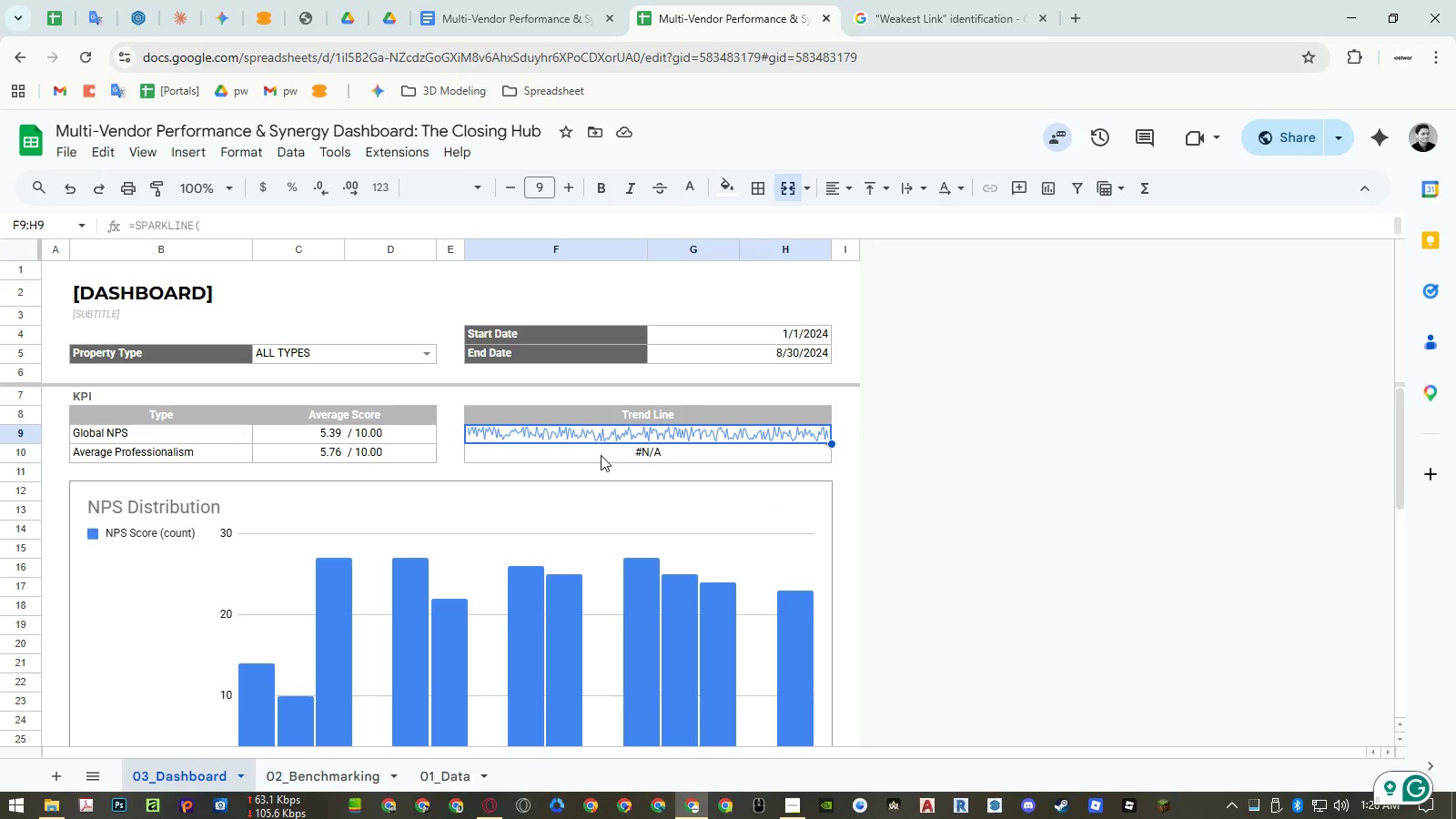 
double_click([601, 455])
 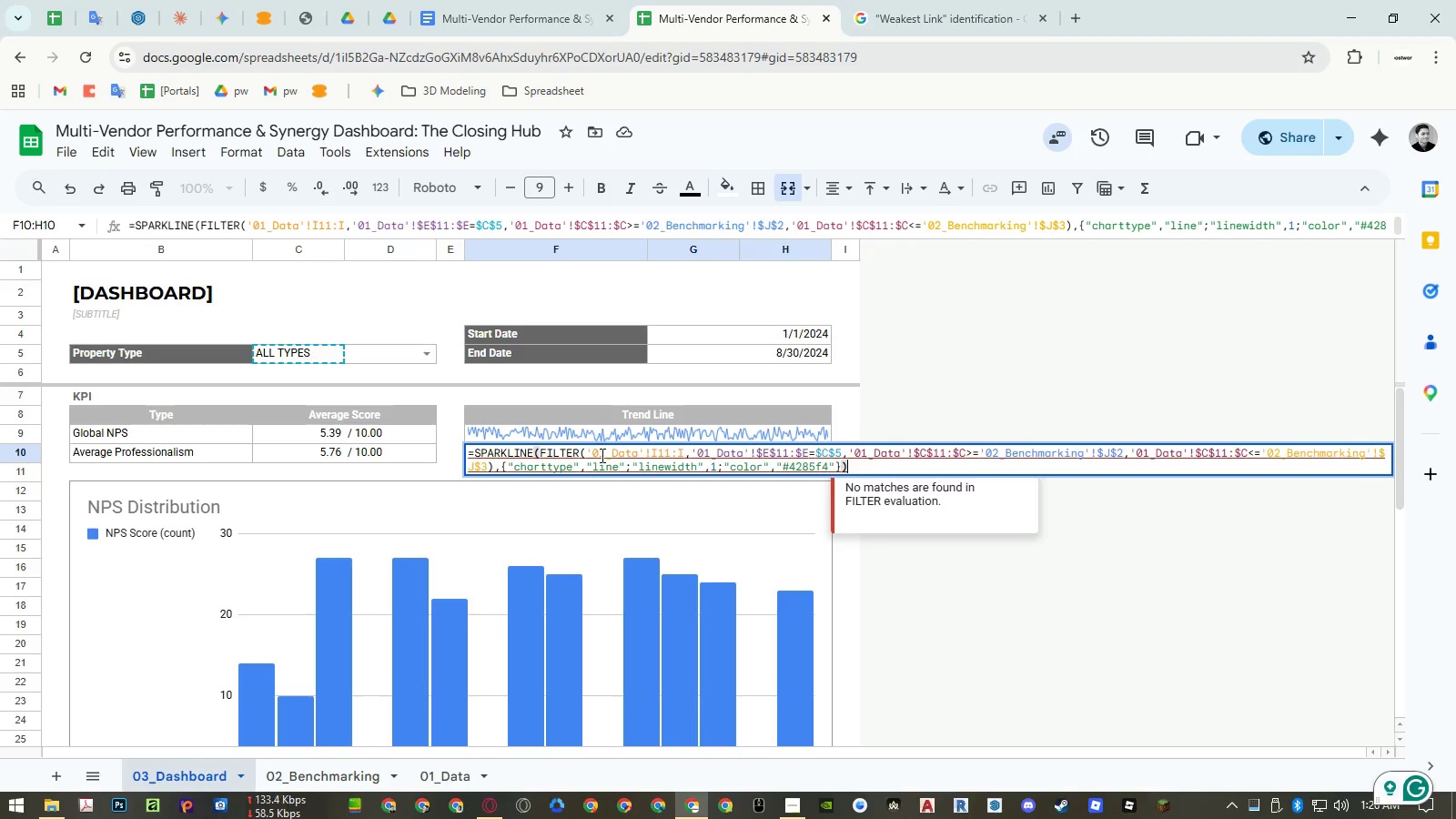 
key(Control+A)
 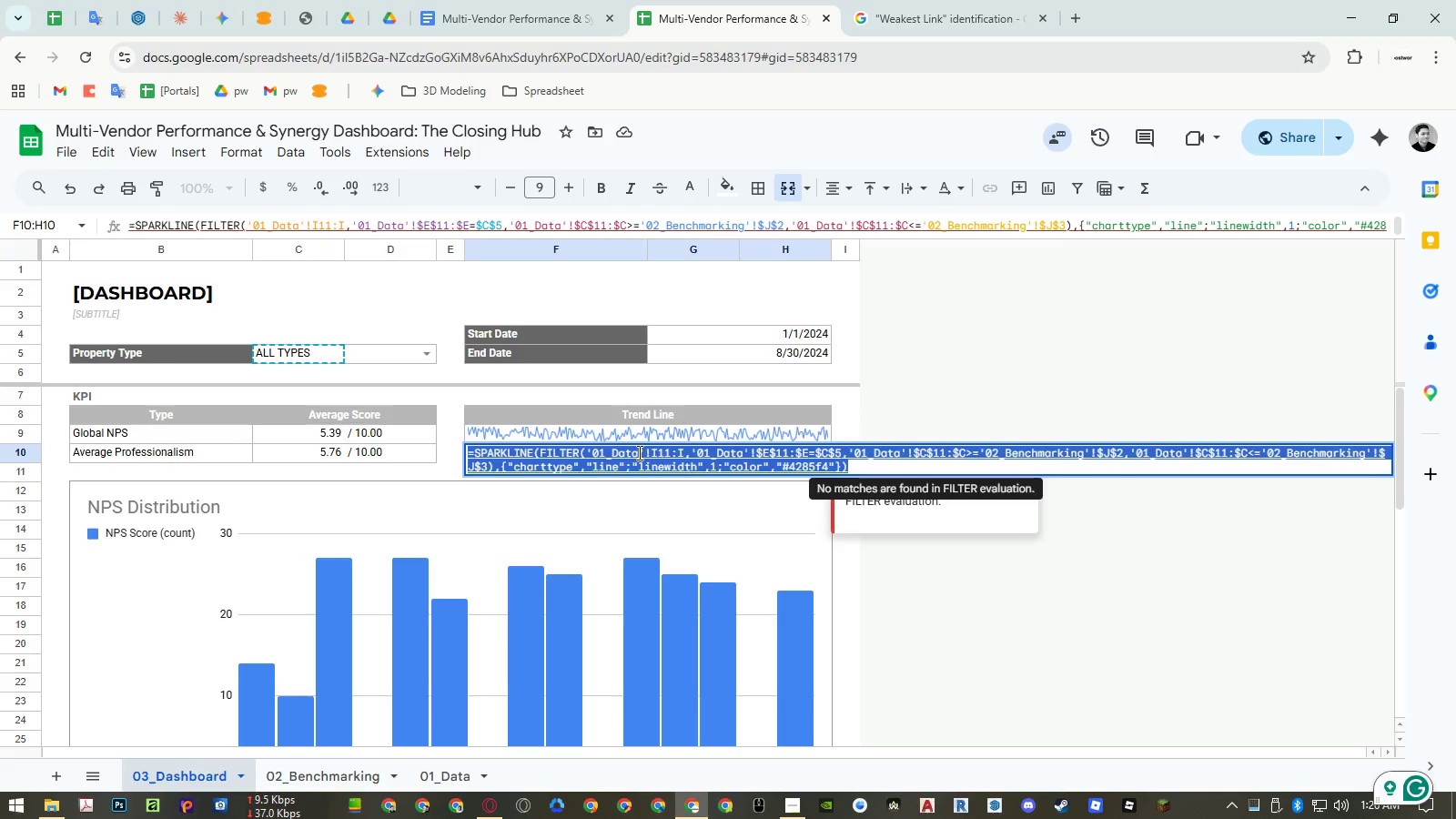 
key(Control+ControlLeft)
 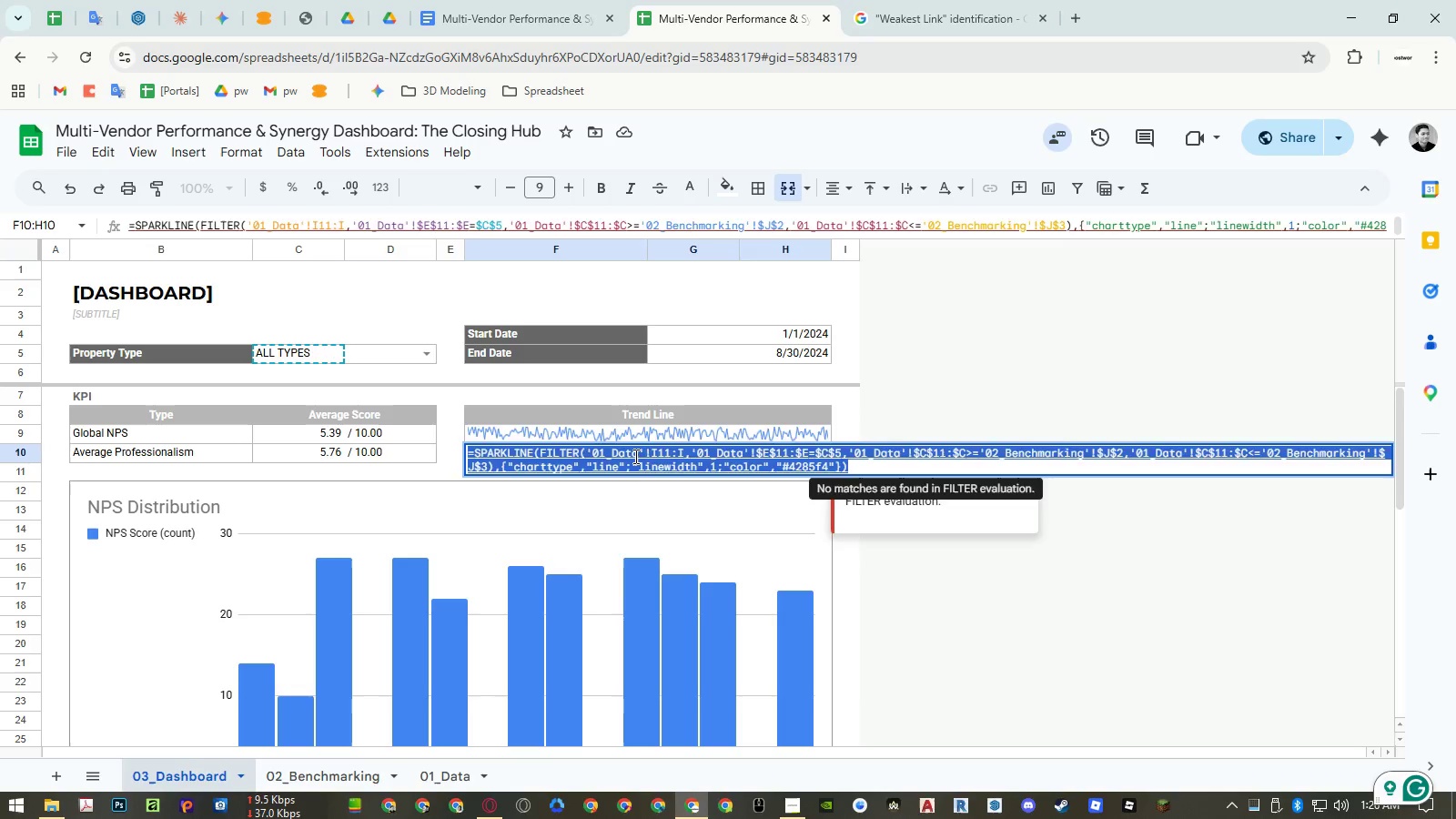 
key(Control+V)
 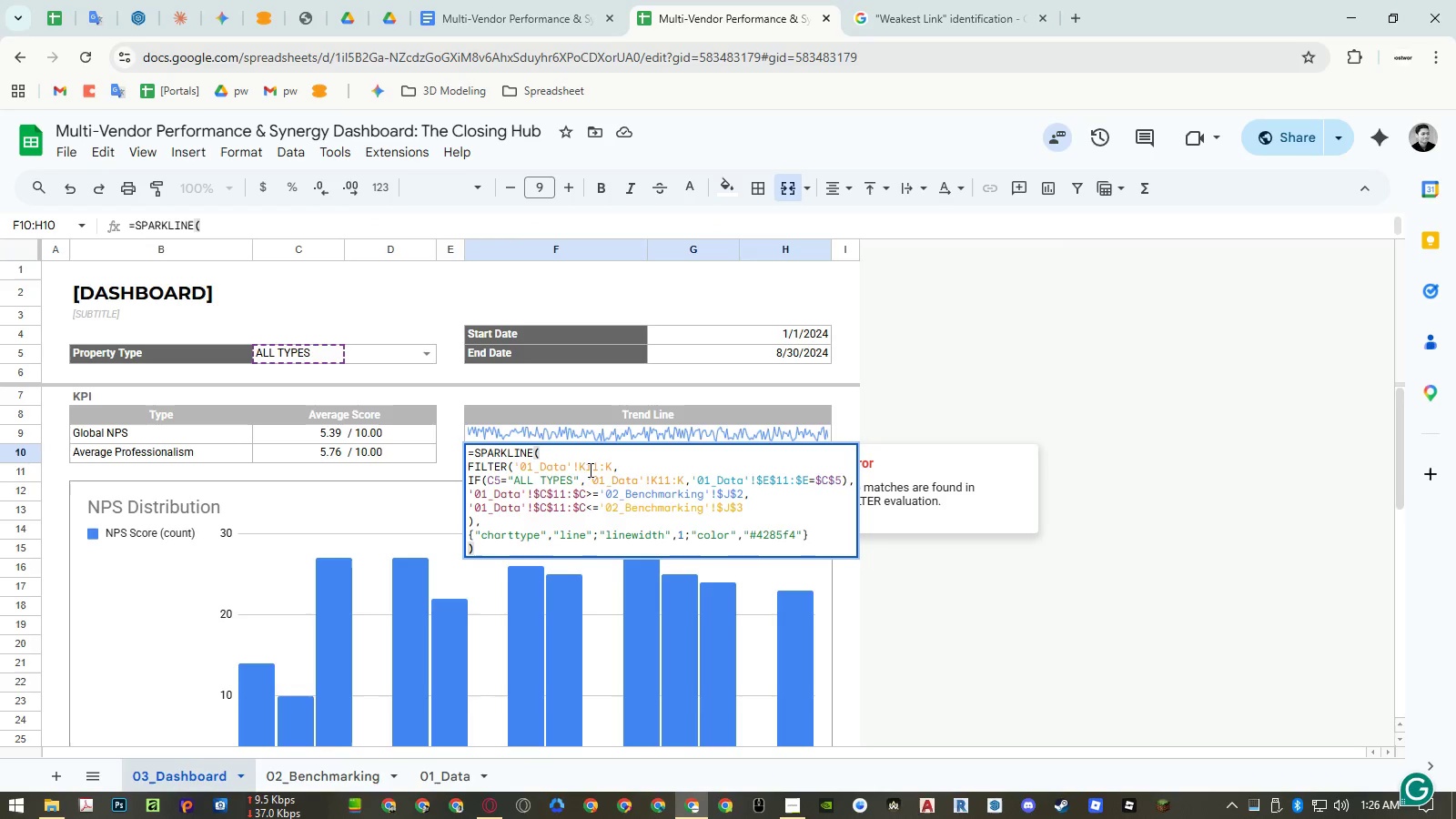 
left_click_drag(start_coordinate=[584, 468], to_coordinate=[579, 468])
 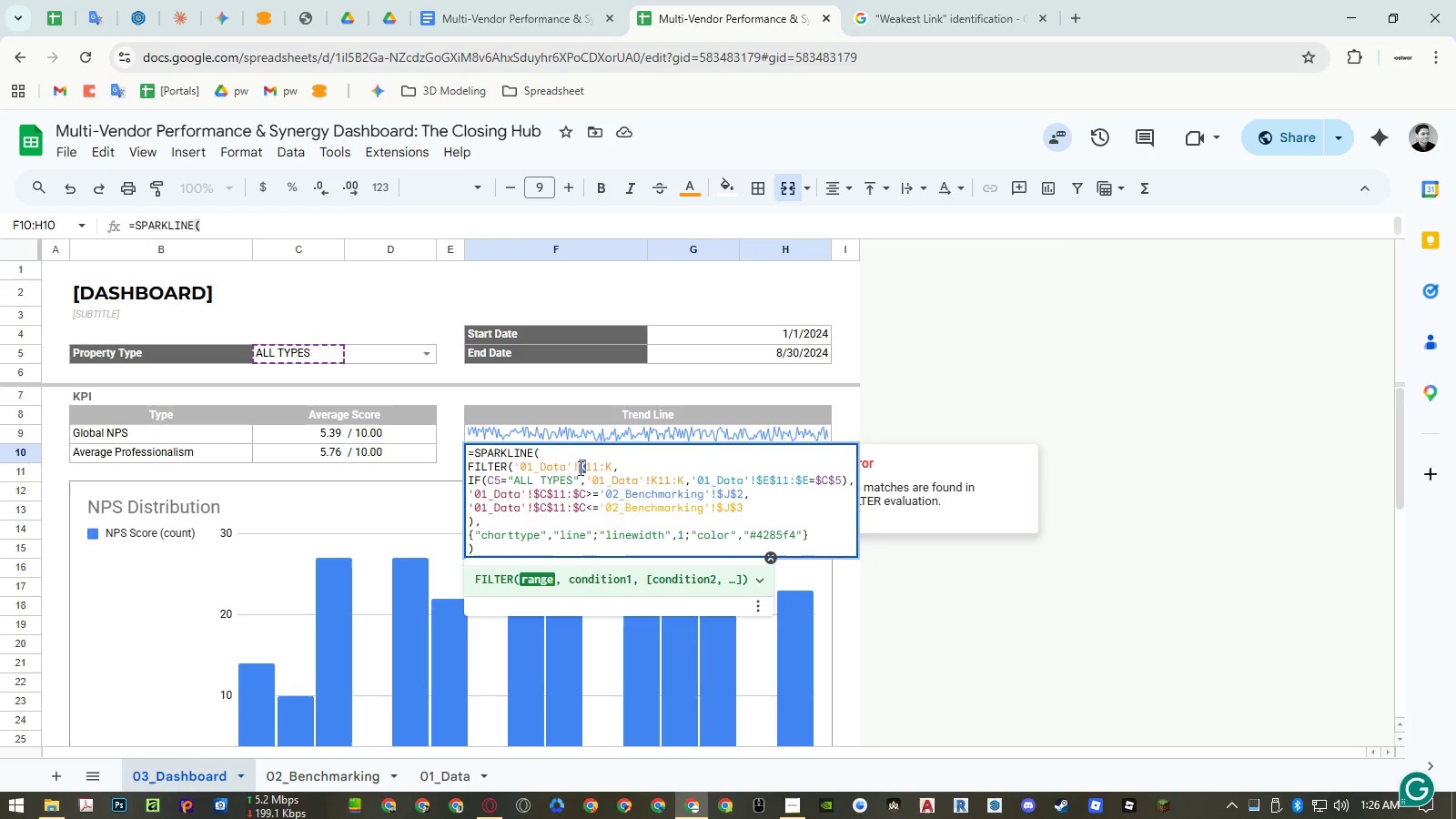 
key(CapsLock)
 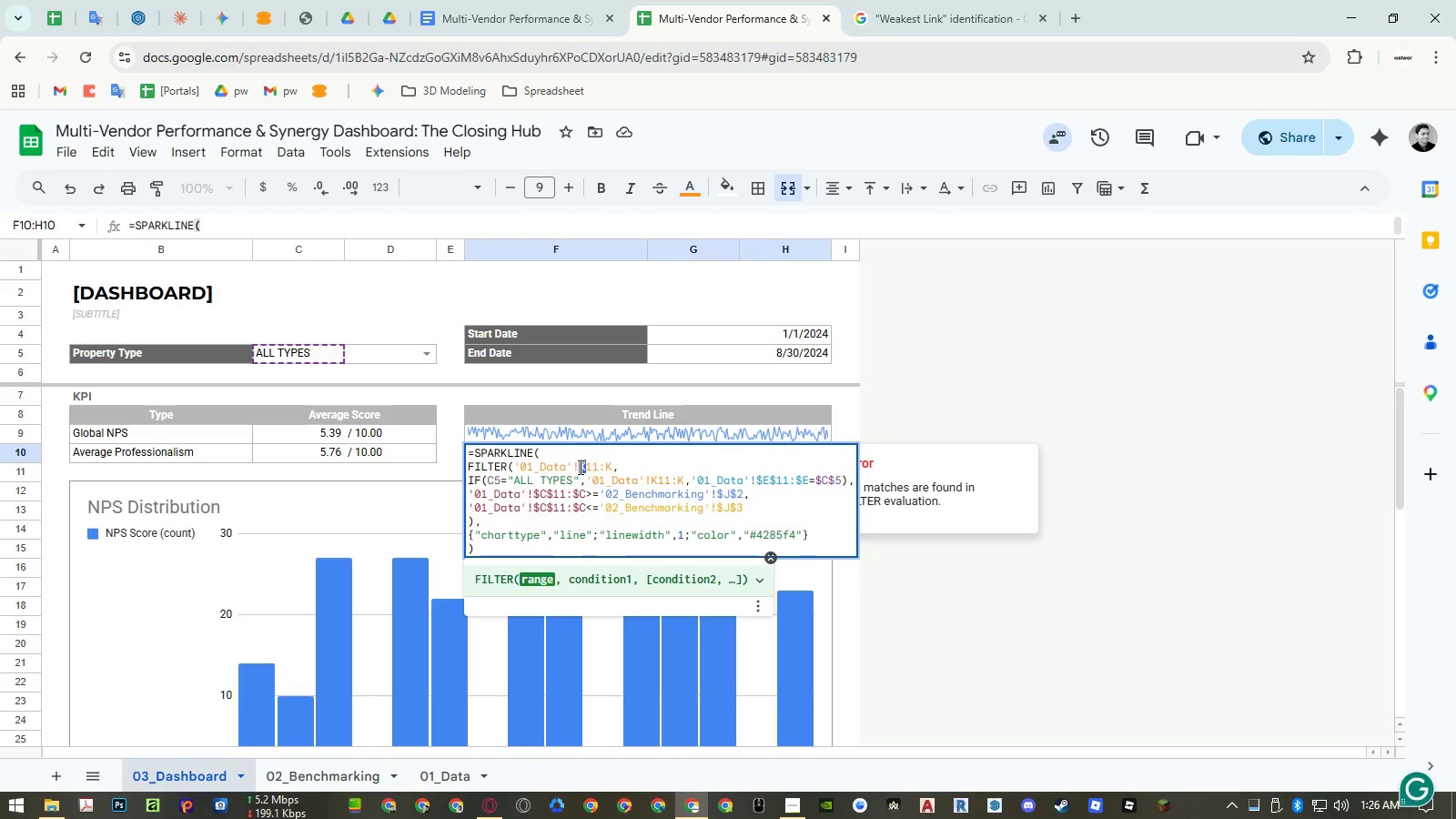 
key(I)
 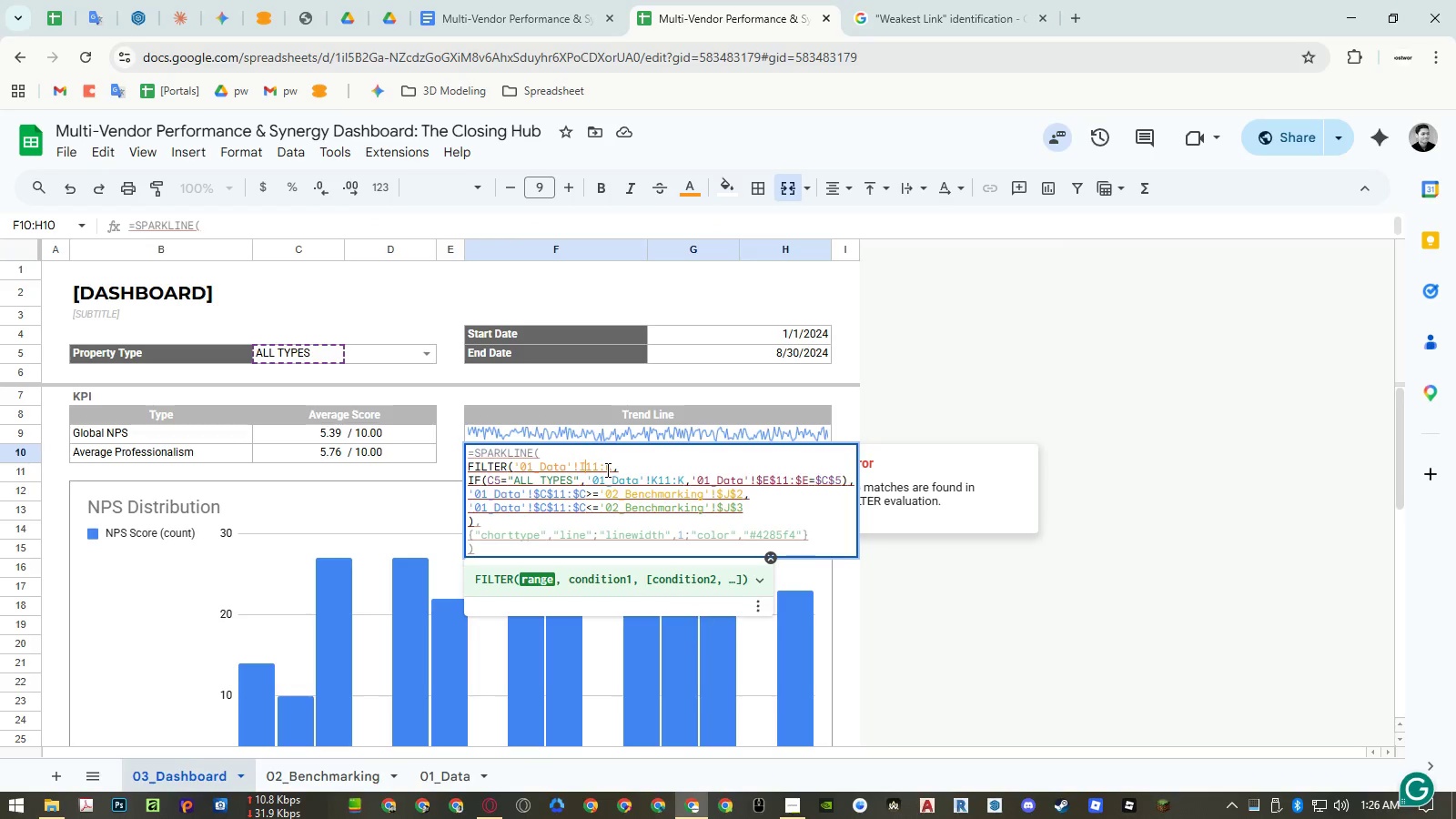 
left_click_drag(start_coordinate=[606, 470], to_coordinate=[612, 469])
 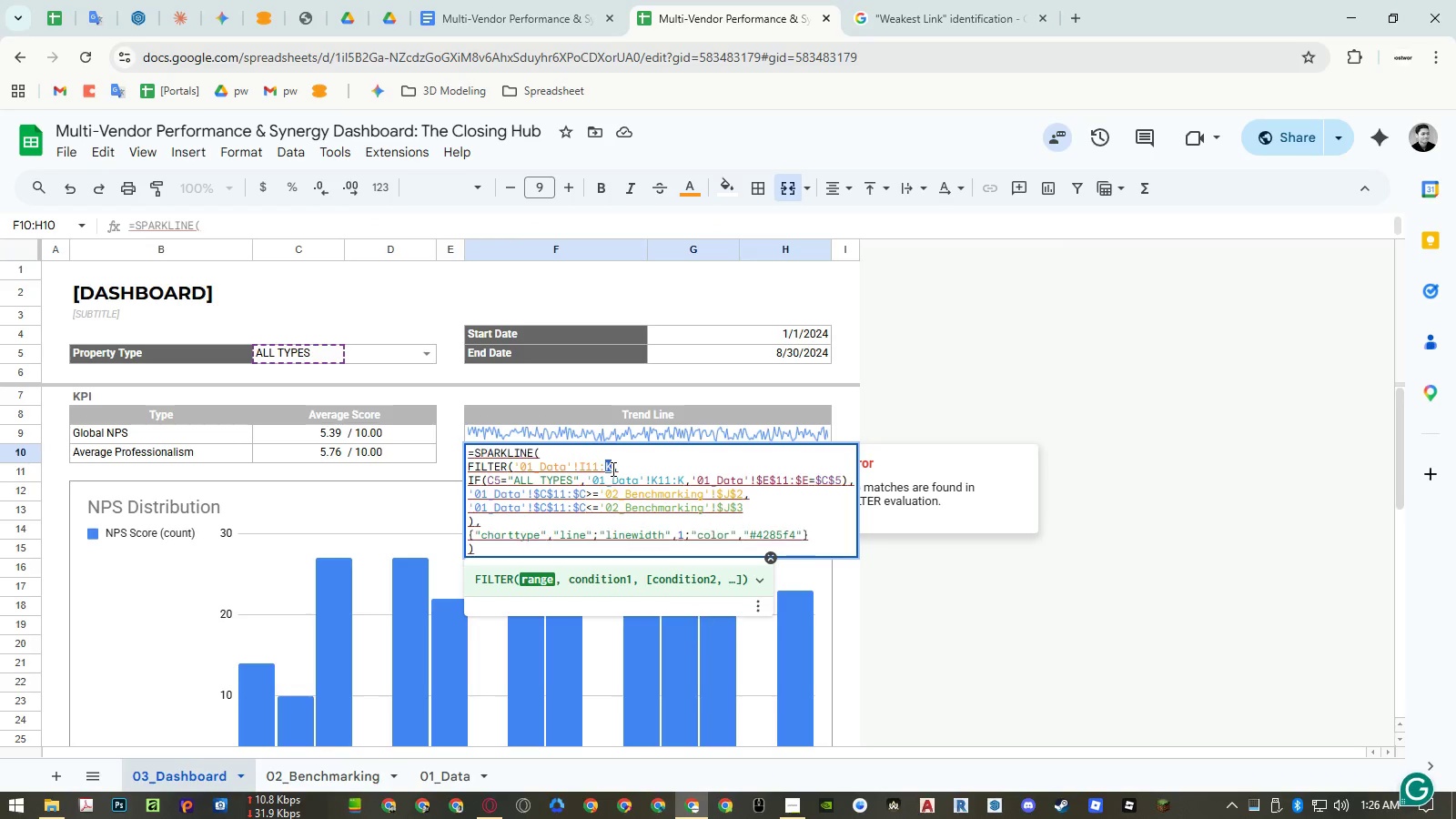 
key(I)
 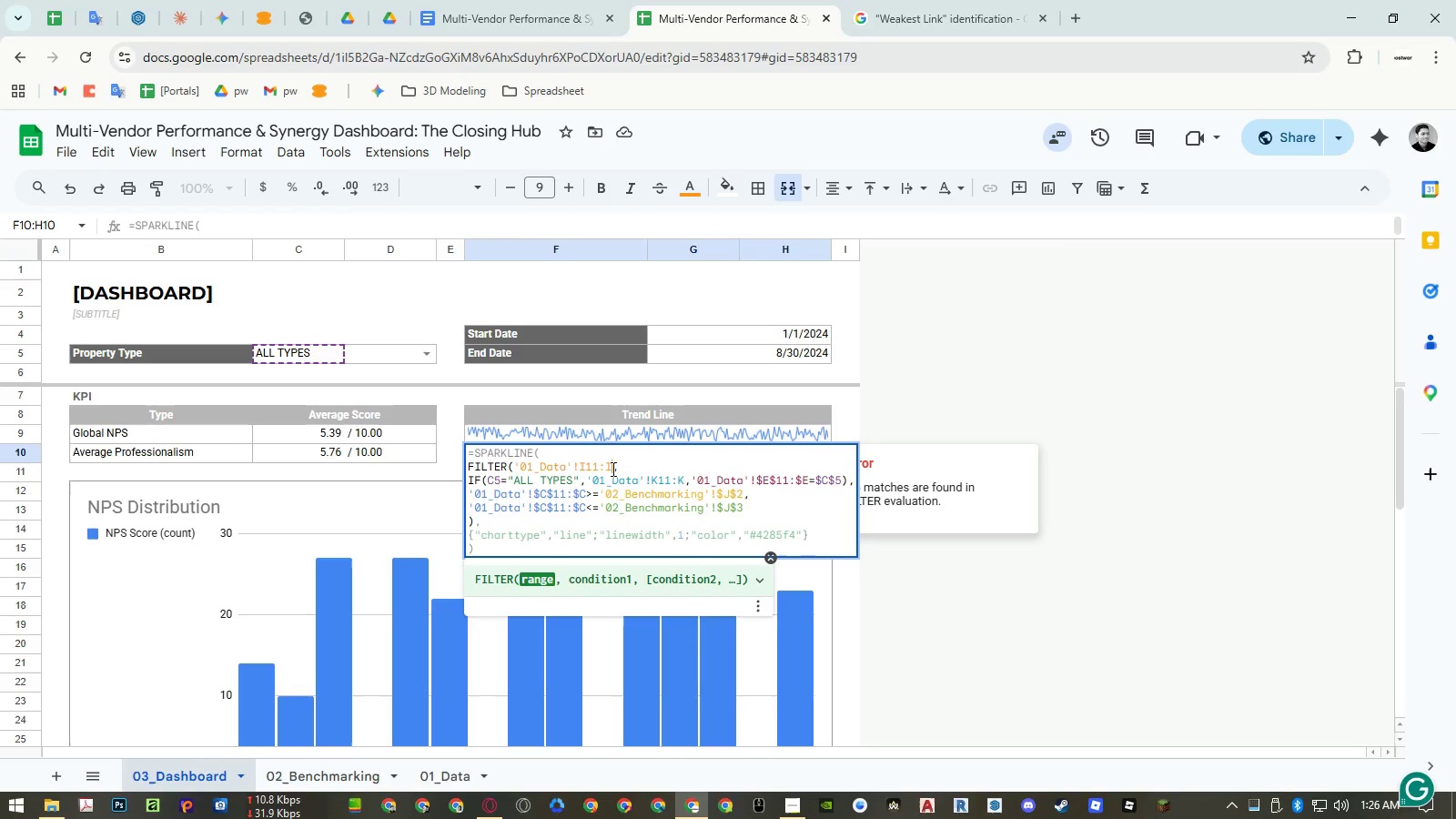 
key(Enter)
 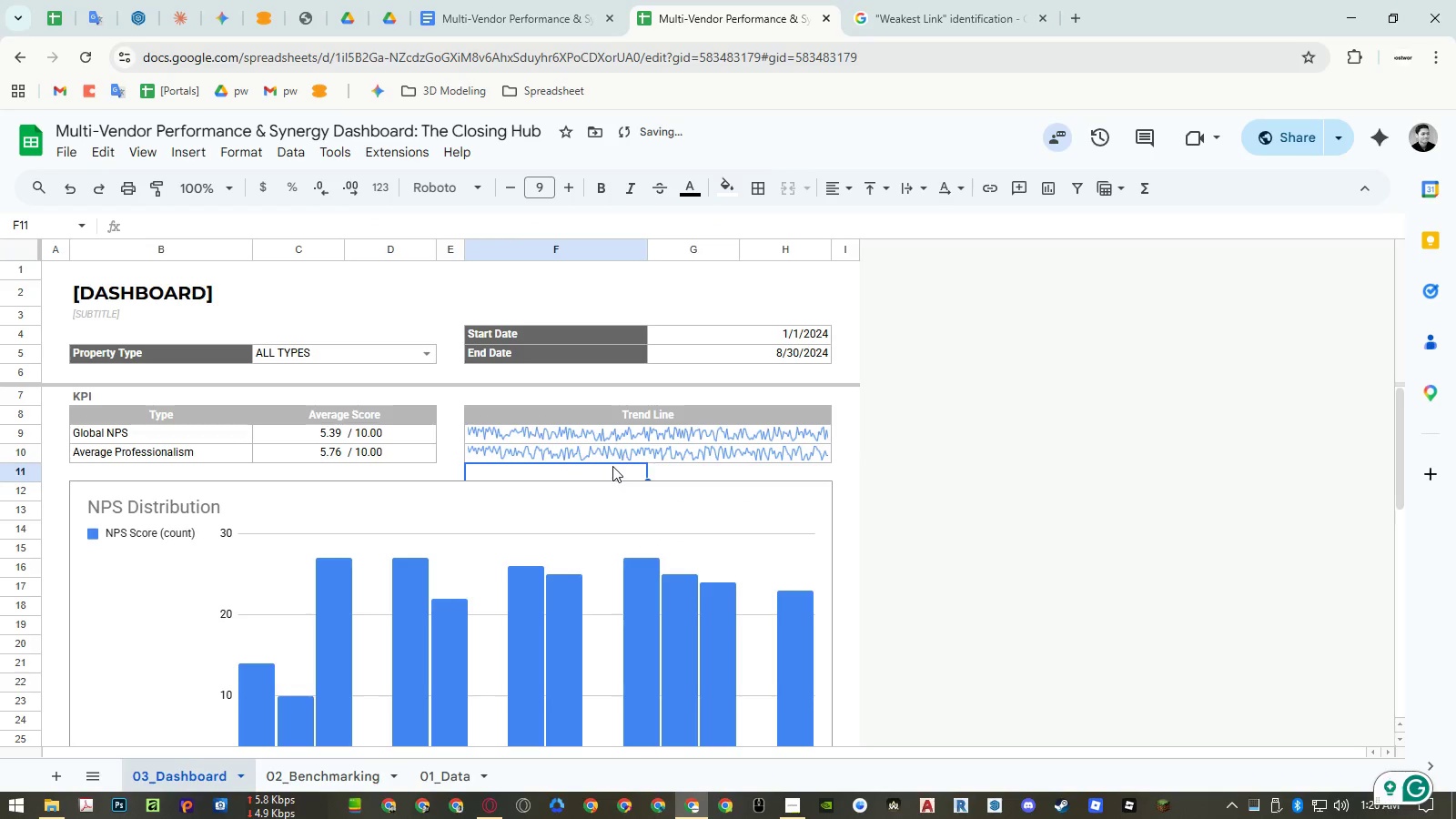 
left_click([614, 459])
 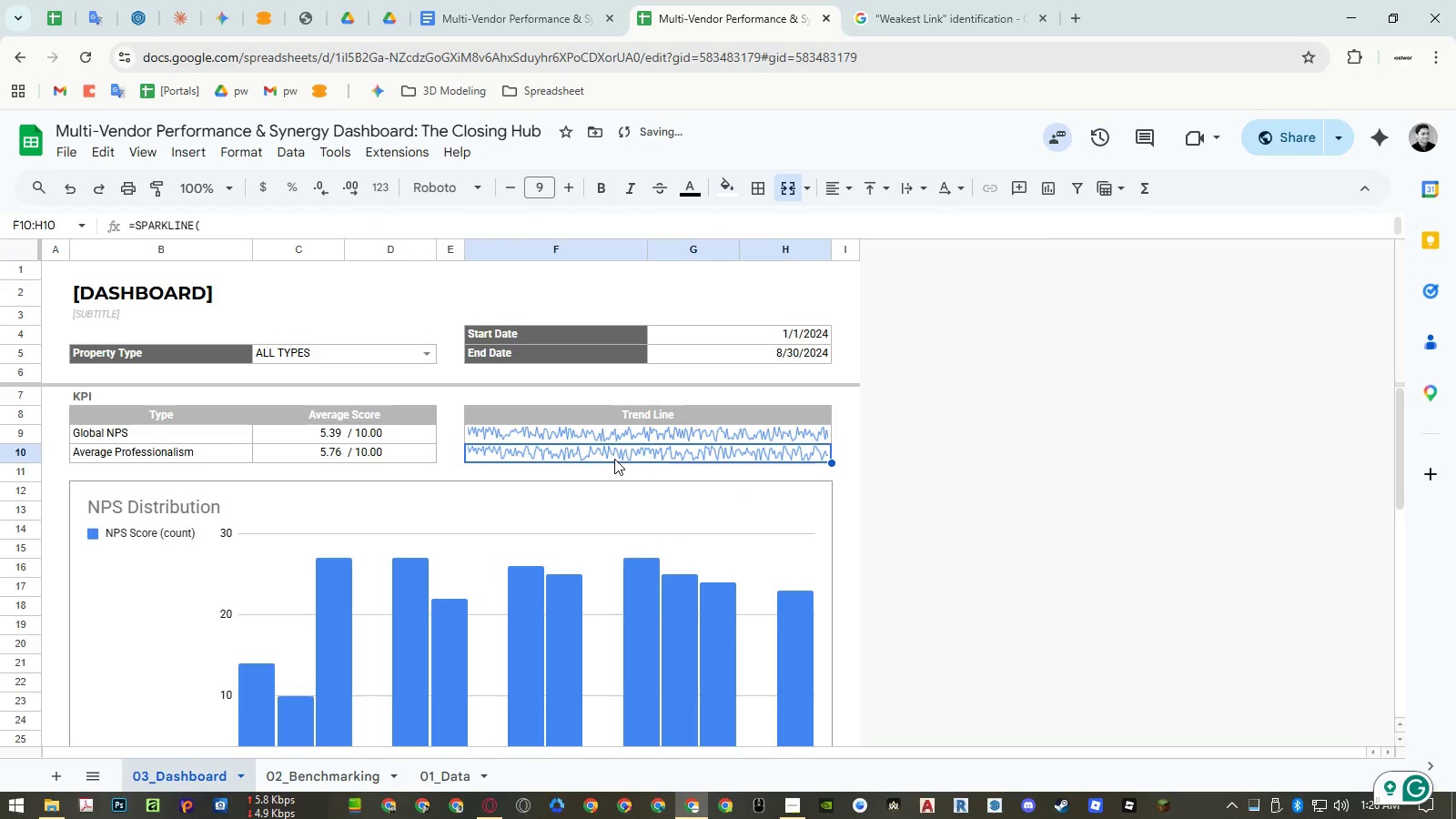 
key(Control+Z)
 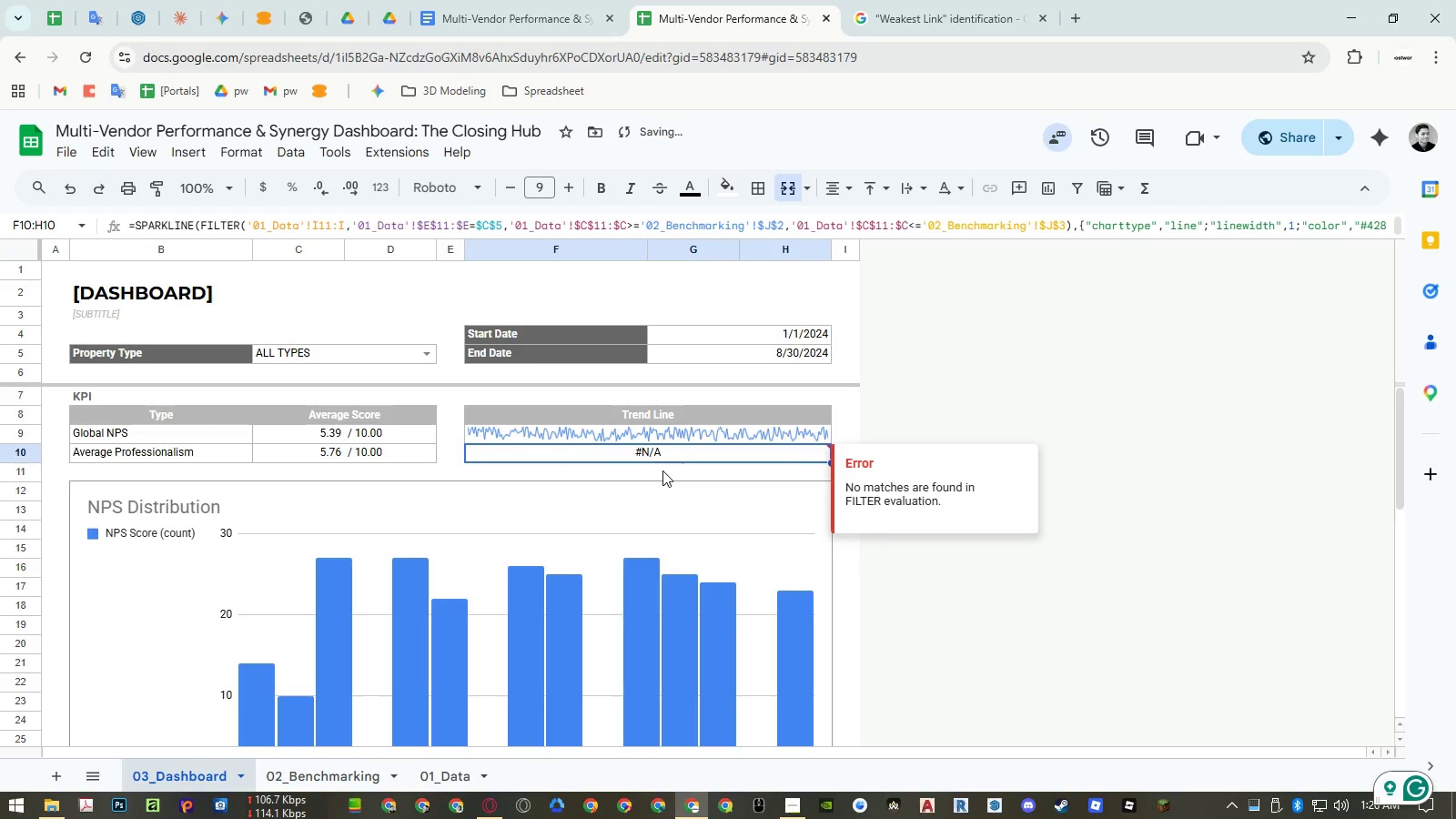 
key(Control+Y)
 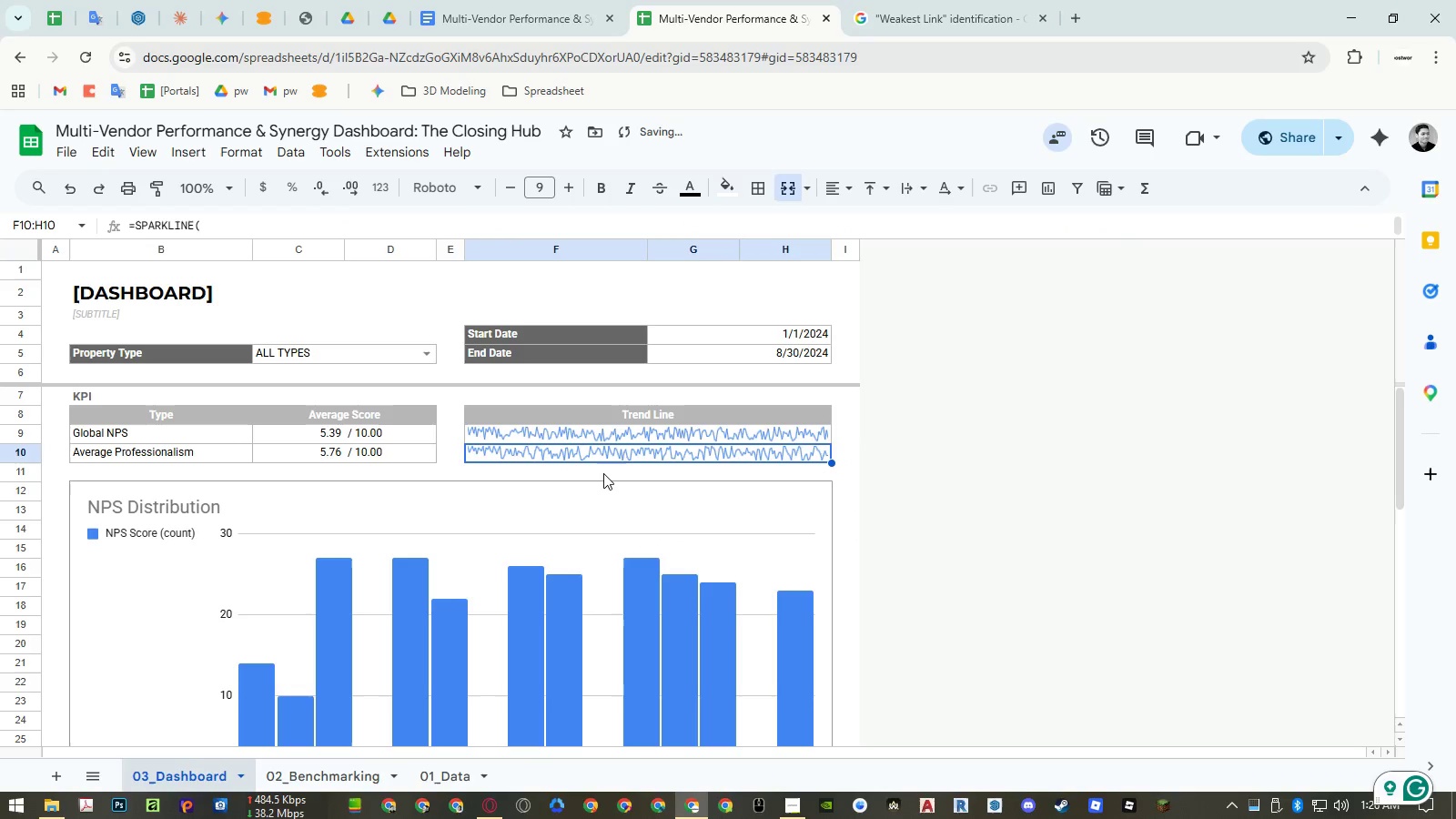 
scroll: coordinate [603, 473], scroll_direction: down, amount: 4.0
 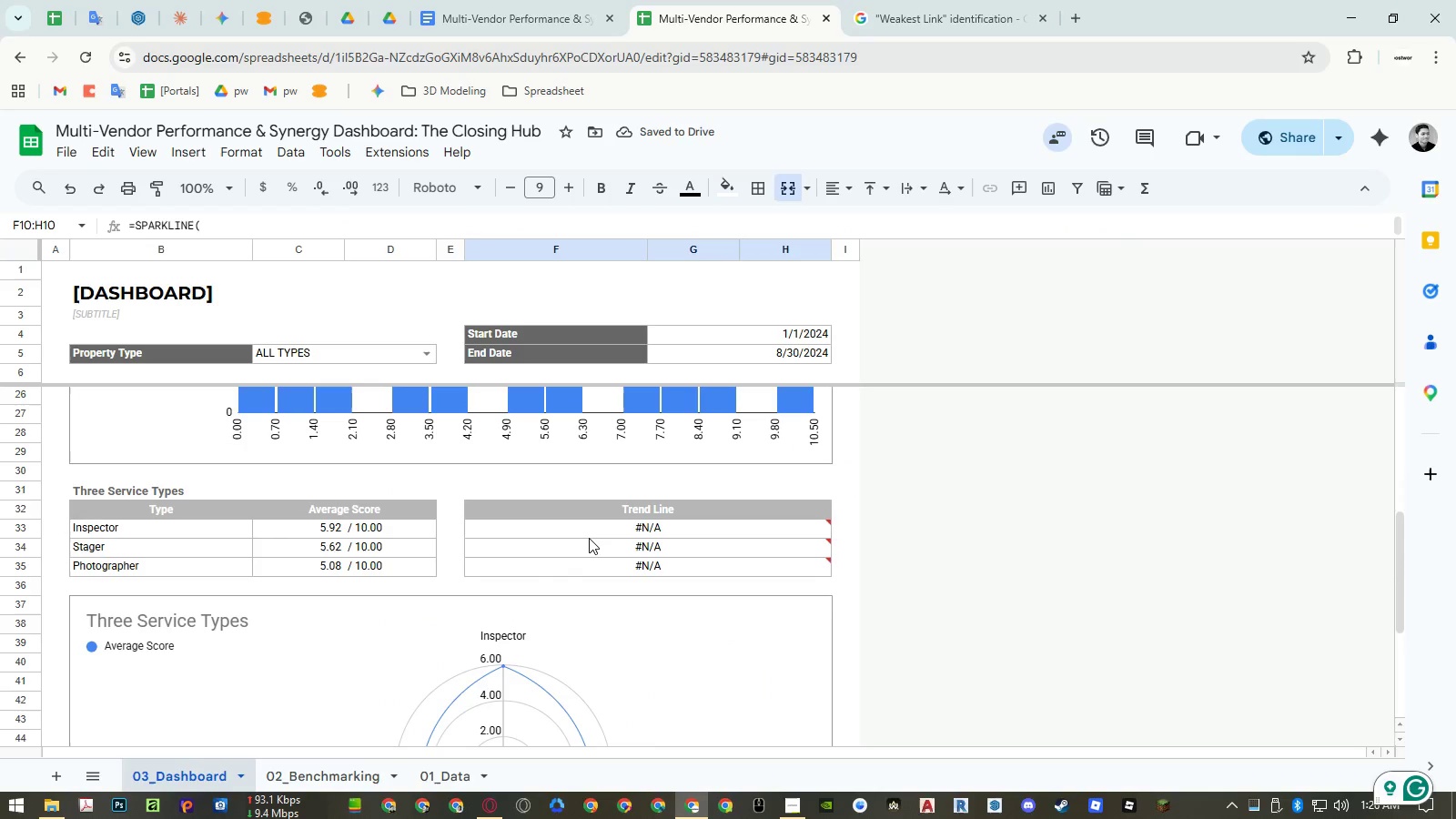 
double_click([589, 533])
 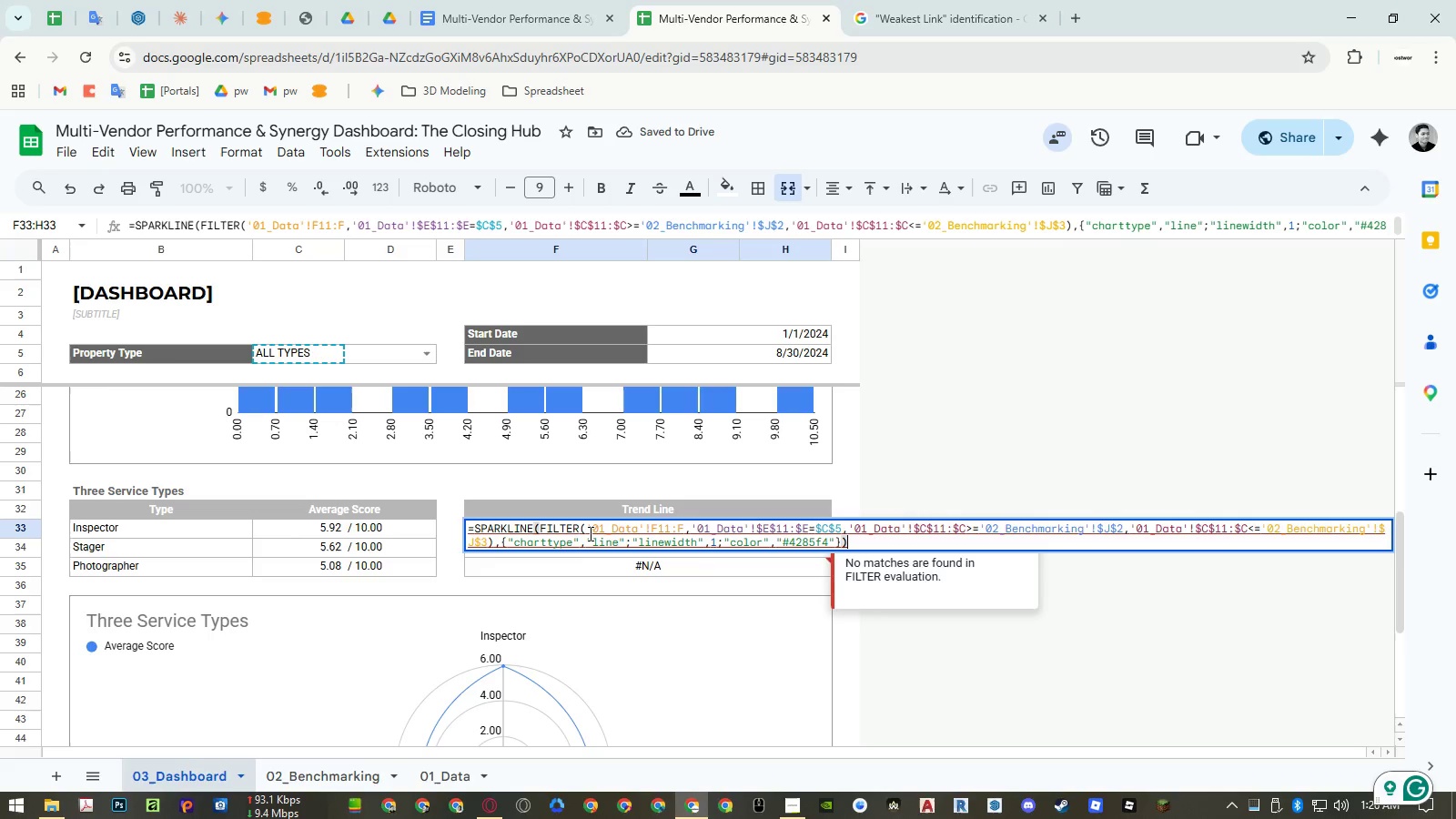 
key(Control+A)
 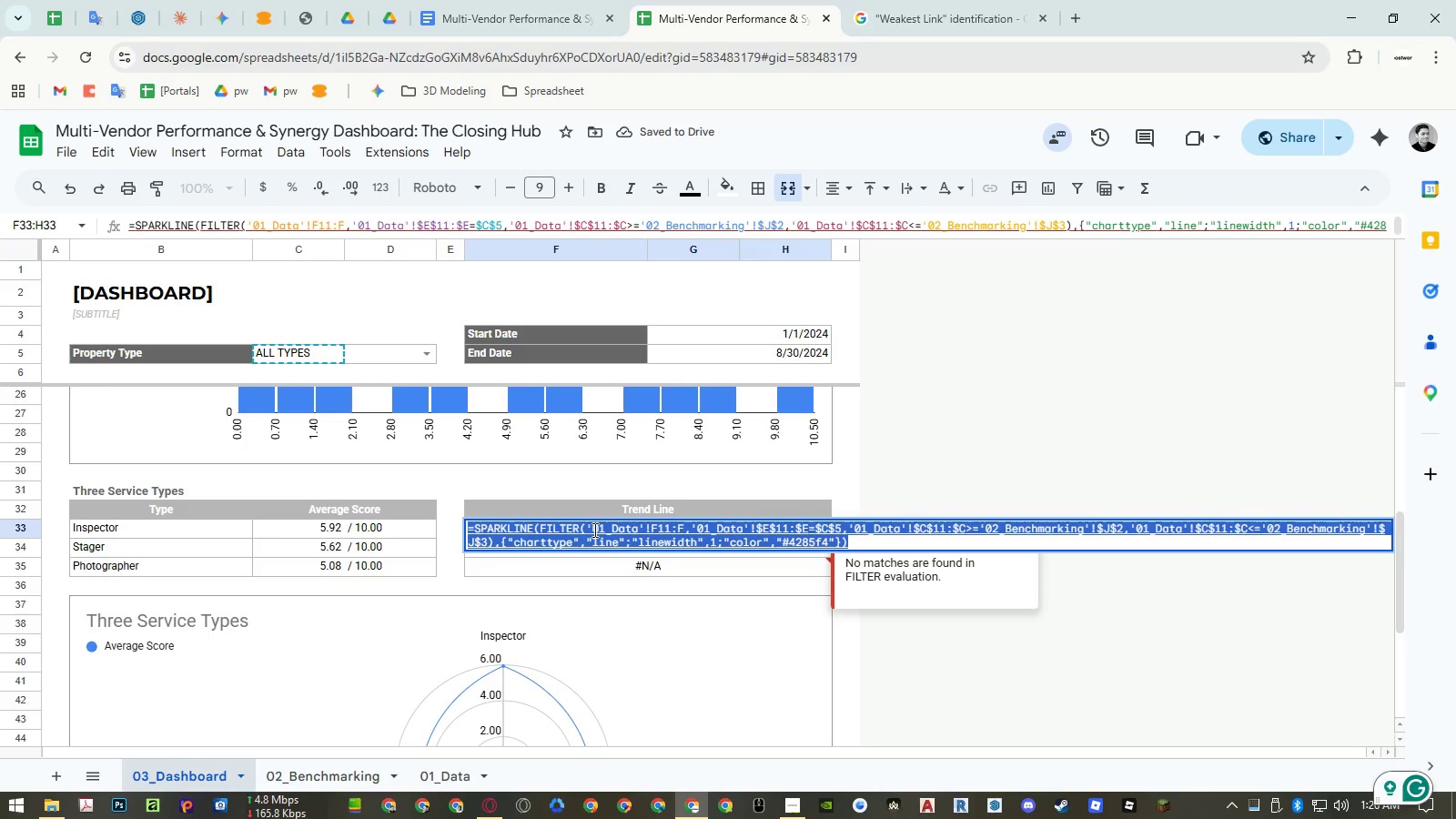 
key(Control+ControlLeft)
 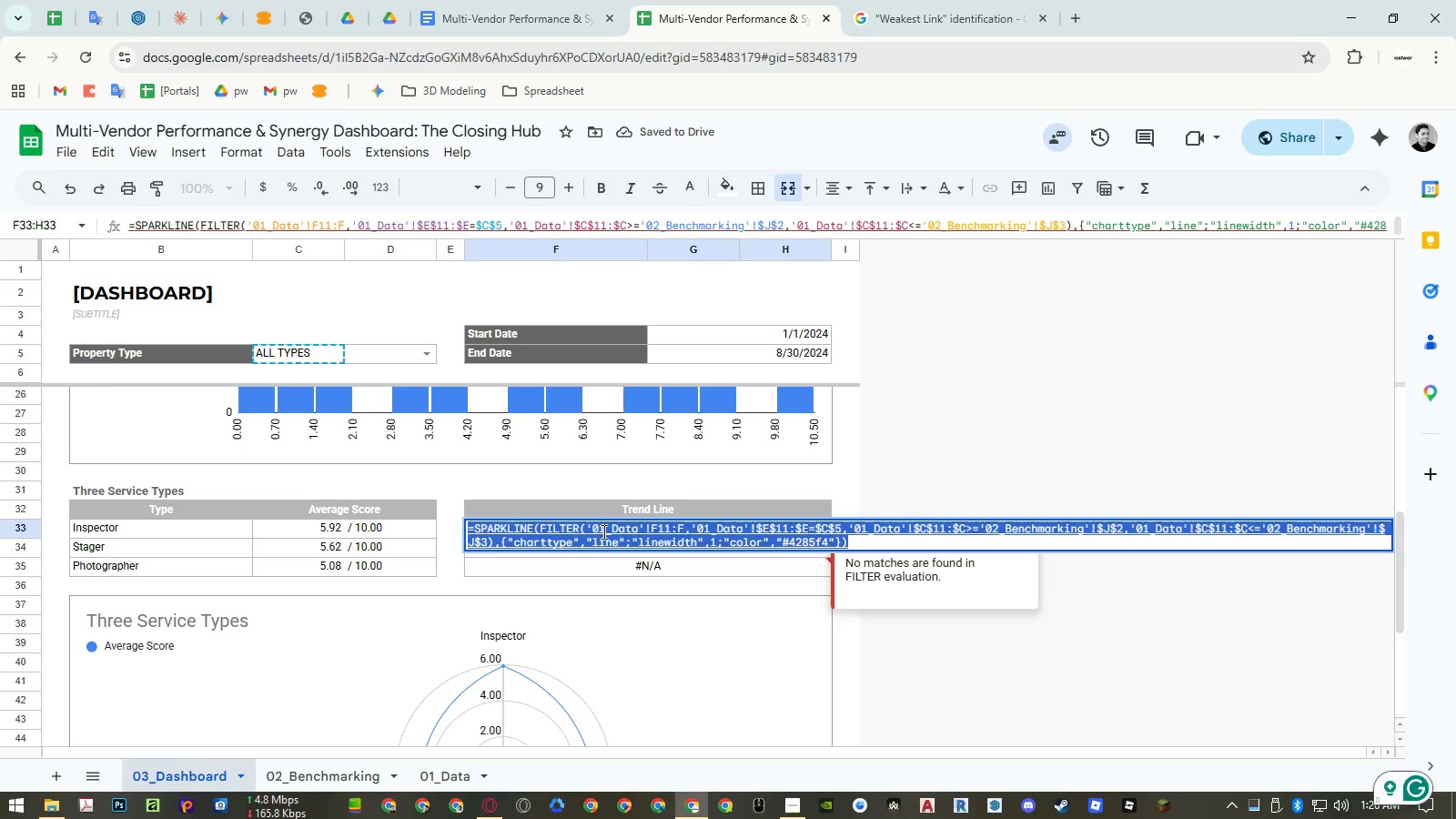 
key(Control+V)
 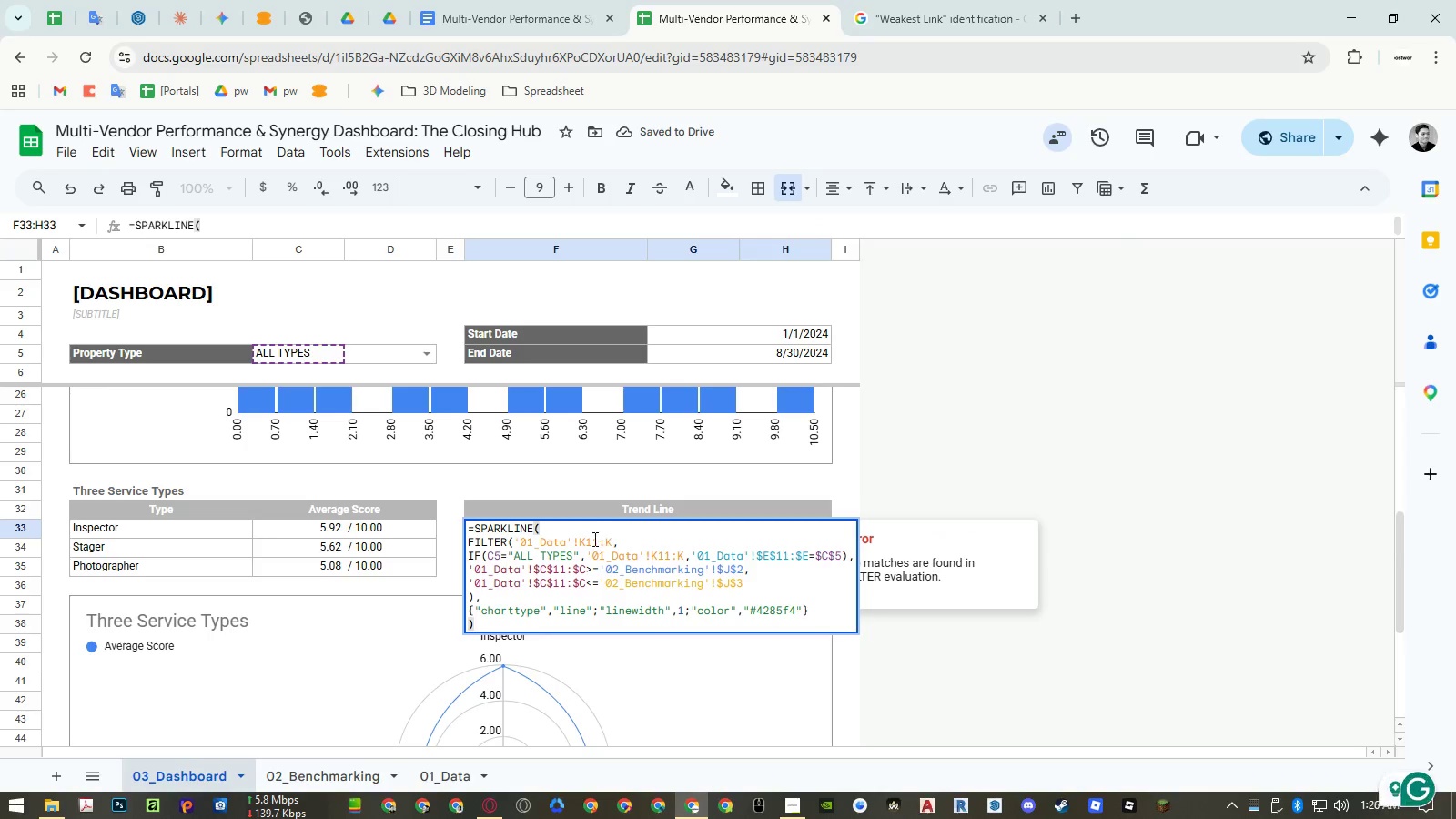 
left_click_drag(start_coordinate=[586, 538], to_coordinate=[580, 540])
 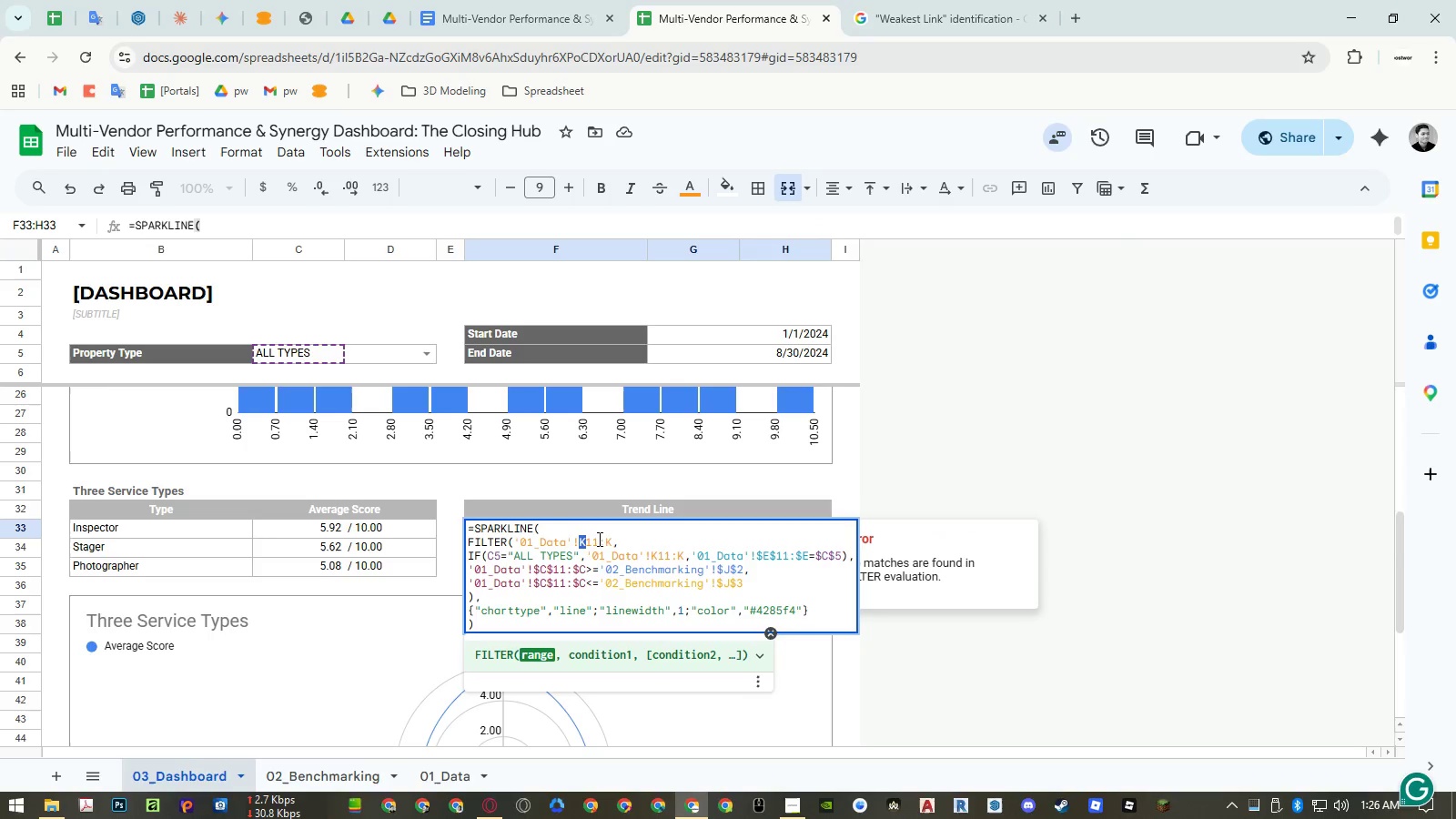 
key(F)
 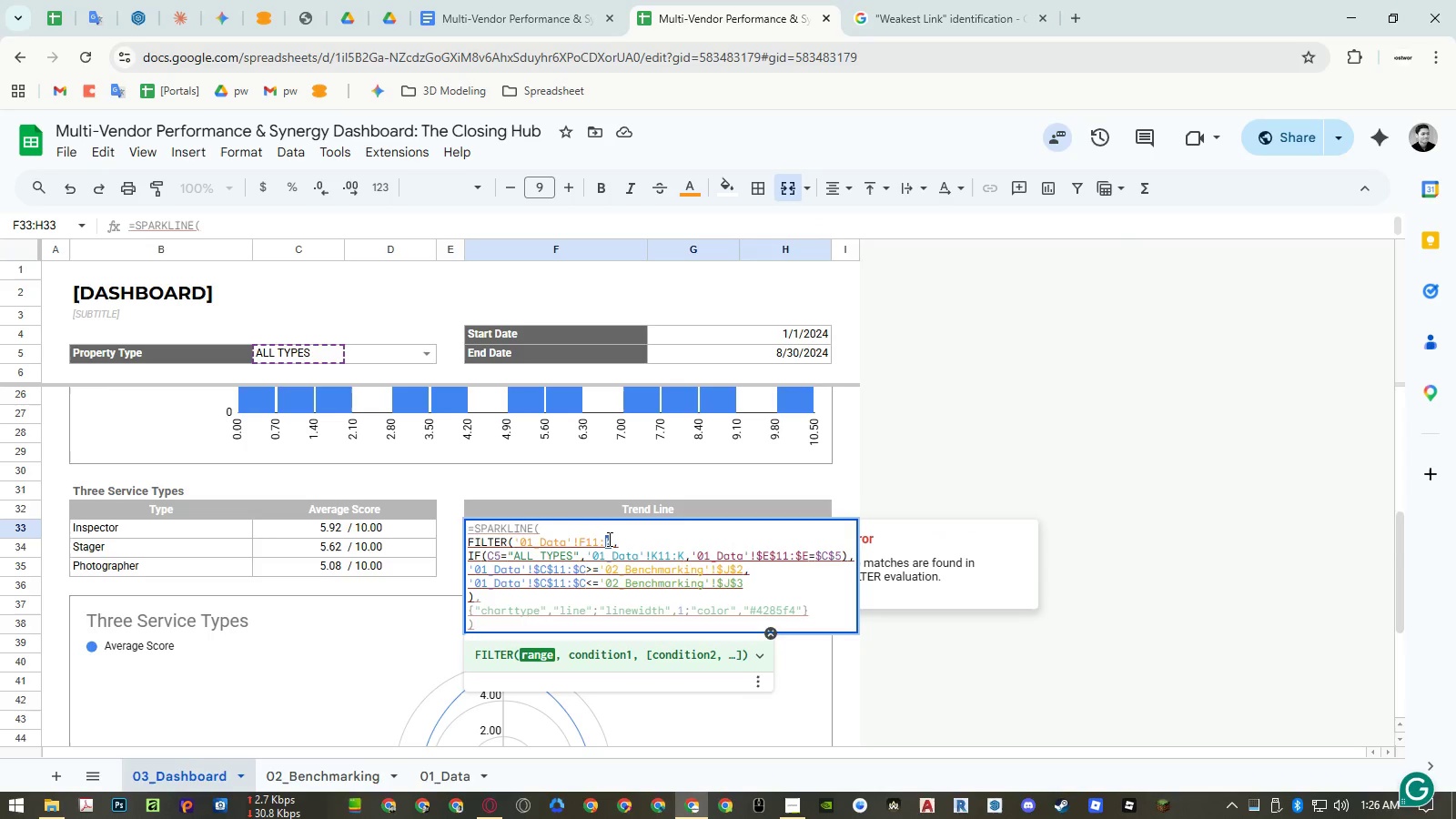 
key(F)
 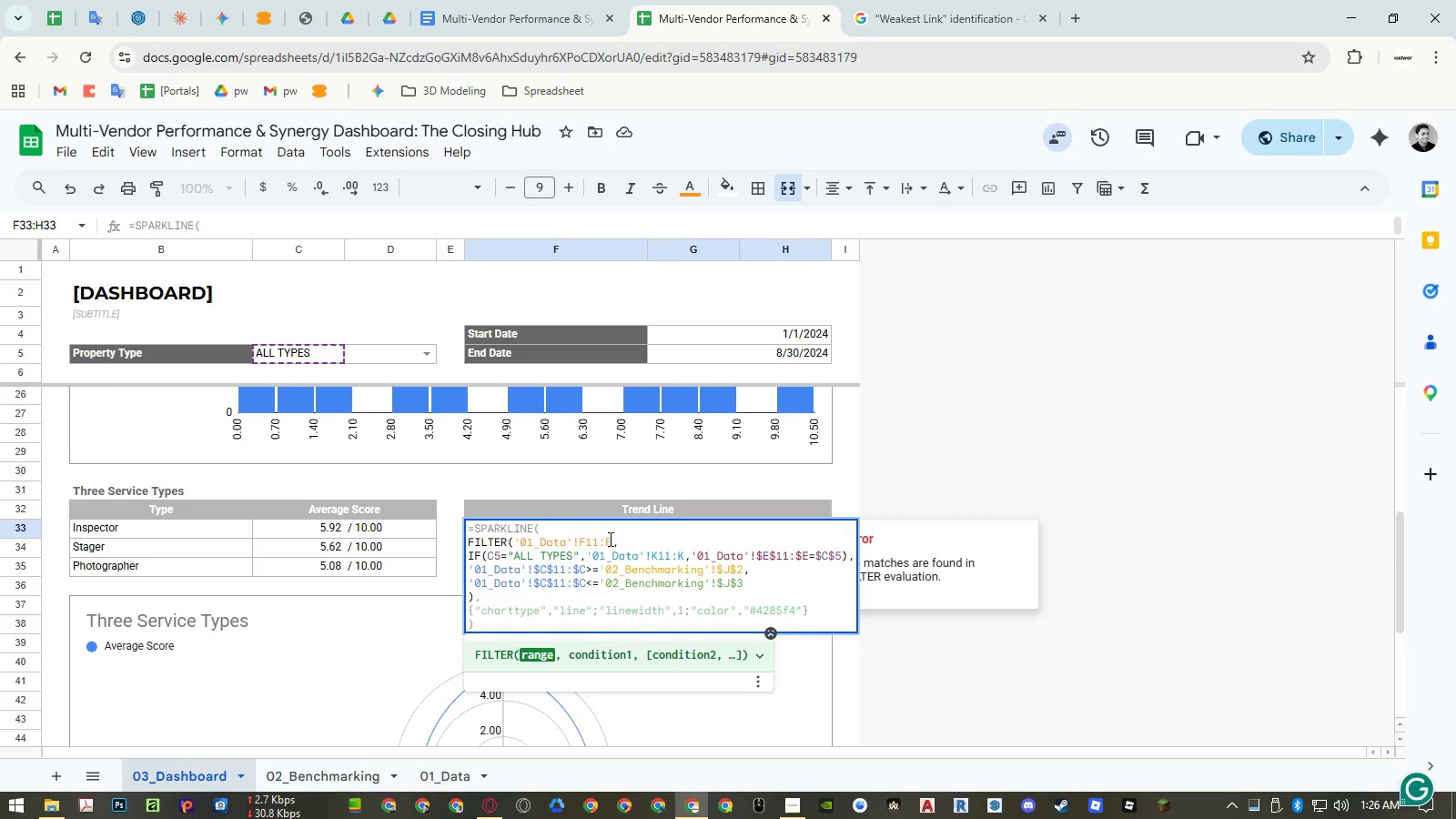 
key(Enter)
 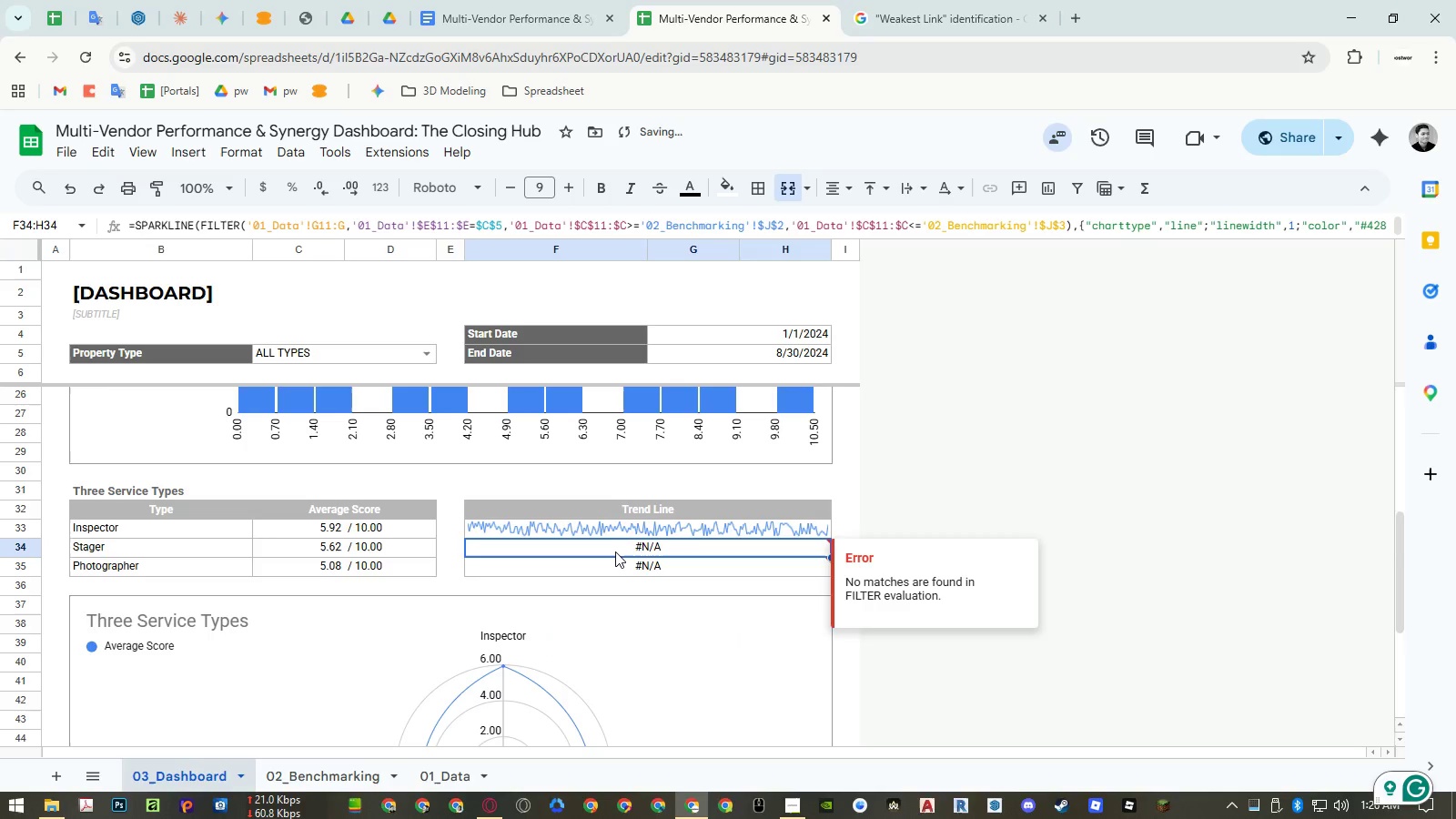 
double_click([615, 551])
 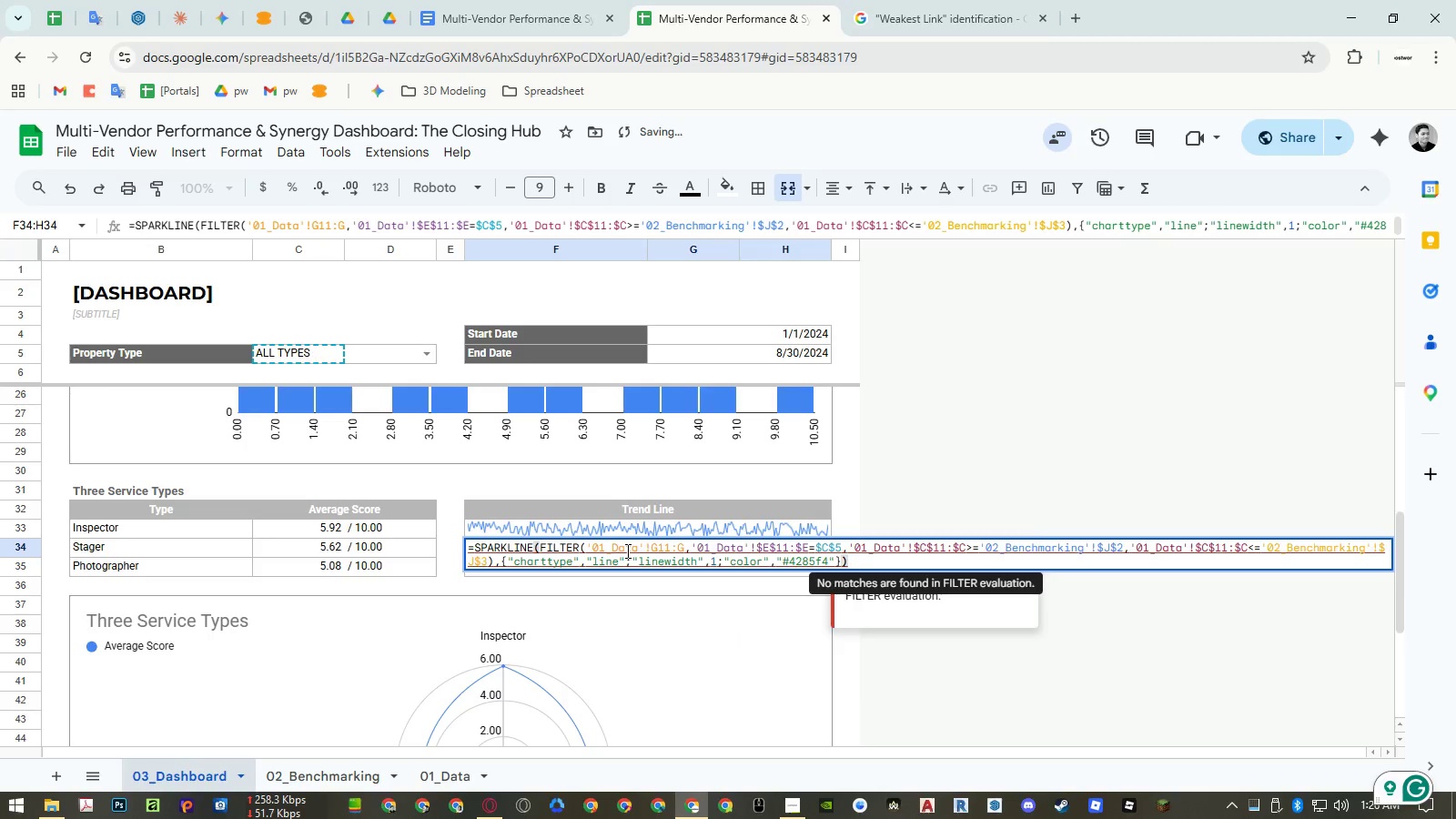 
key(Control+ControlLeft)
 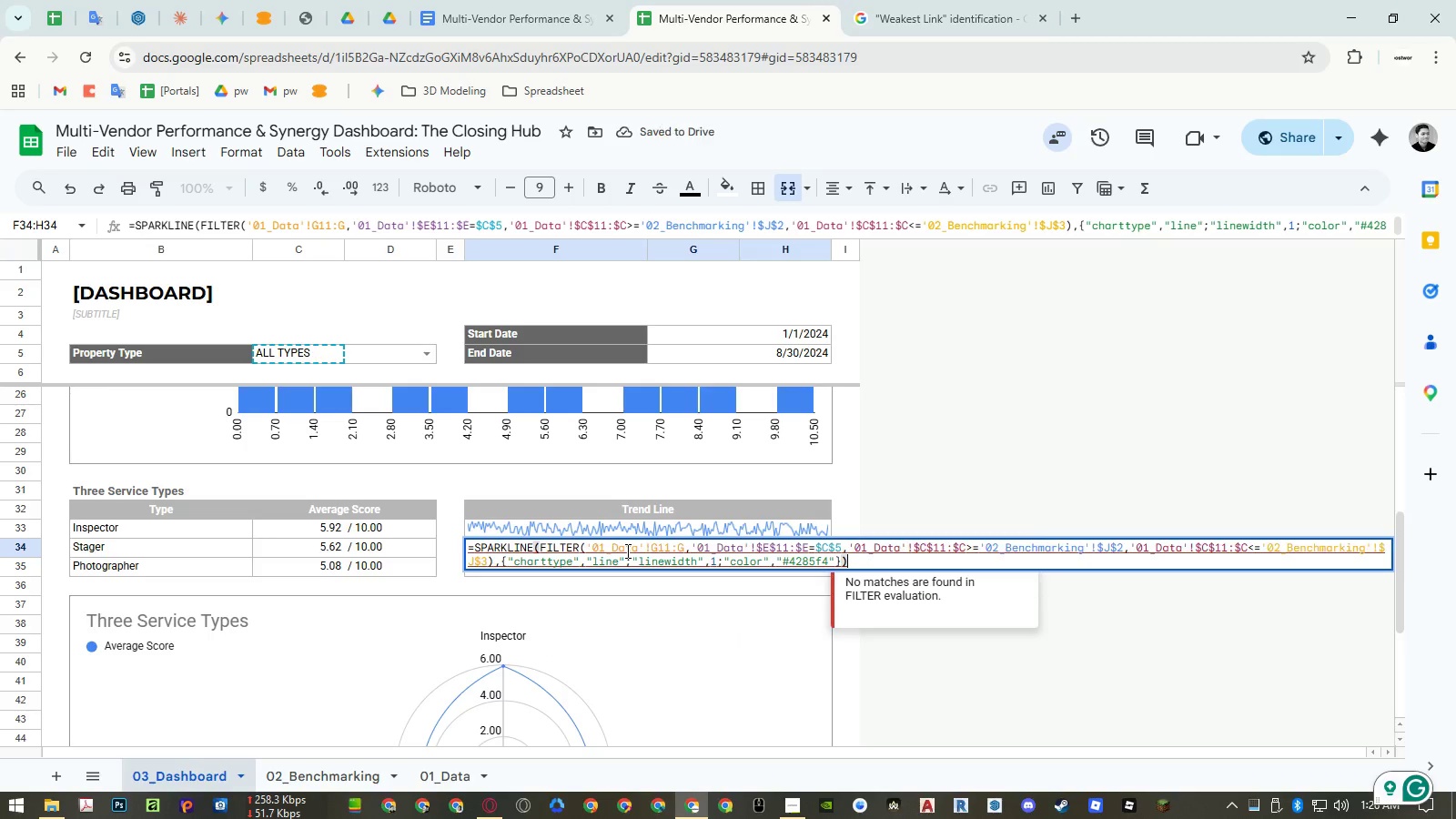 
key(Control+A)
 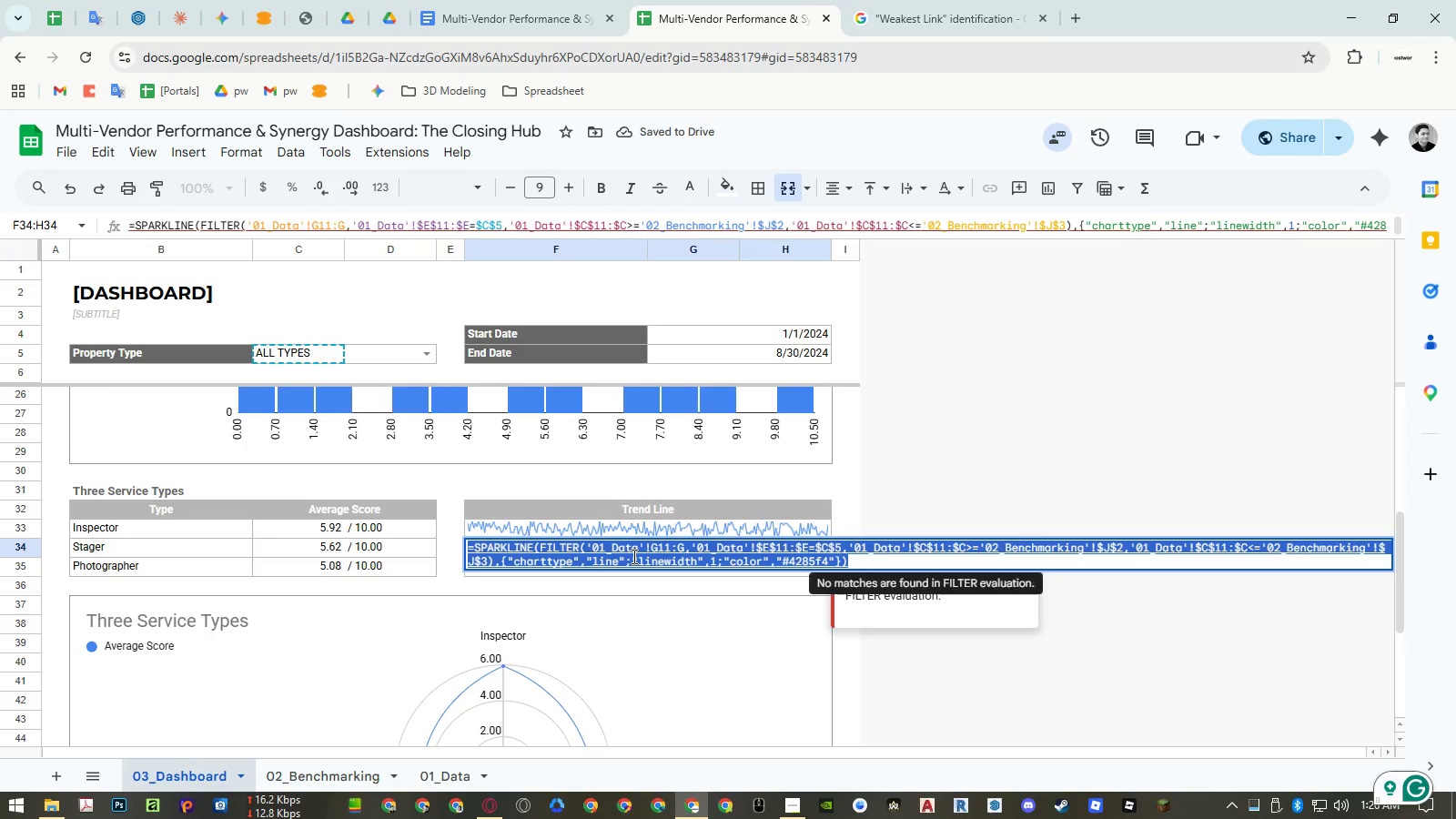 
key(Control+ControlLeft)
 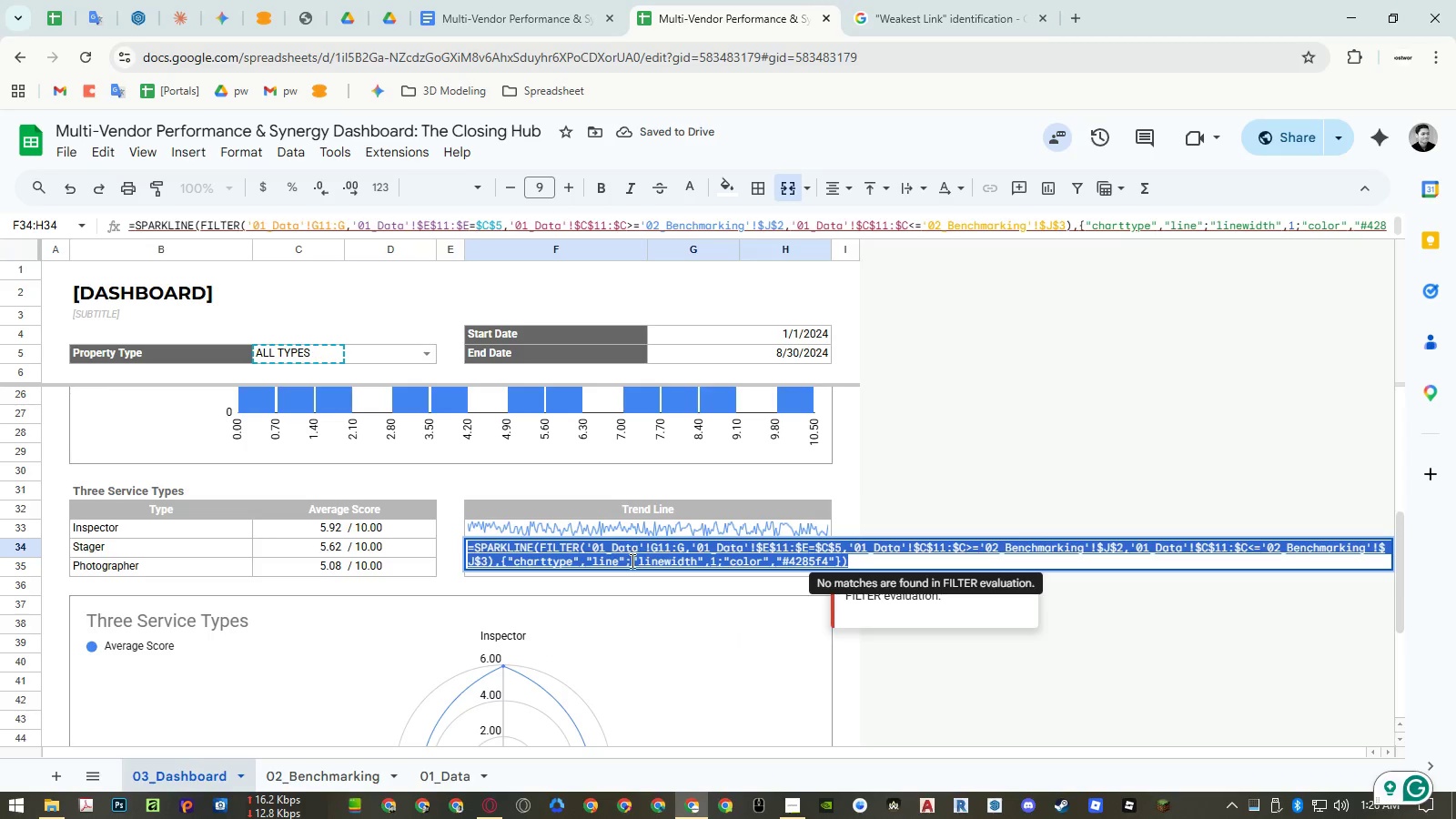 
key(Control+V)
 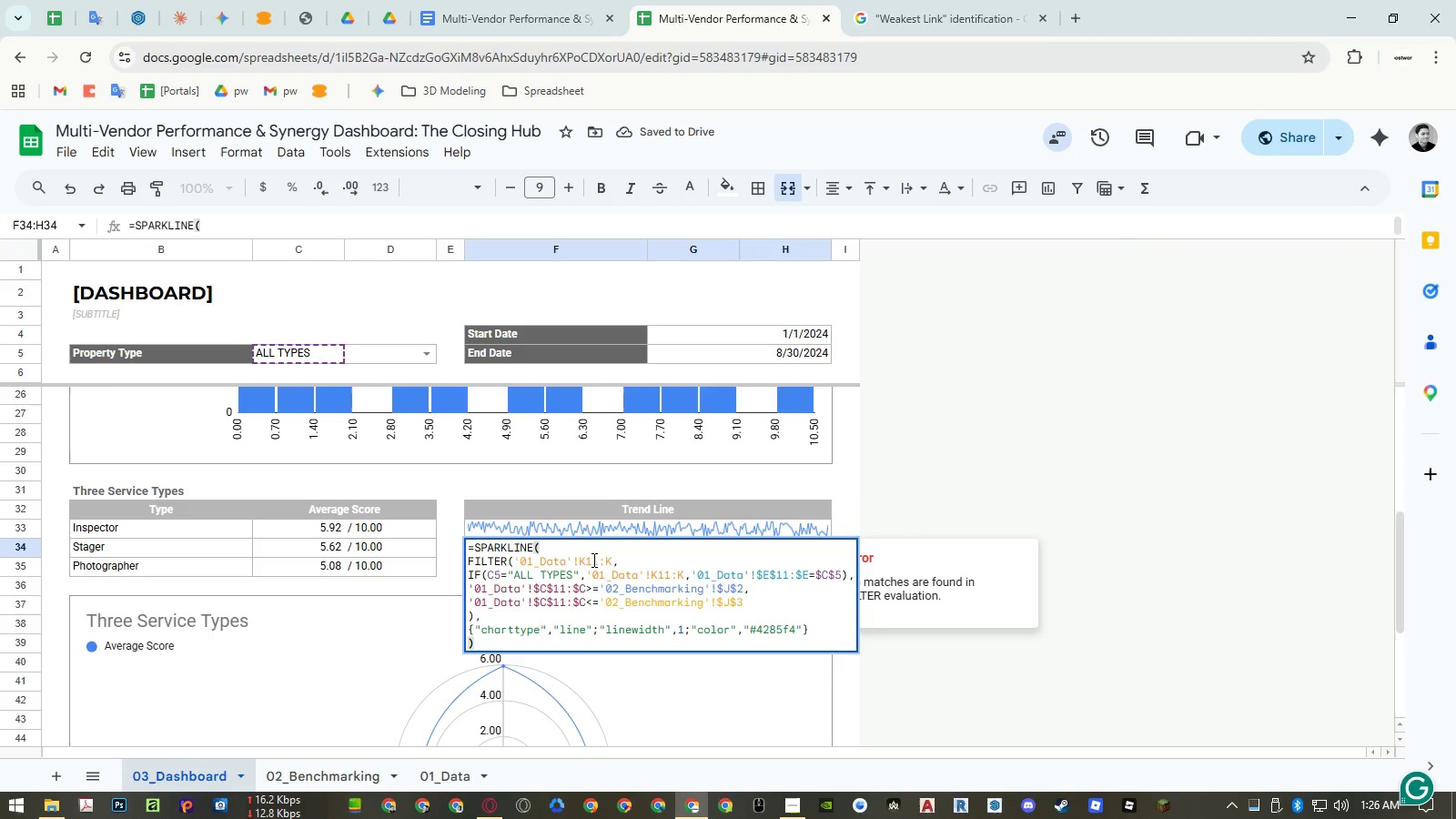 
left_click_drag(start_coordinate=[586, 560], to_coordinate=[581, 561])
 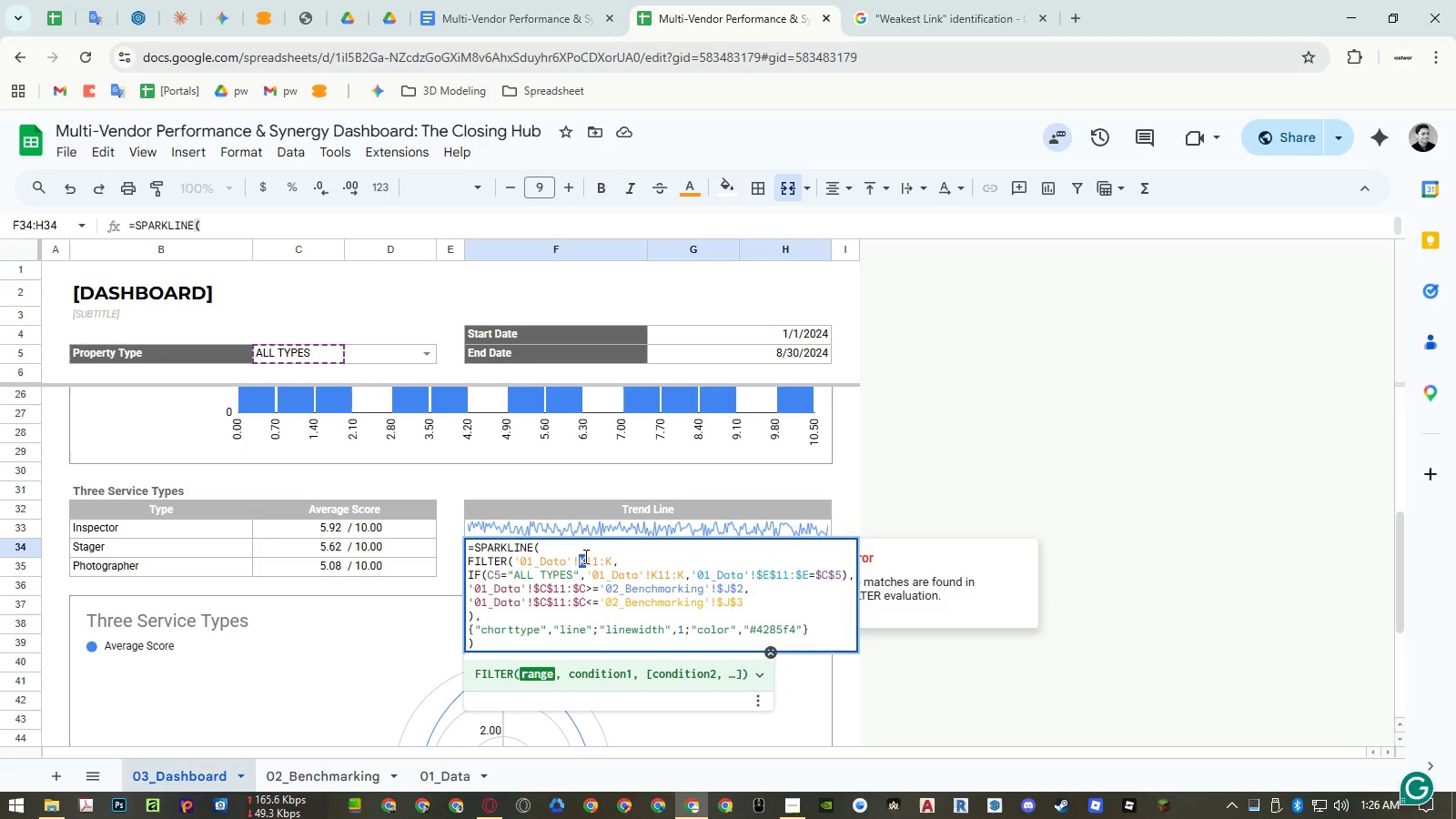 
key(G)
 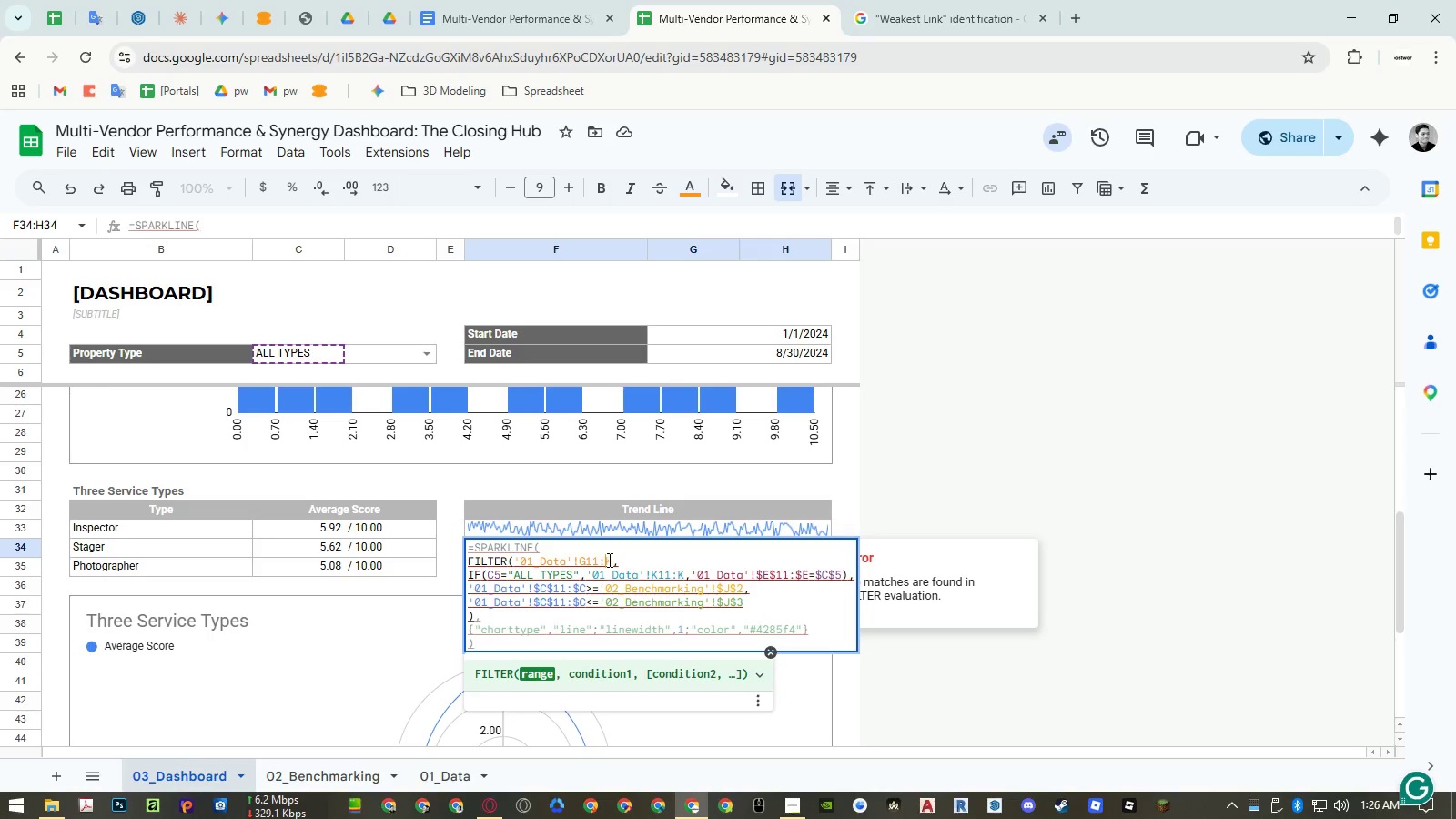 
key(G)
 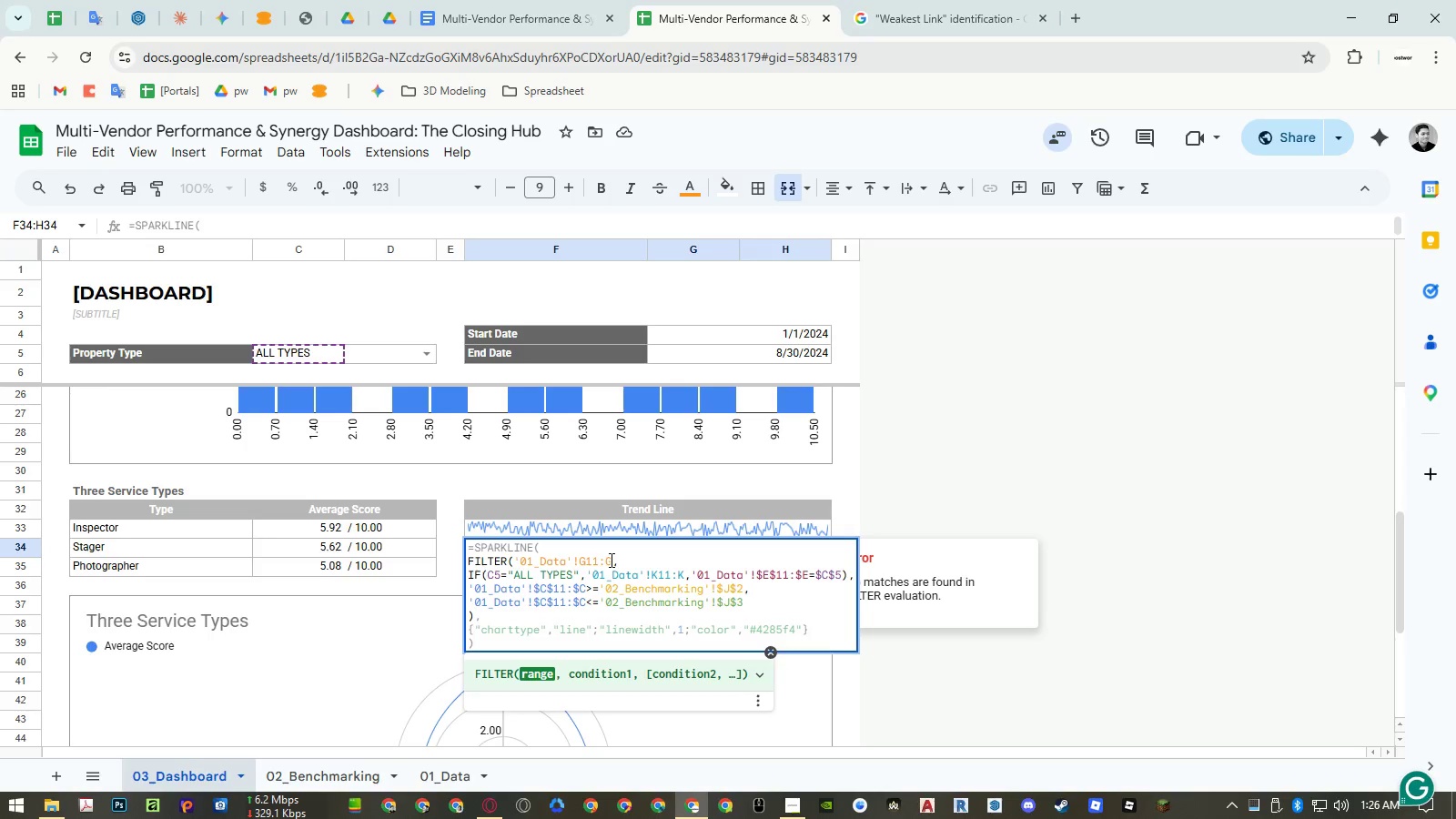 
key(Enter)
 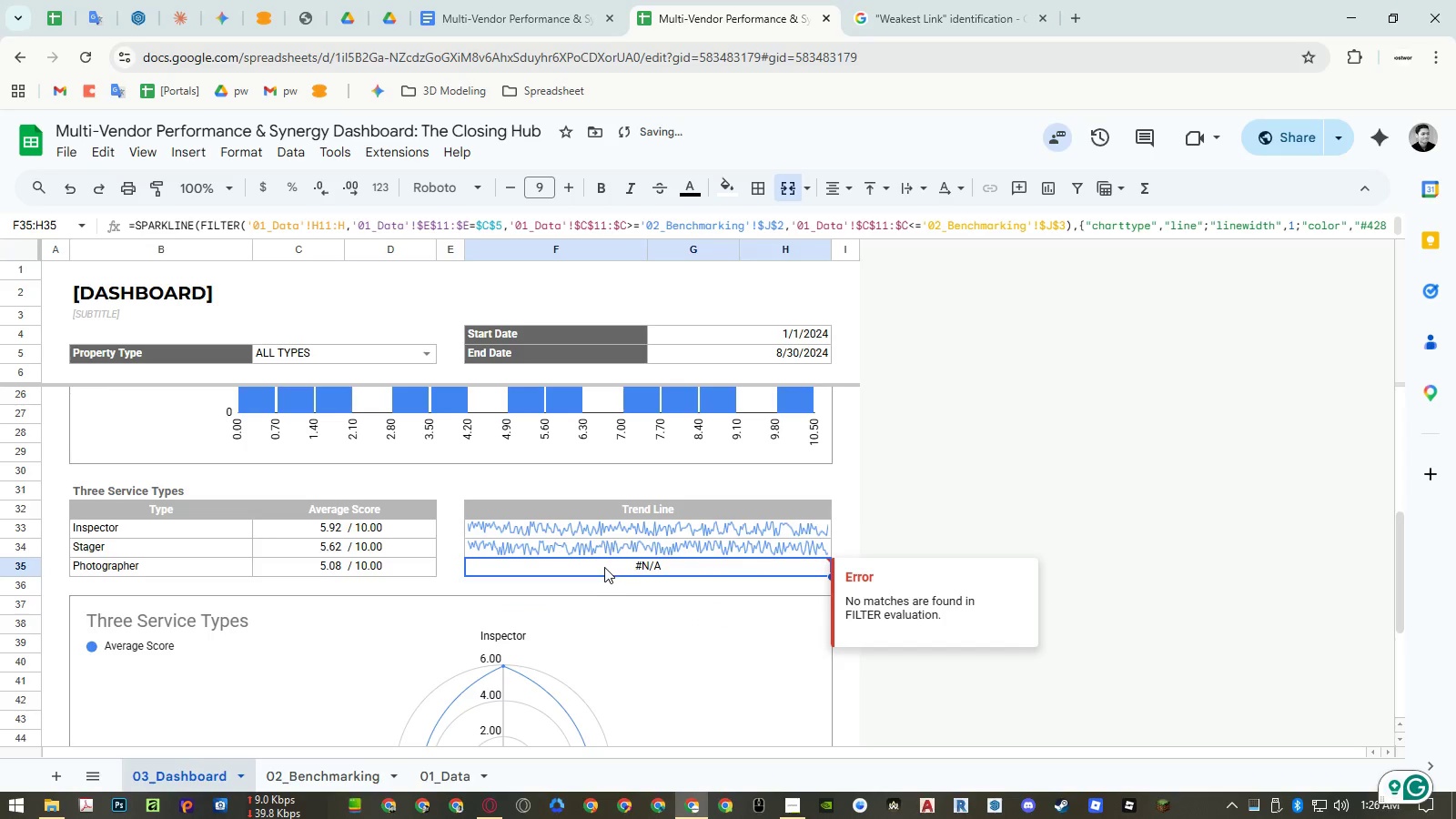 
double_click([604, 567])
 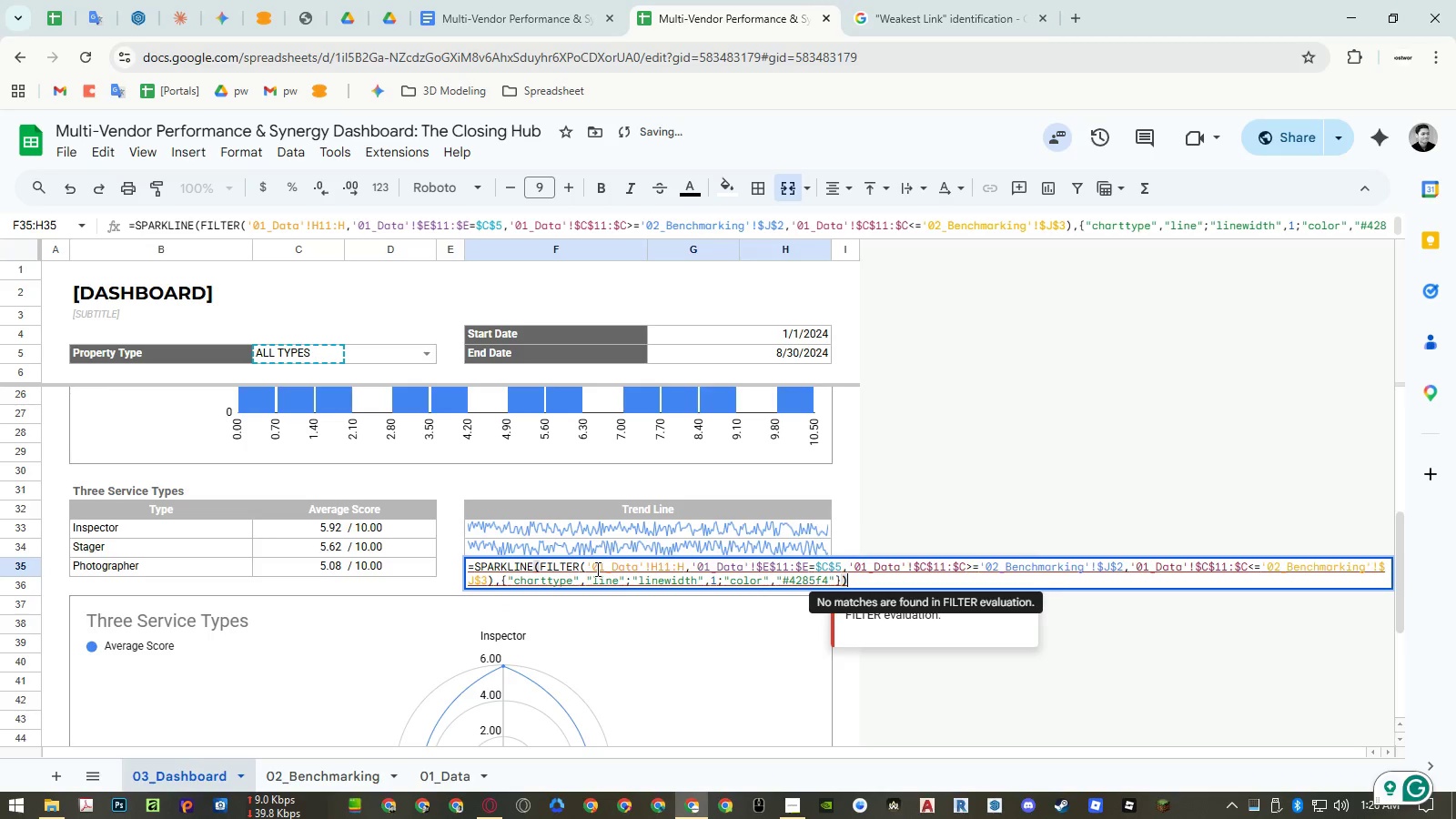 
key(Control+ControlLeft)
 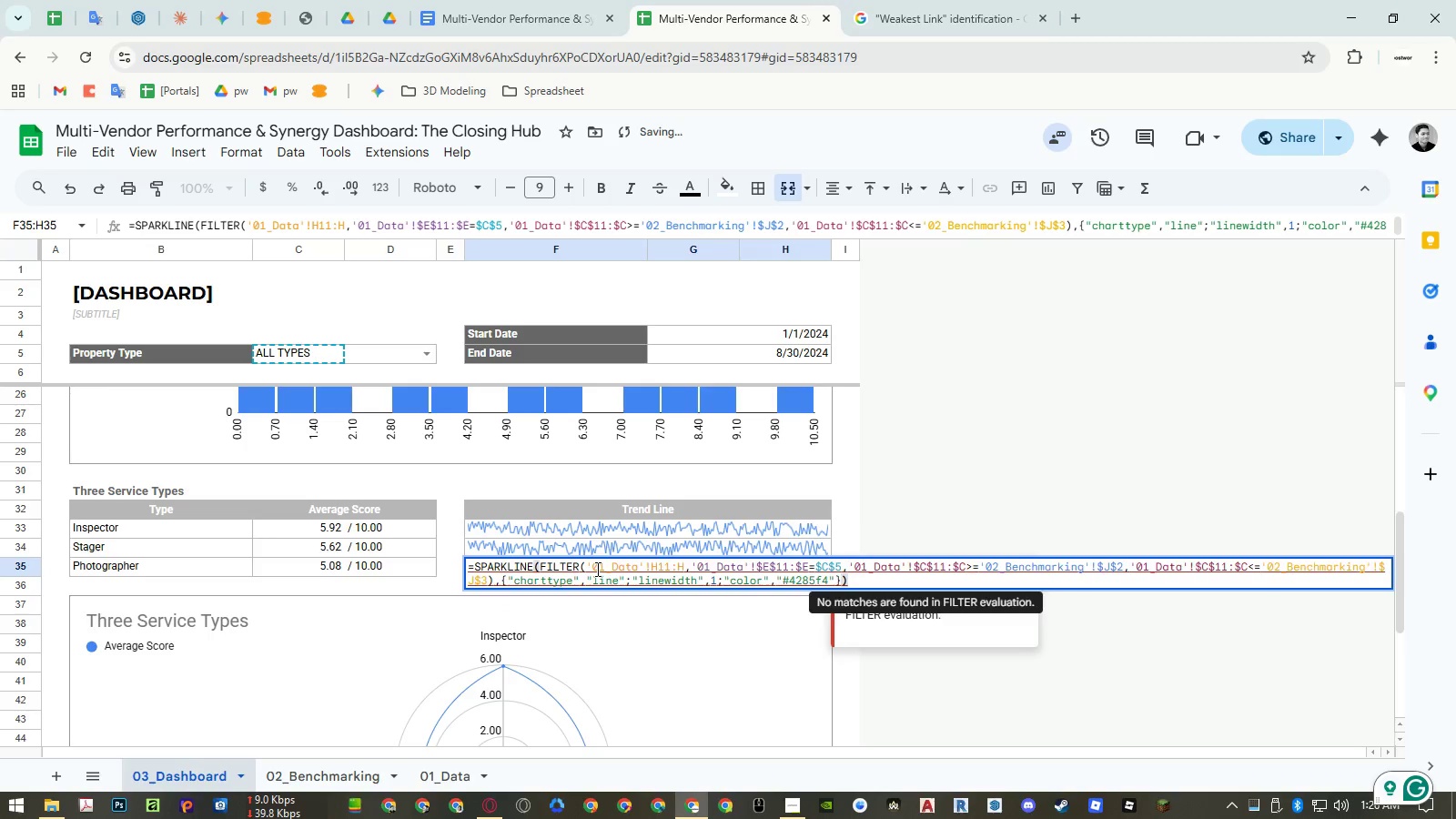 
key(Control+A)
 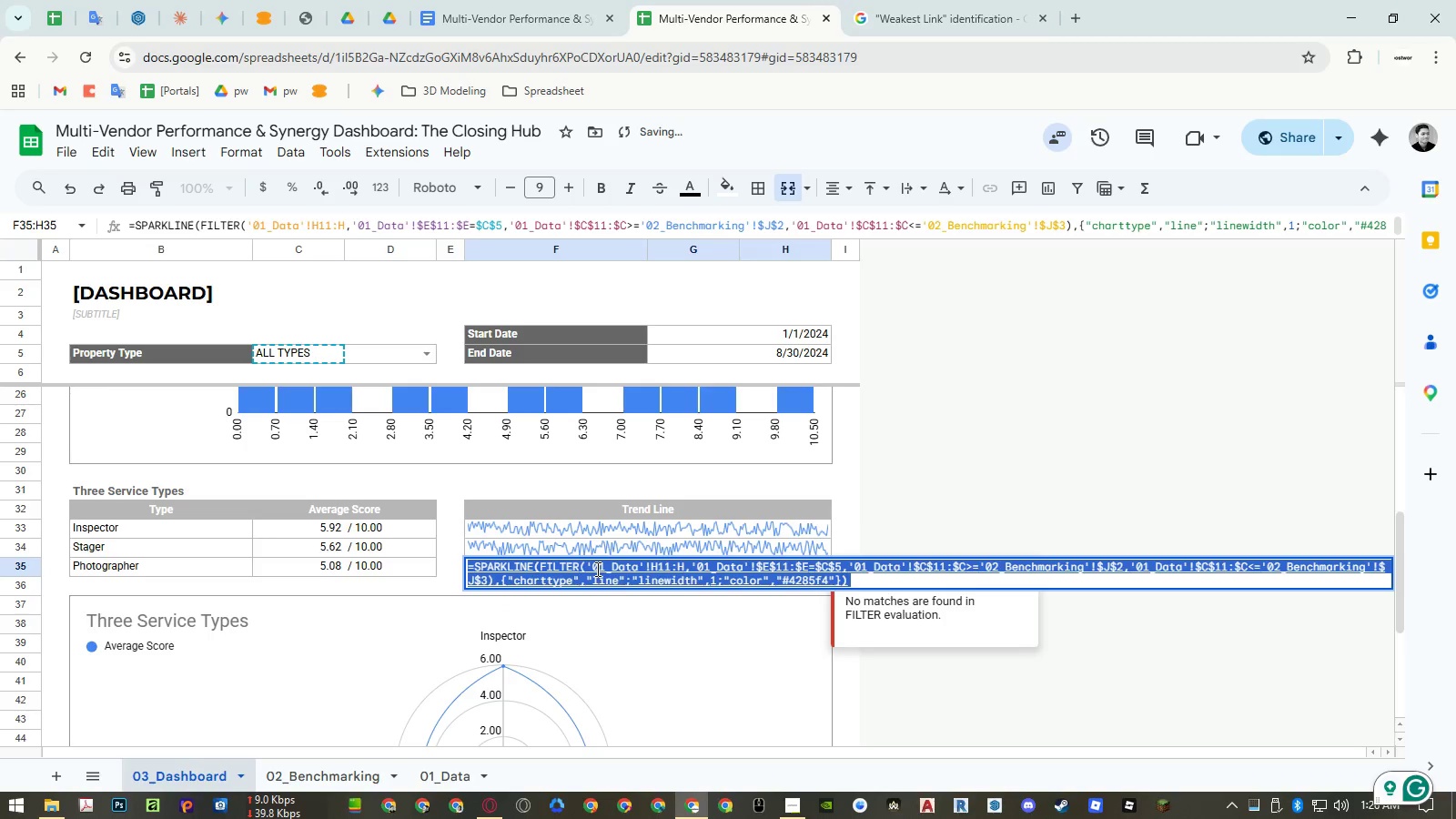 
key(Control+ControlLeft)
 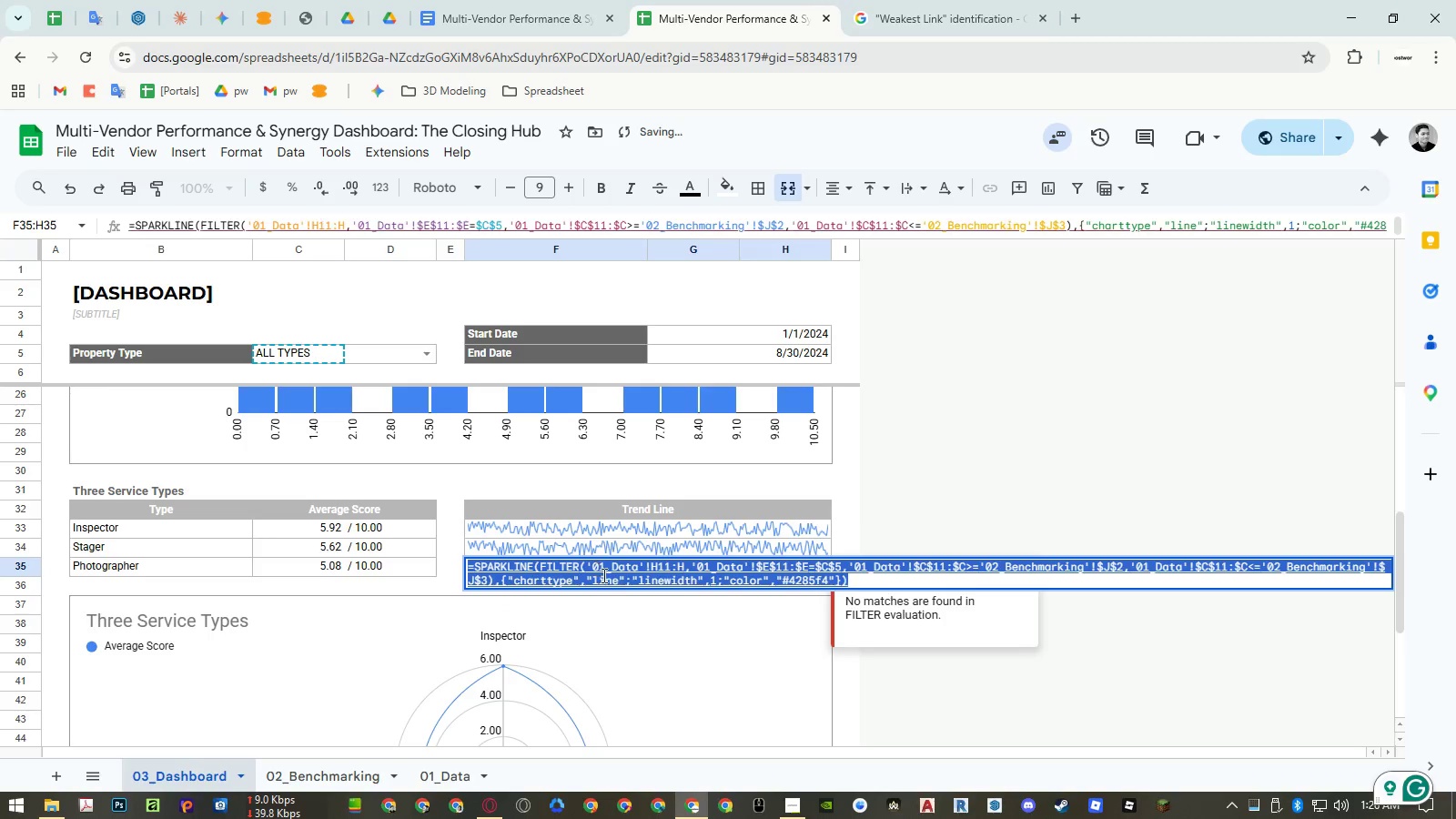 
key(Control+V)
 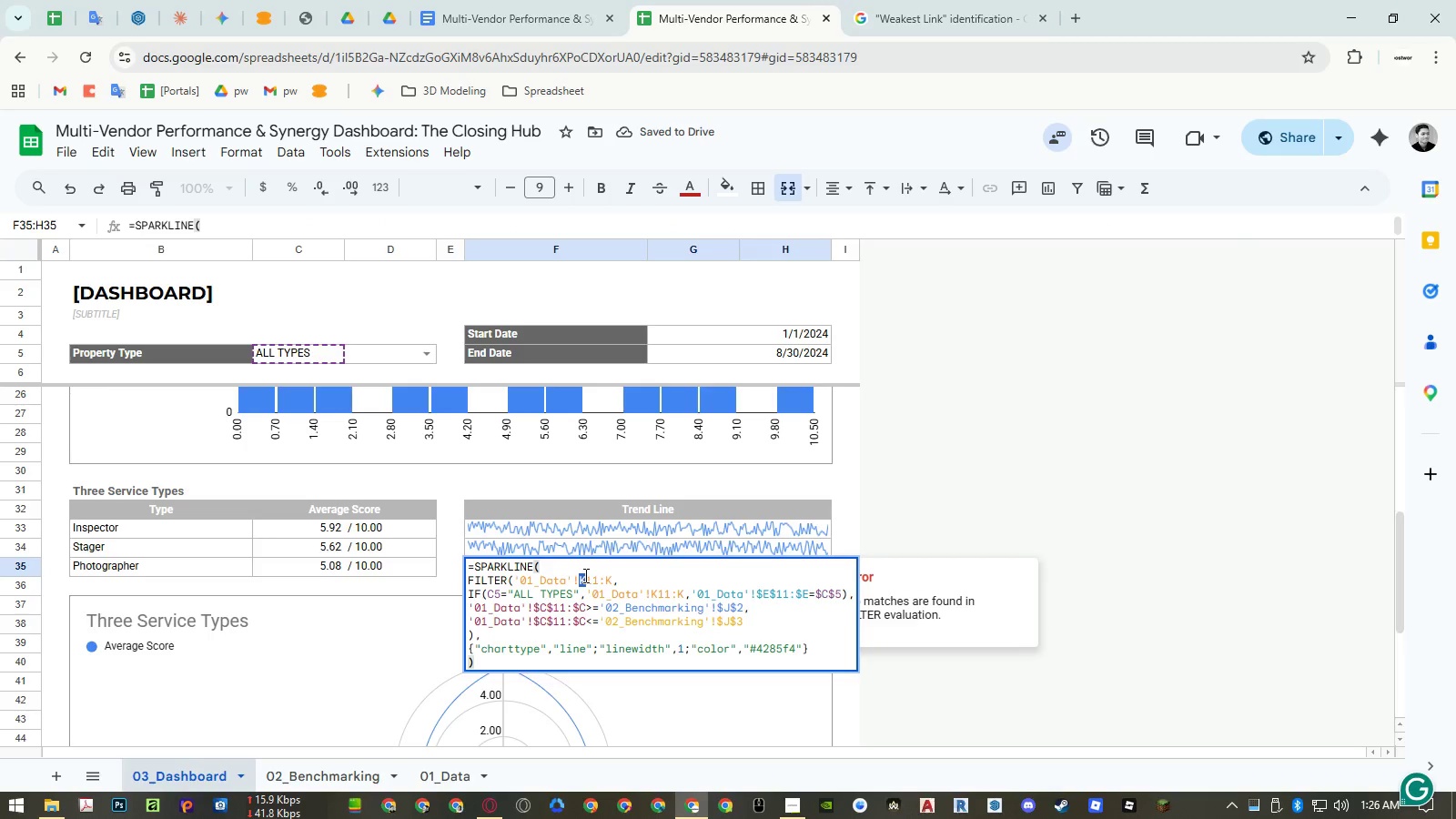 
key(H)
 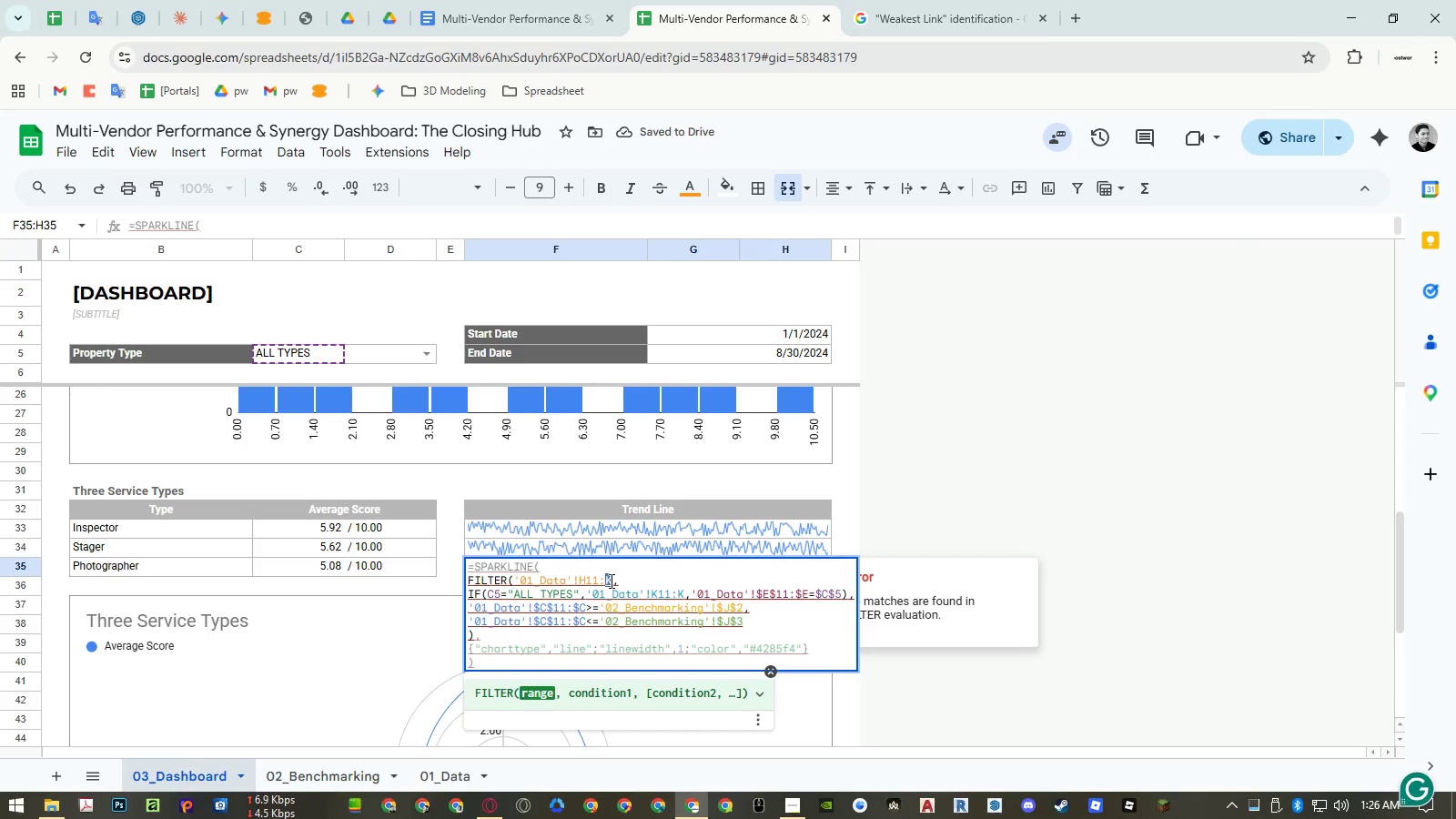 
key(H)
 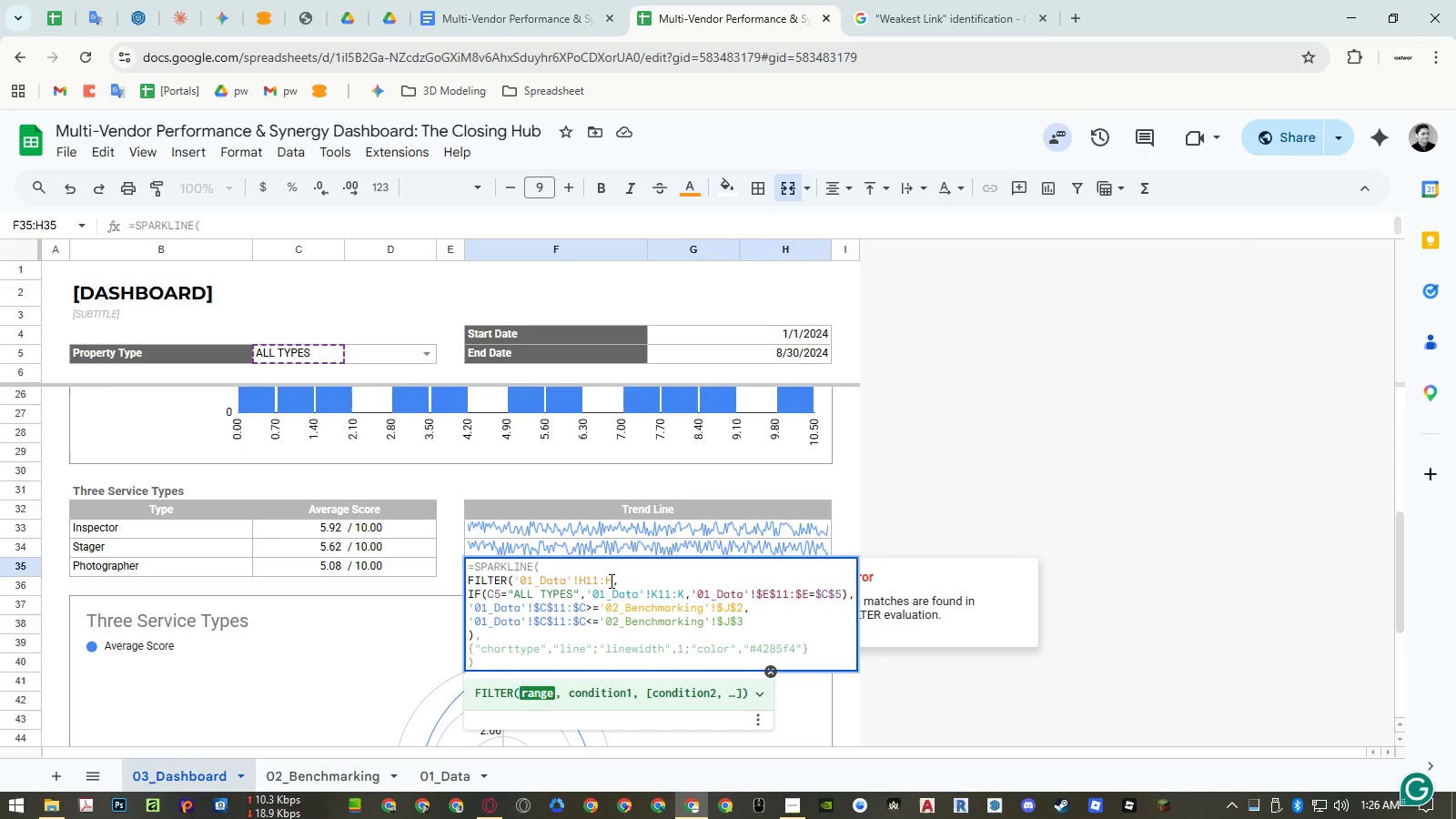 
key(Enter)
 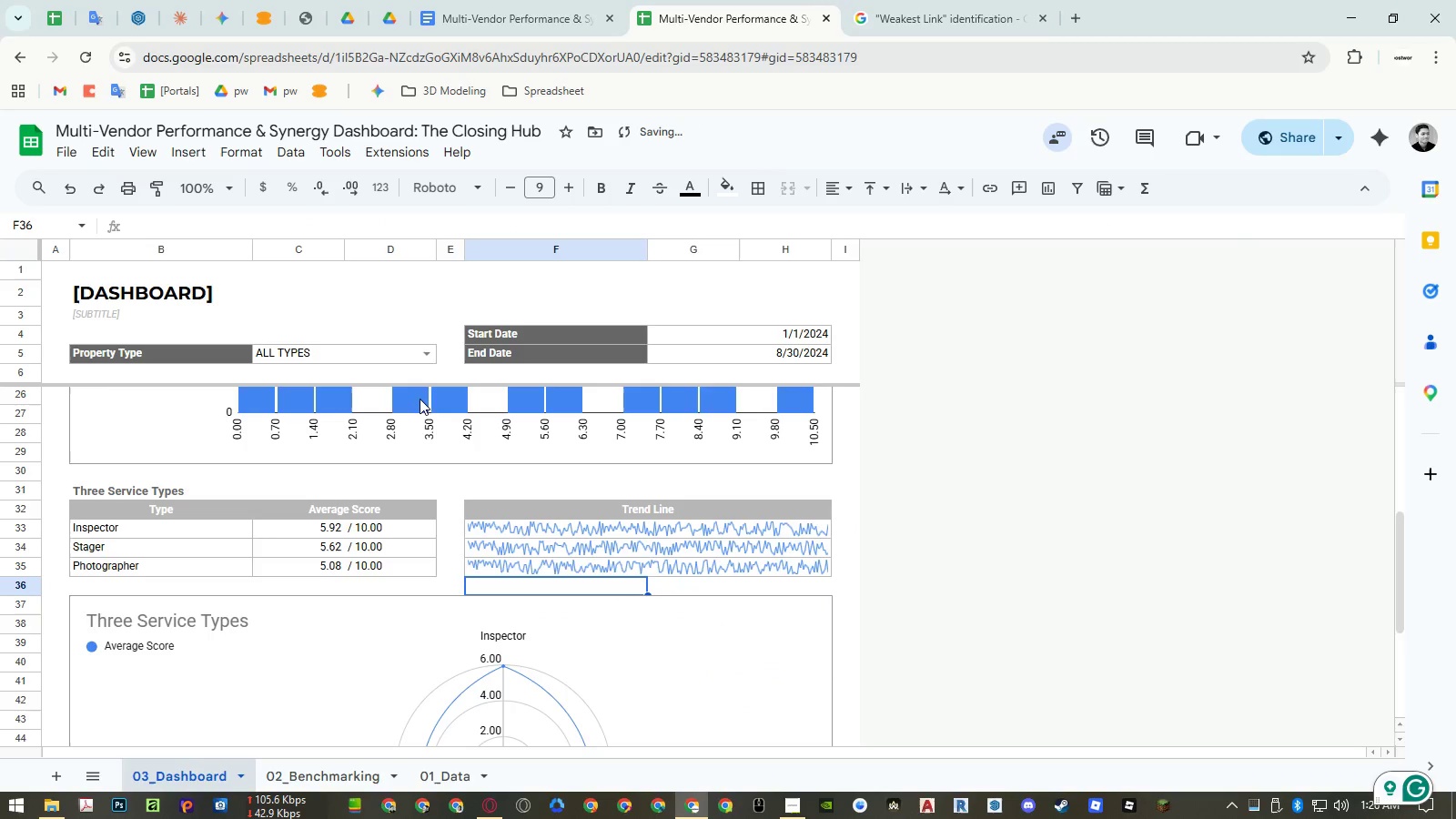 
left_click([420, 356])
 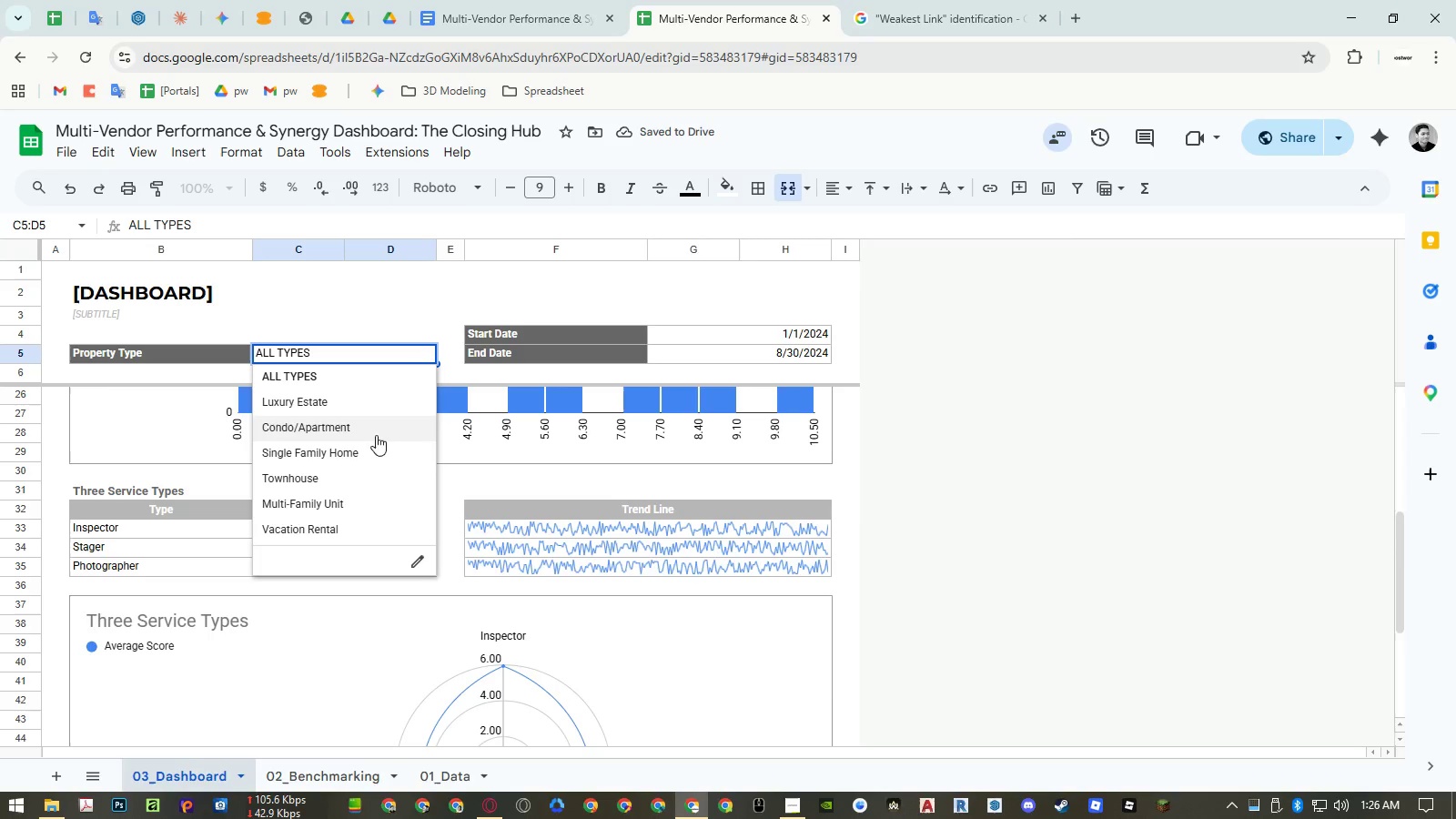 
left_click([375, 450])
 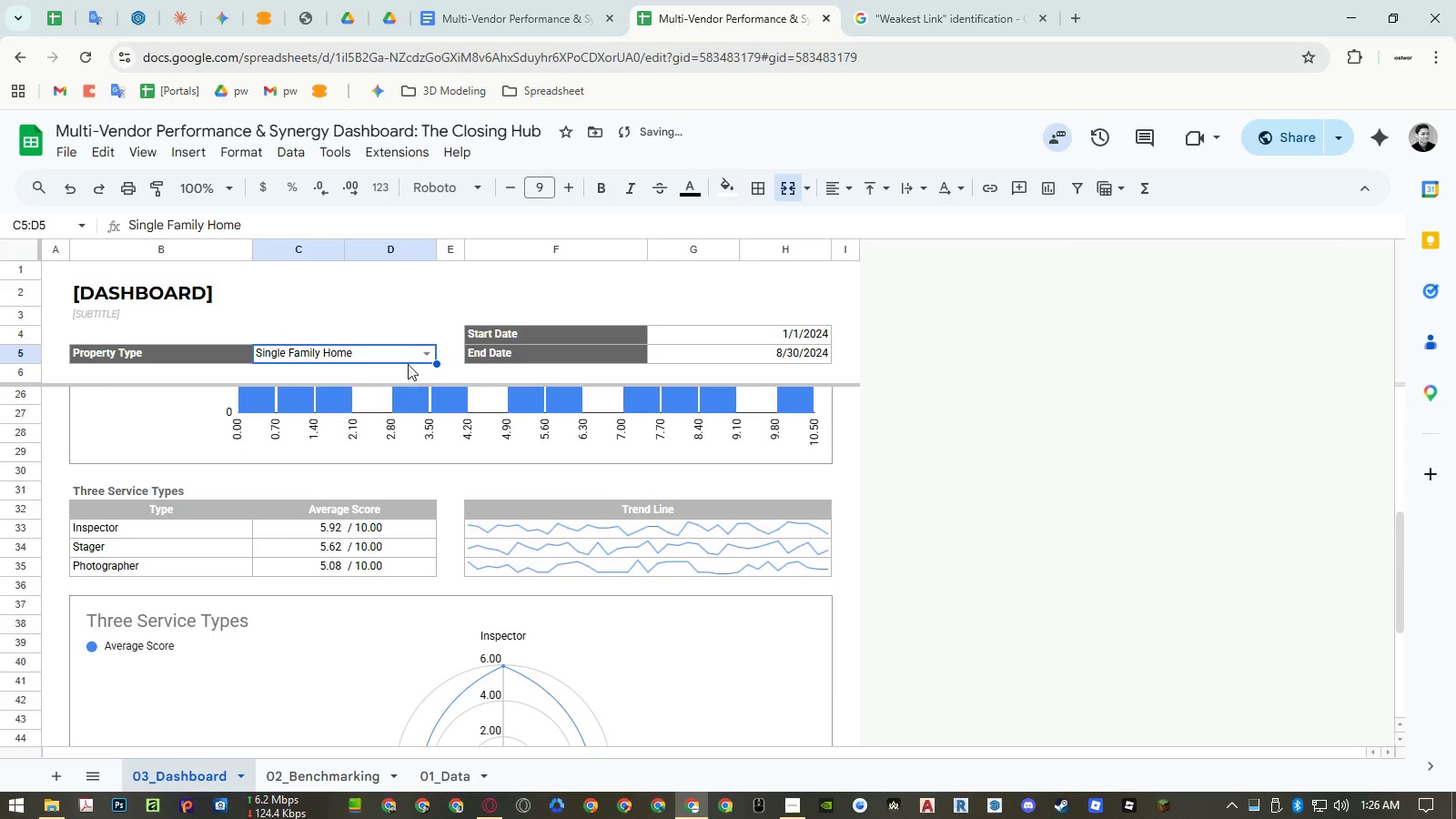 
left_click([430, 353])
 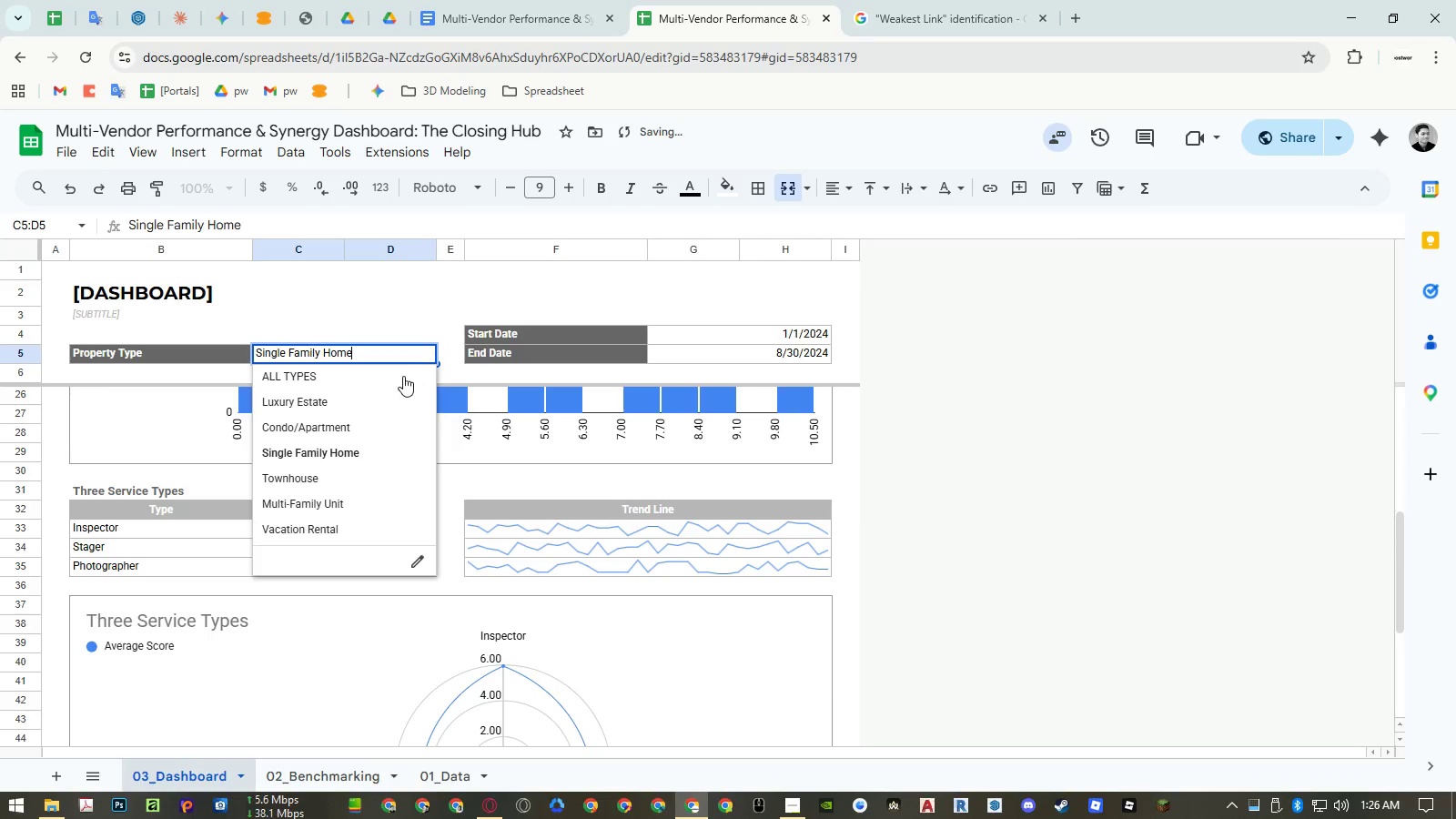 
left_click([400, 379])
 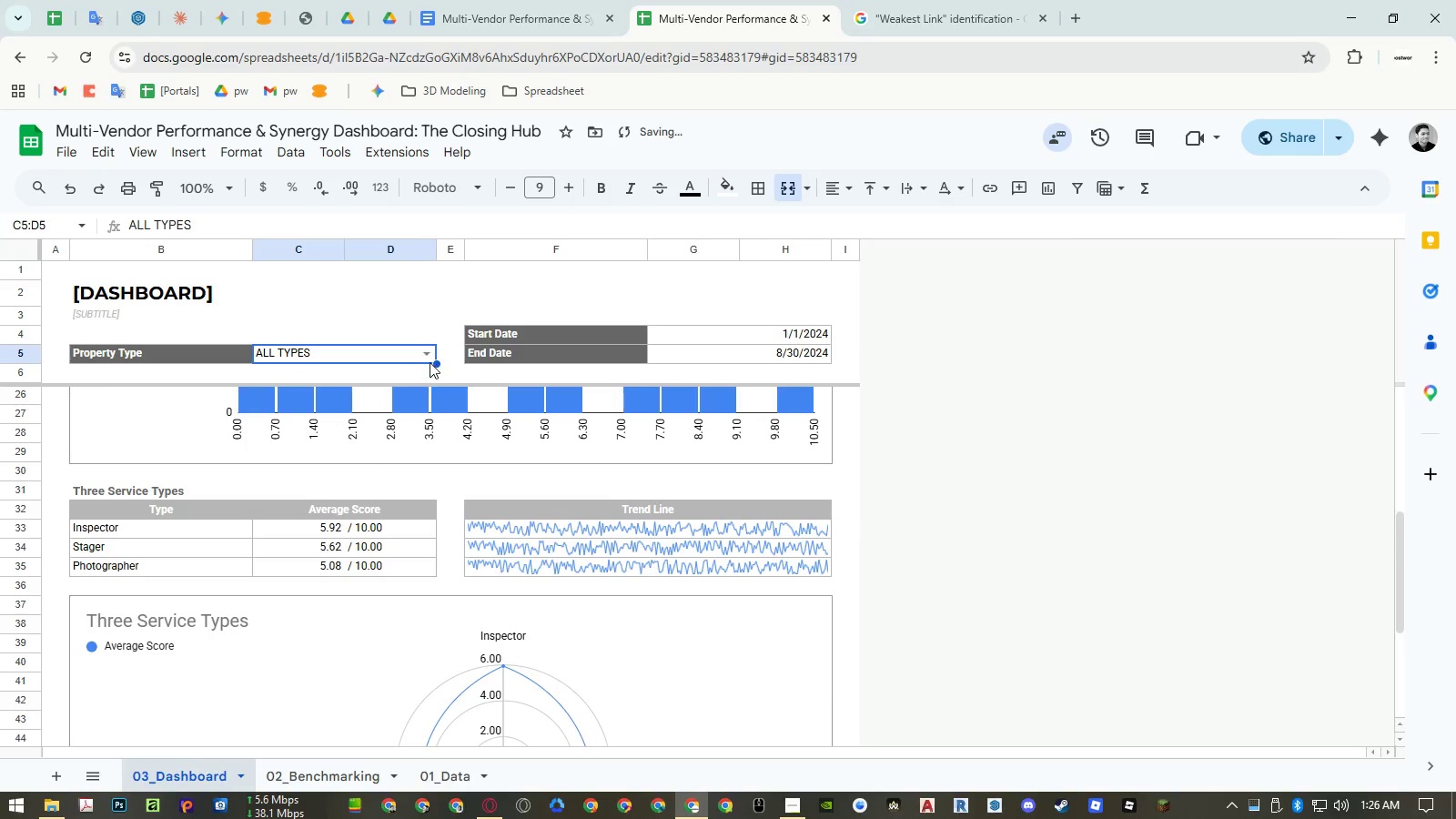 
left_click([430, 355])
 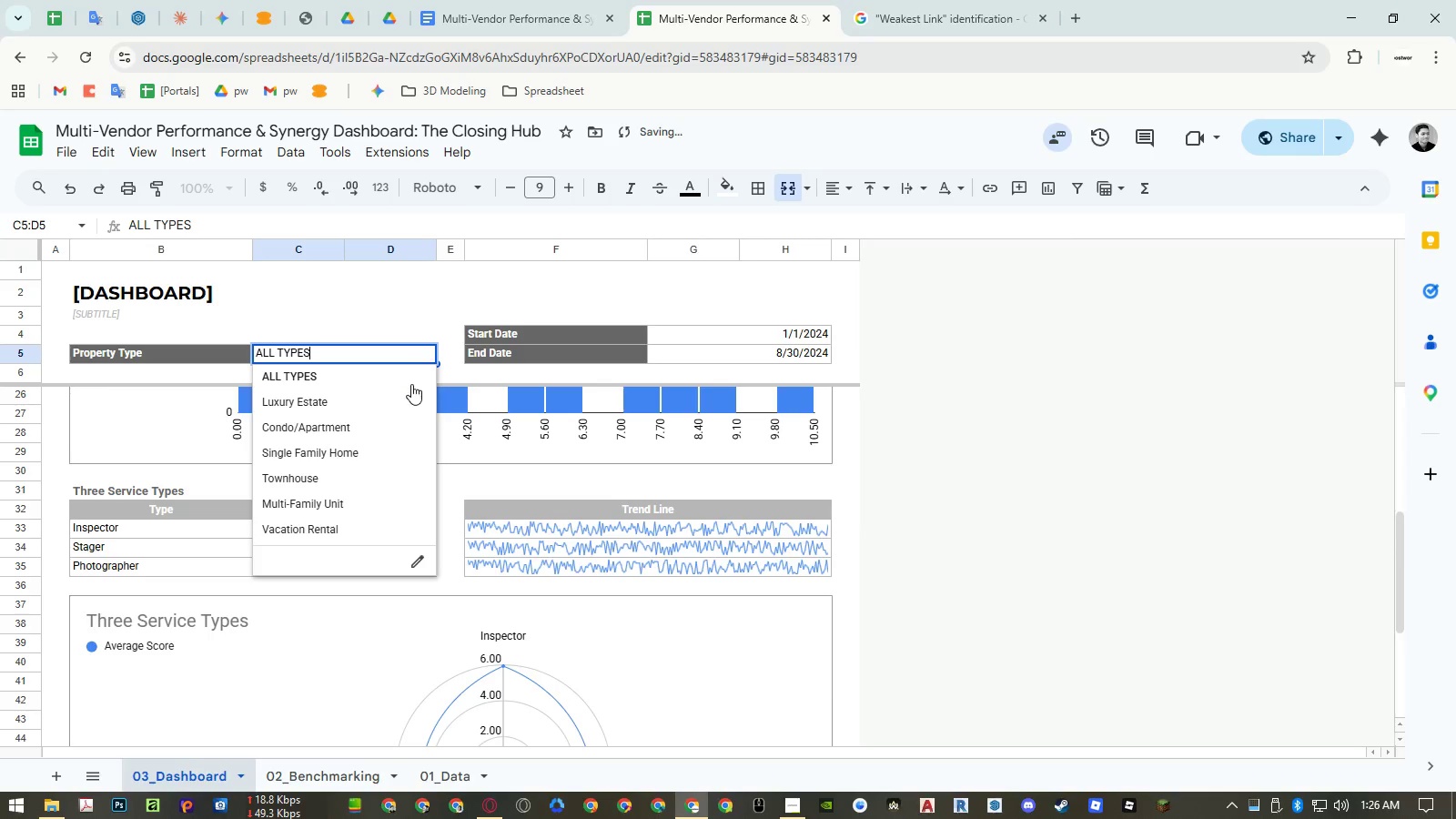 
double_click([404, 399])
 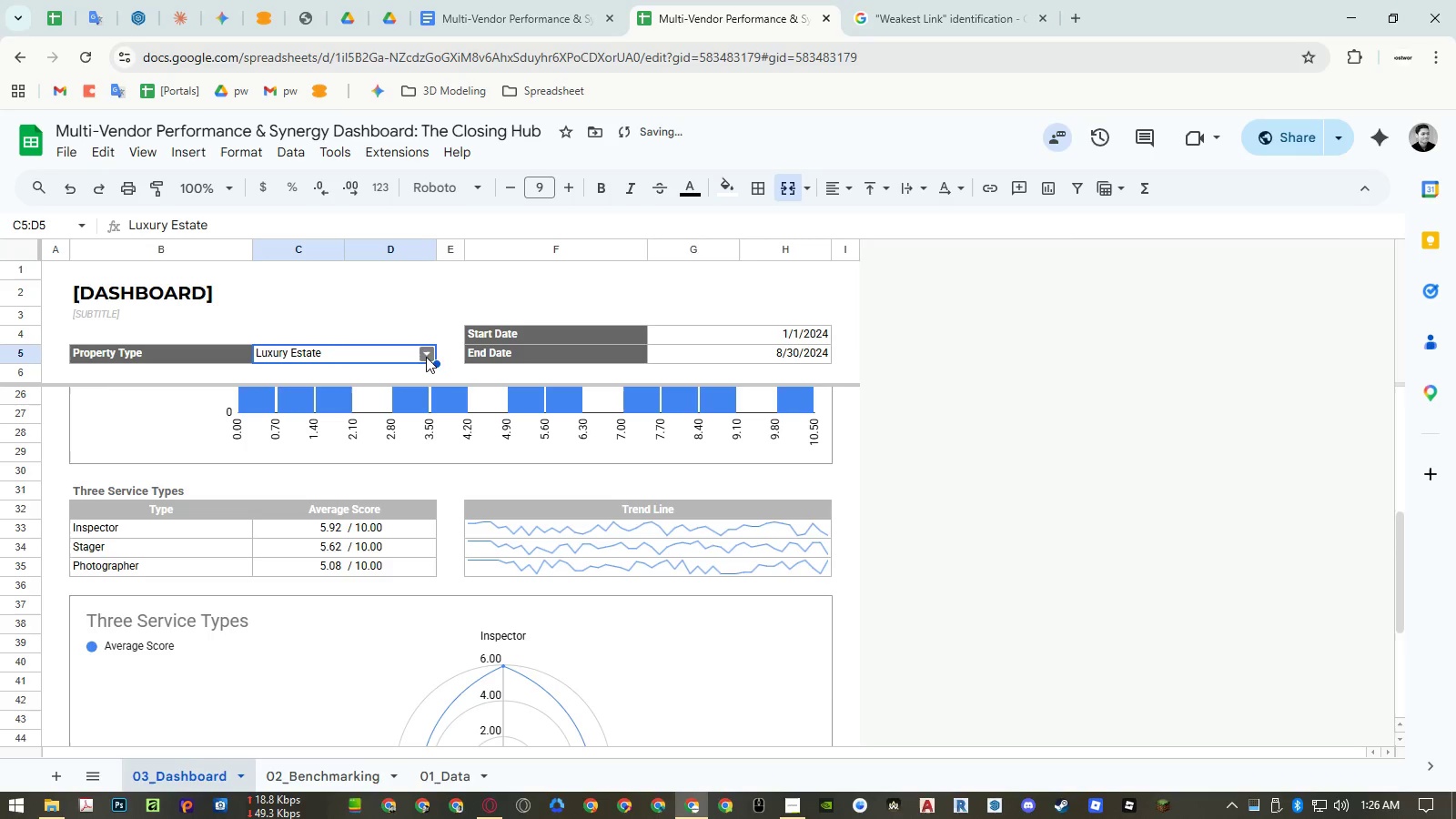 
left_click([426, 353])
 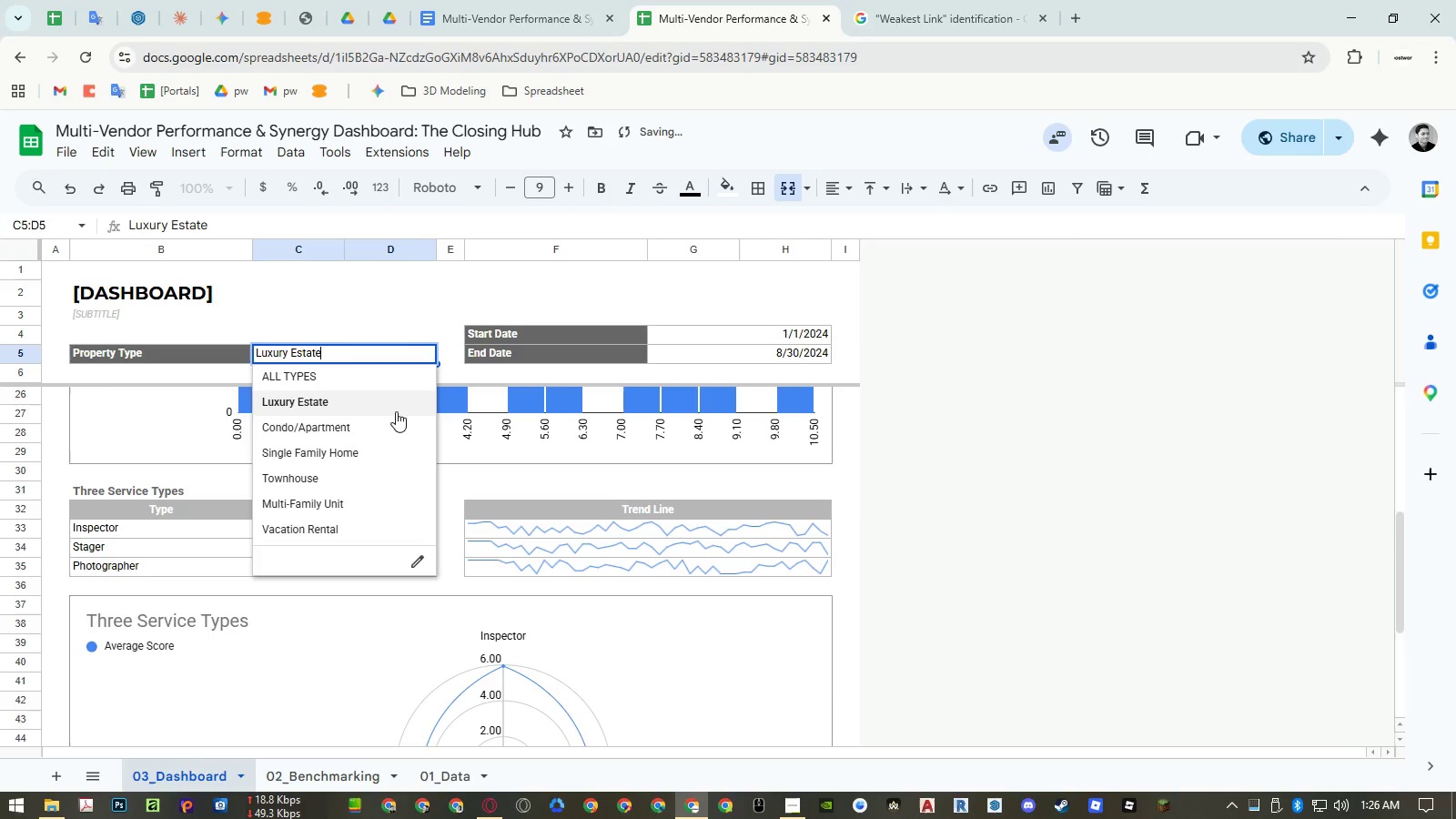 
left_click([391, 420])
 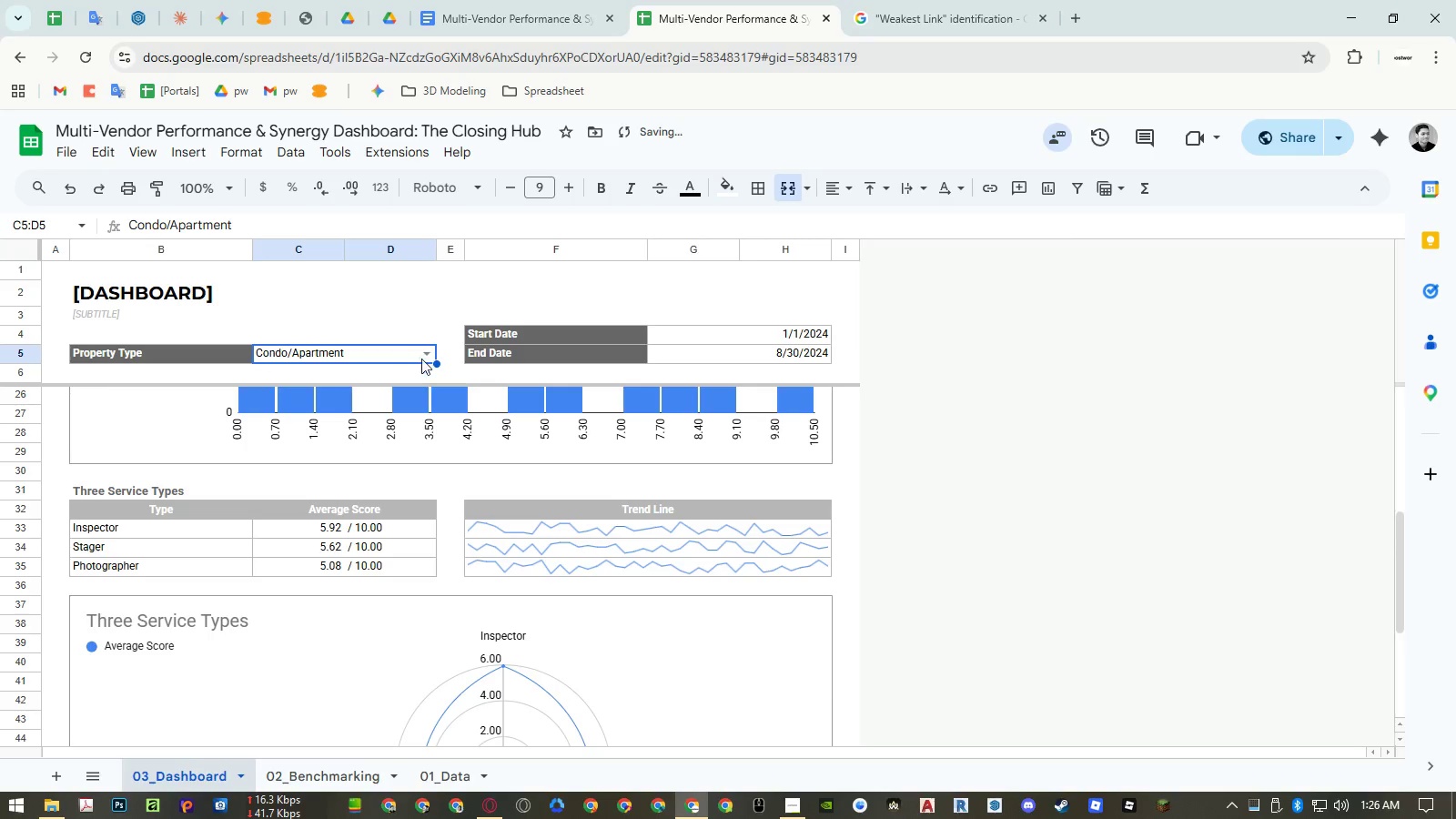 
left_click([424, 351])
 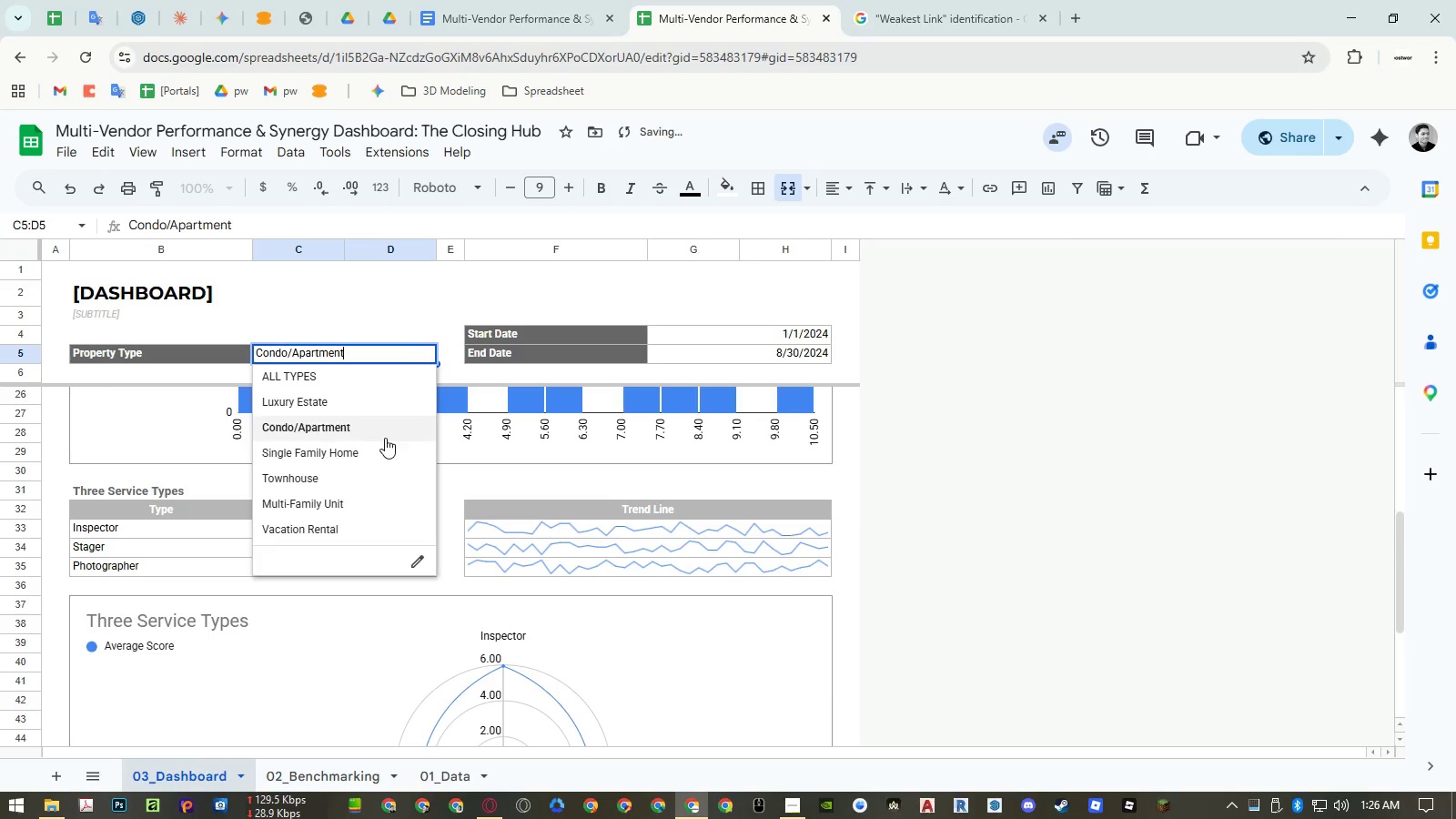 
left_click([384, 440])
 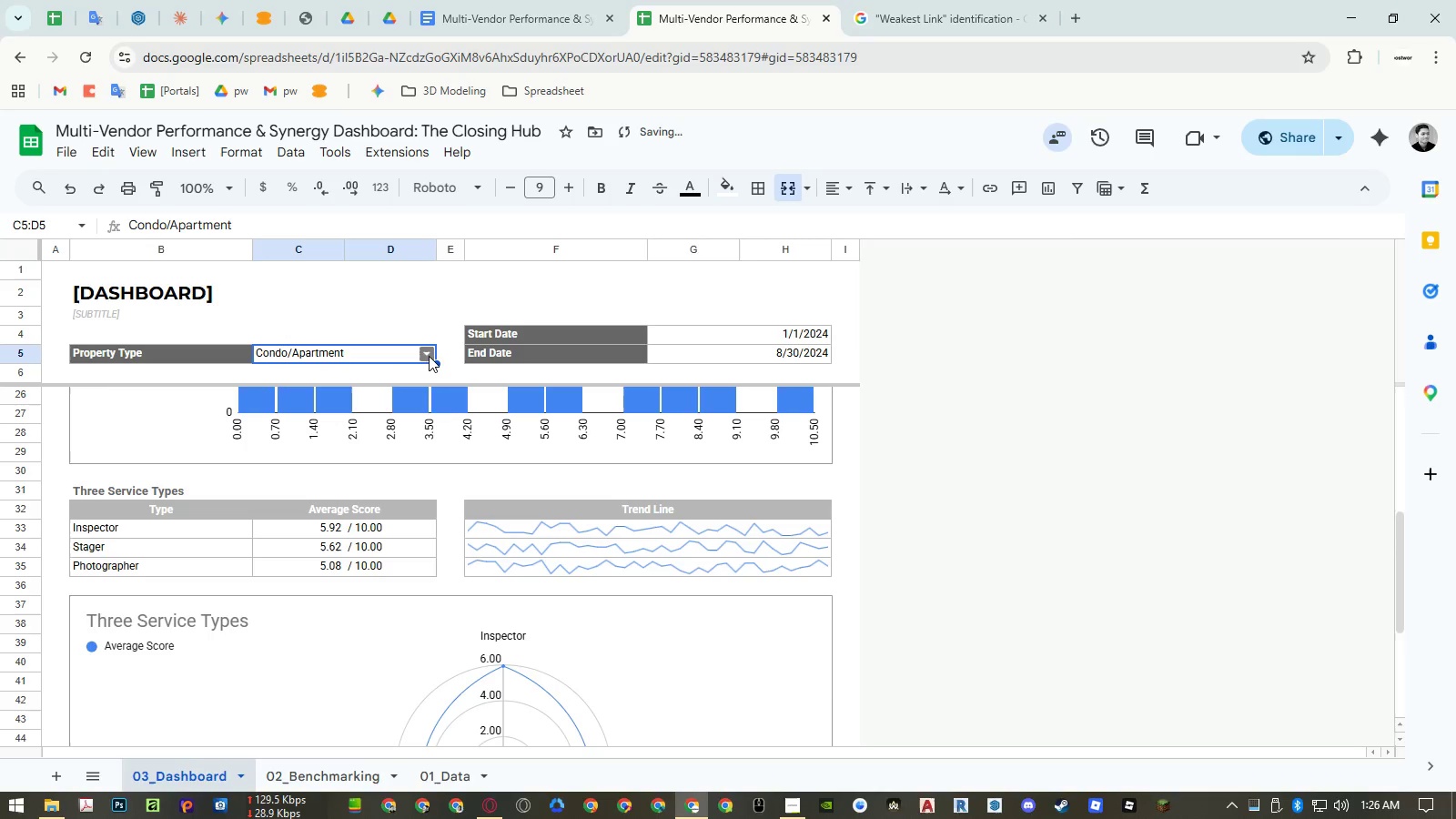 
left_click([429, 355])
 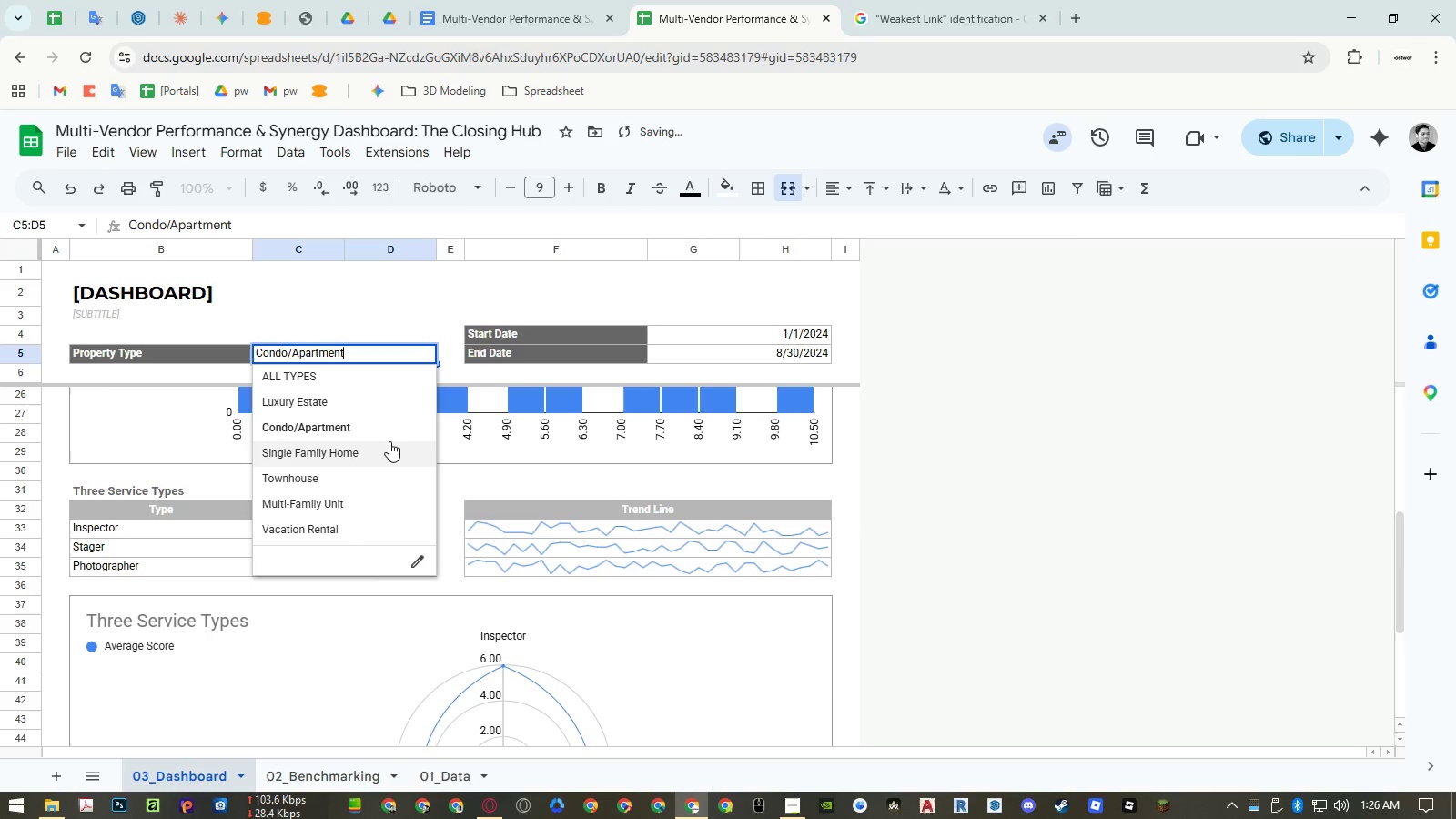 
left_click([387, 446])
 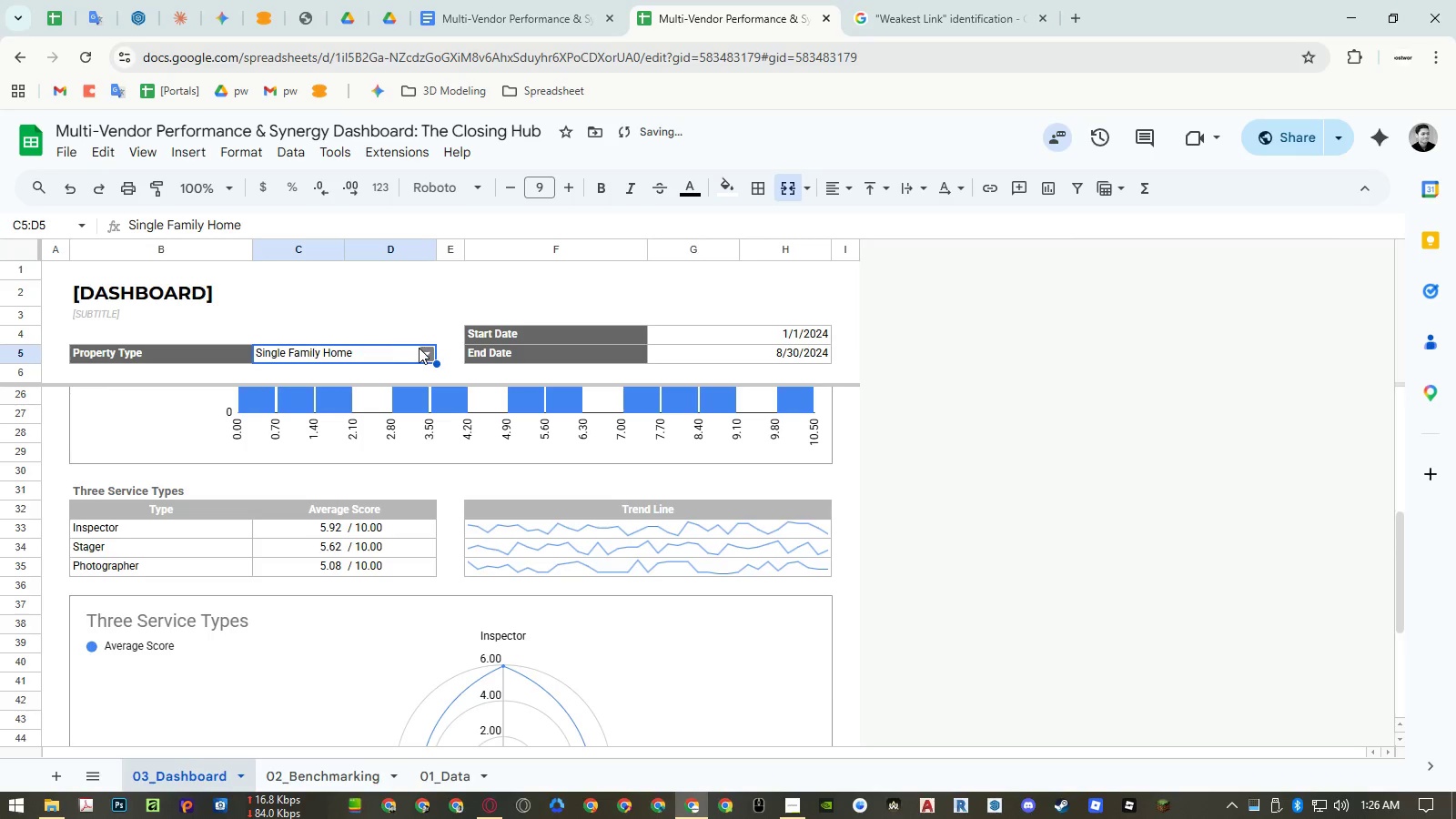 
left_click([431, 356])
 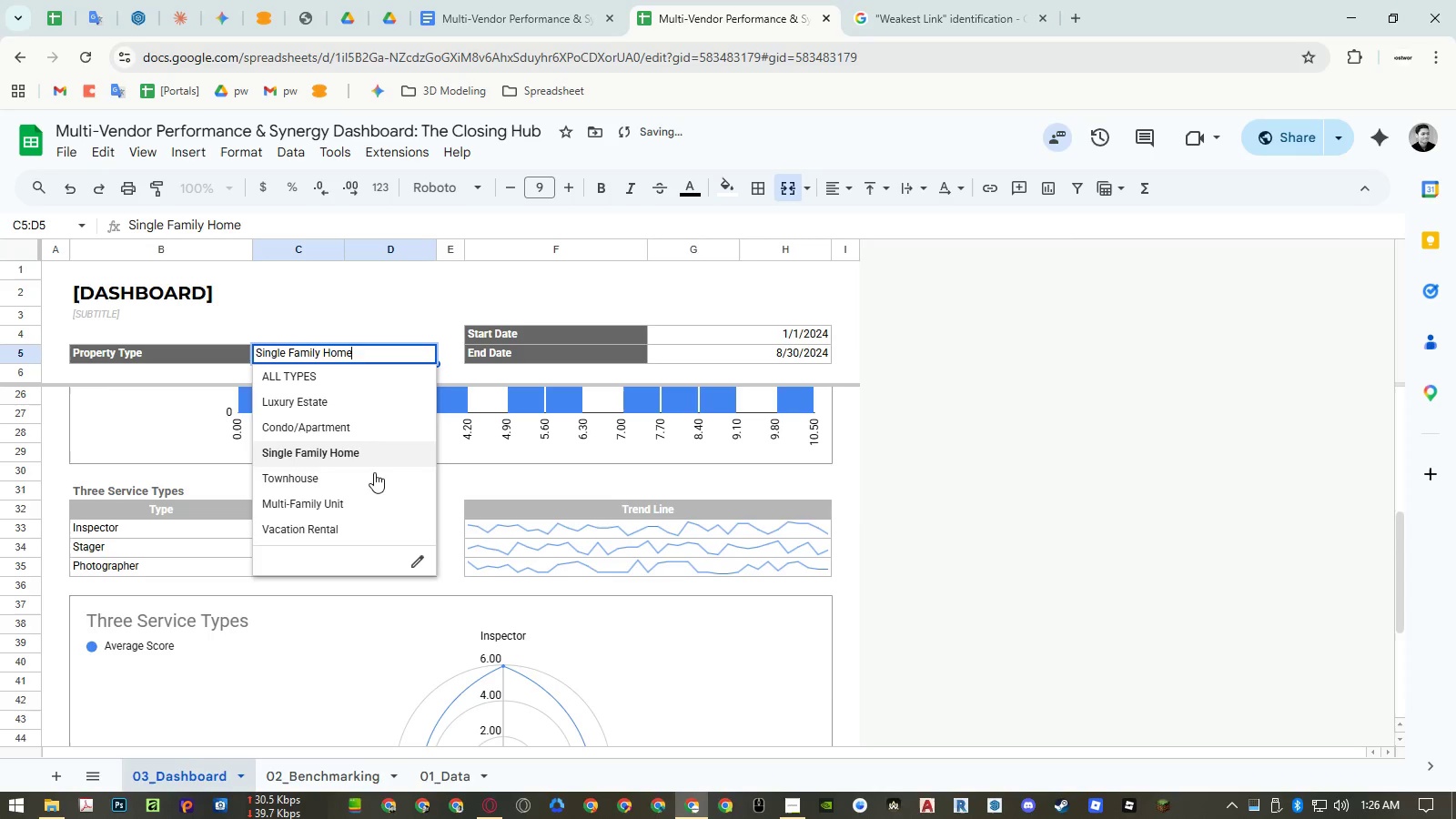 
left_click([372, 476])
 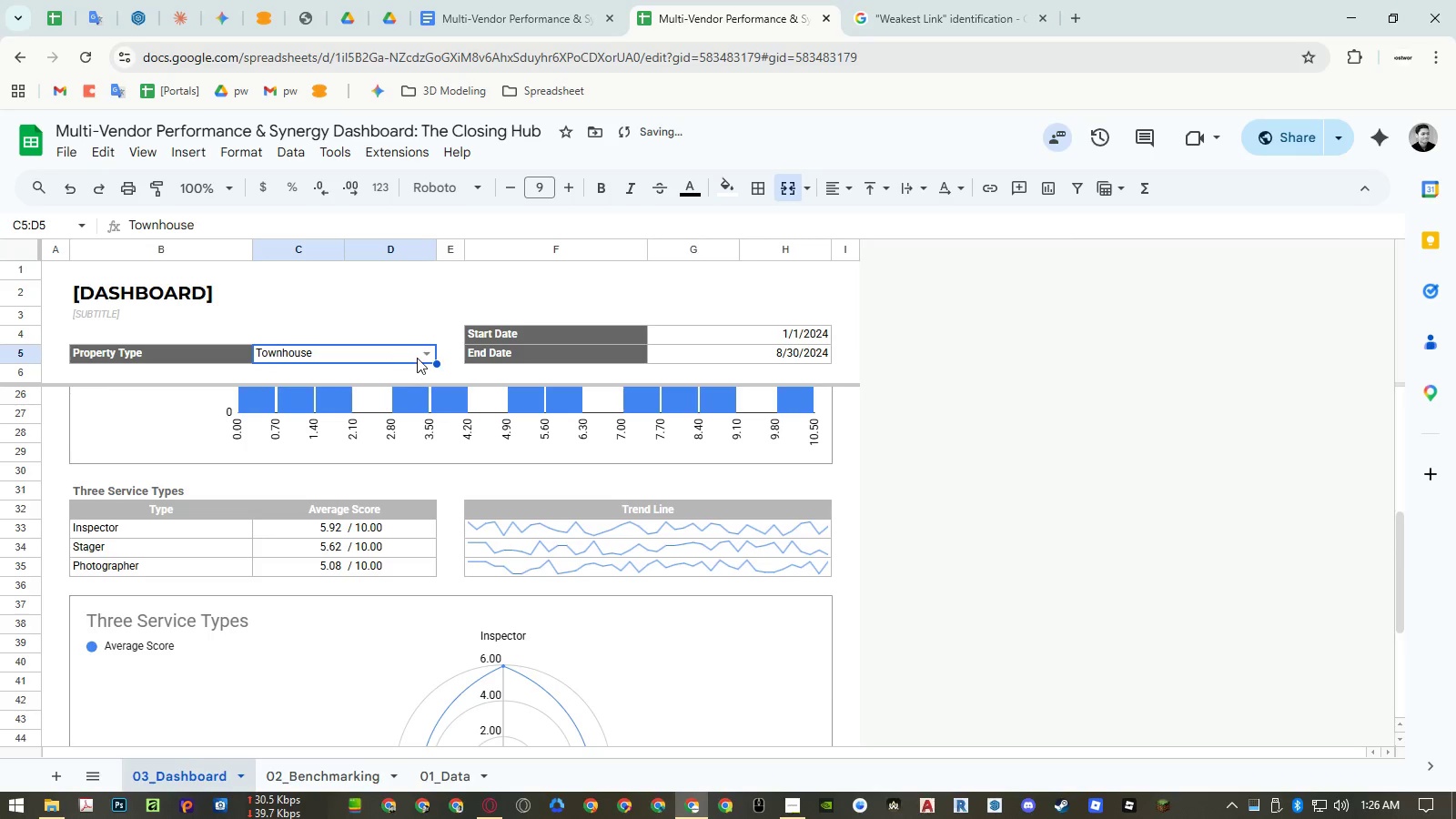 
left_click([423, 356])
 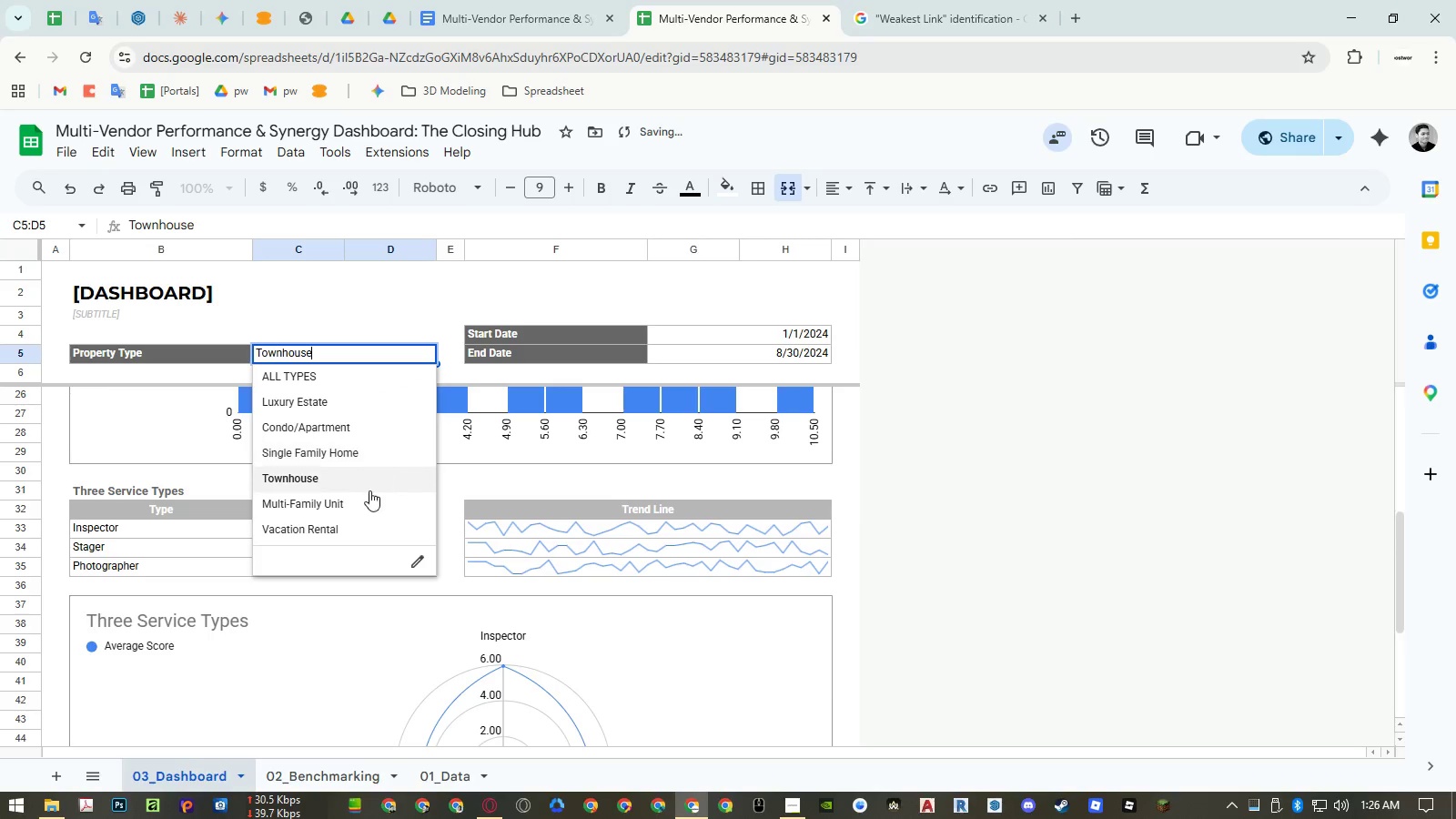 
left_click([367, 498])
 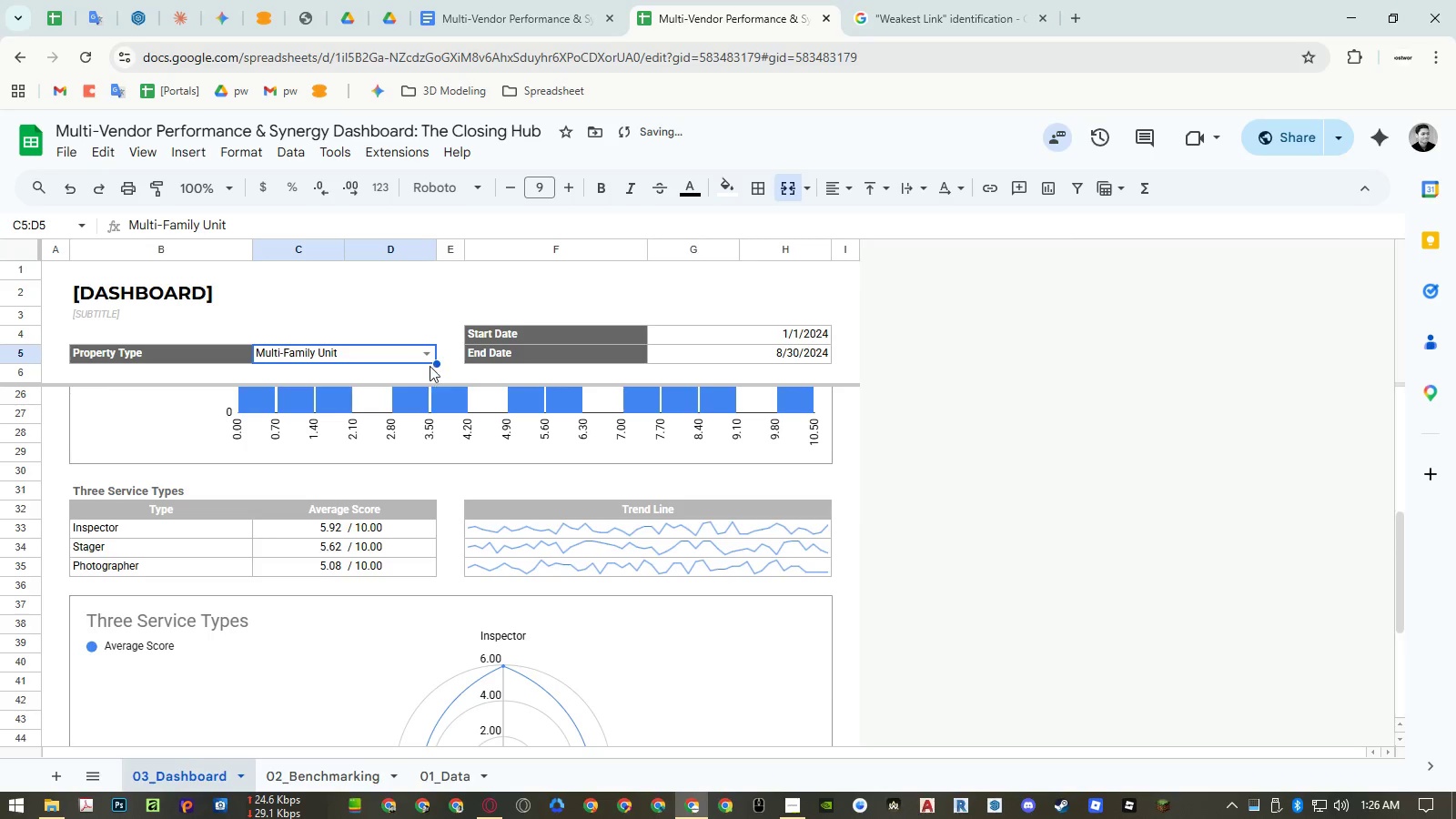 
left_click([430, 356])
 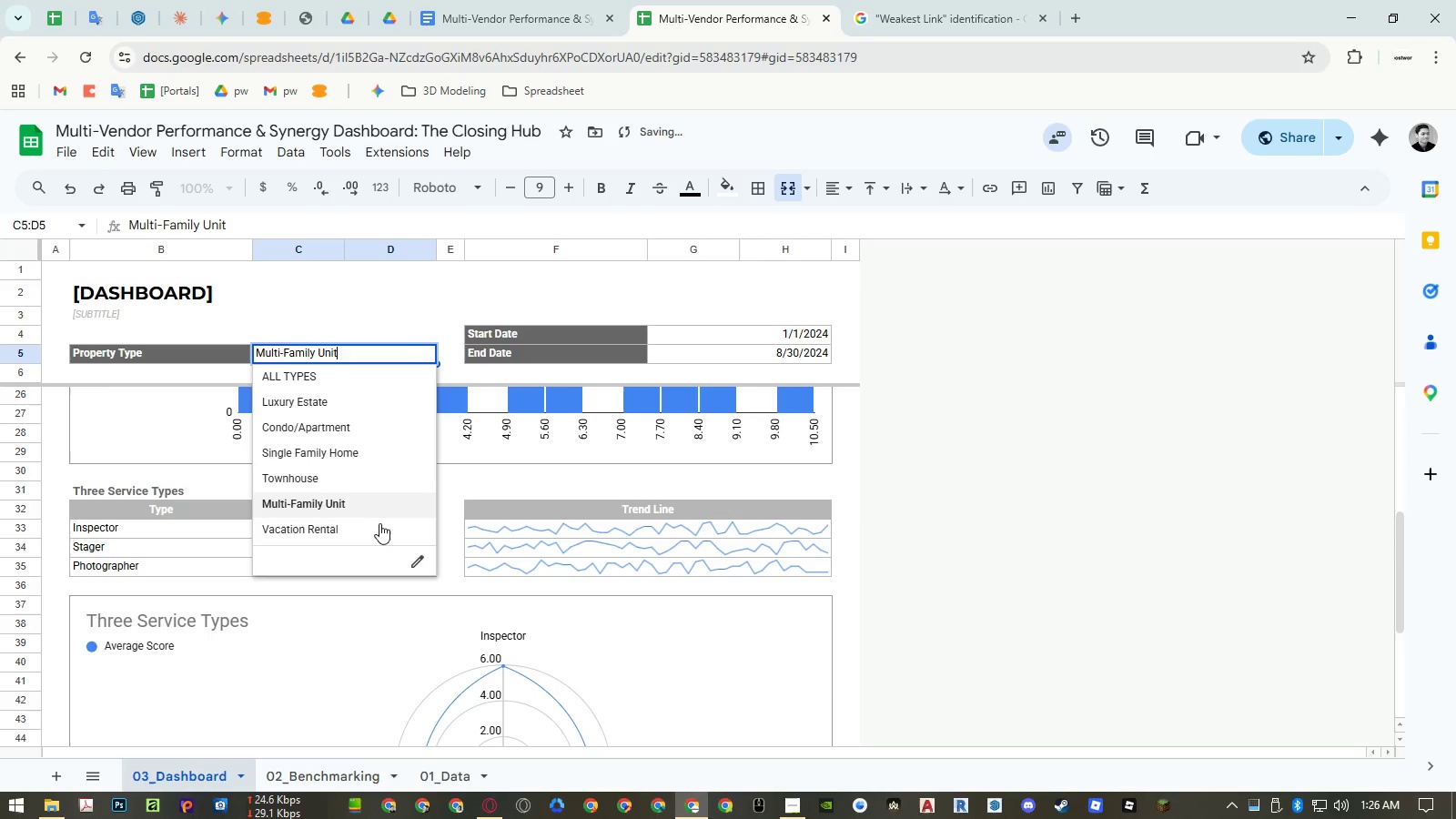 
left_click([379, 524])
 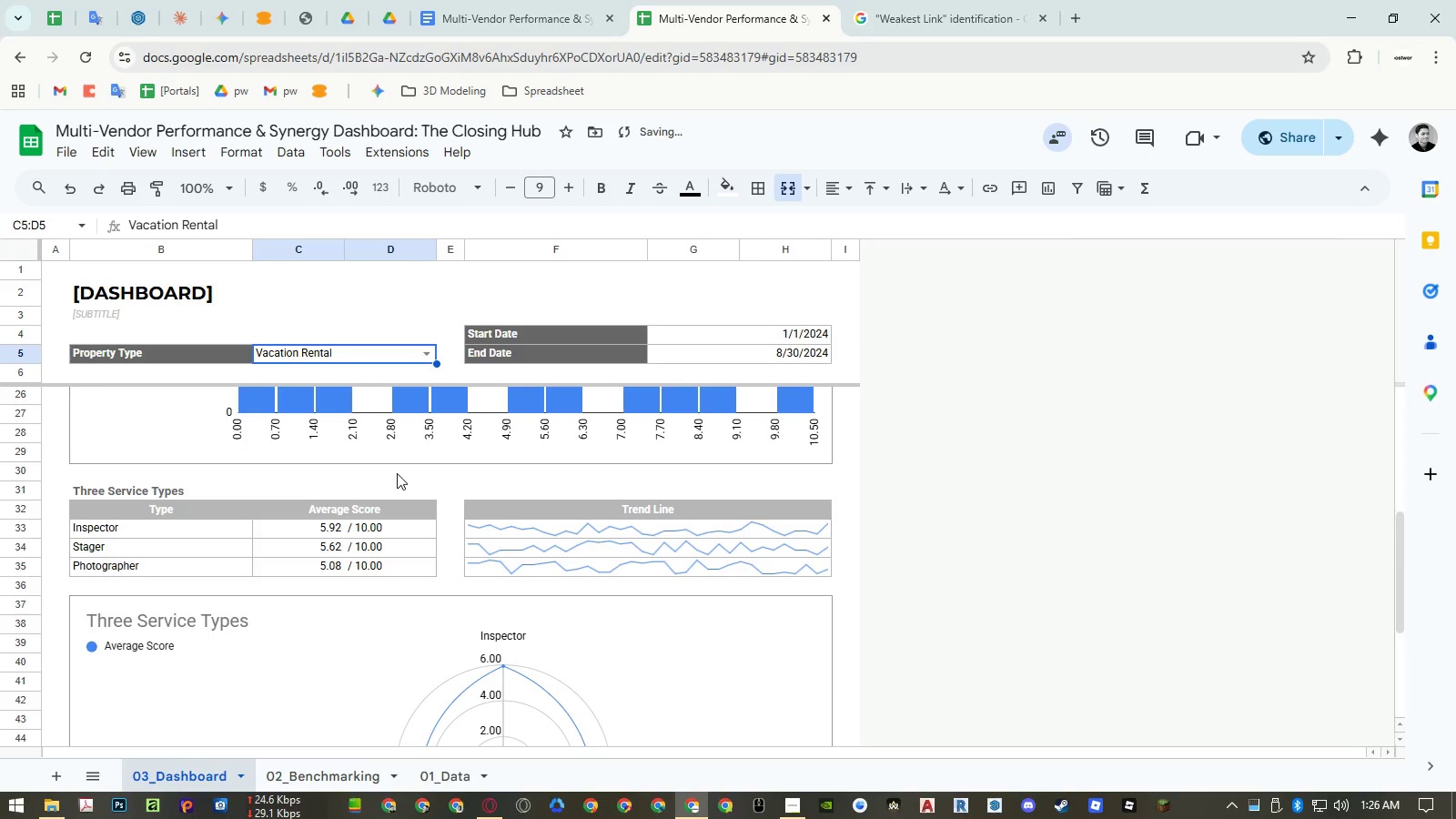 
scroll: coordinate [513, 508], scroll_direction: up, amount: 5.0
 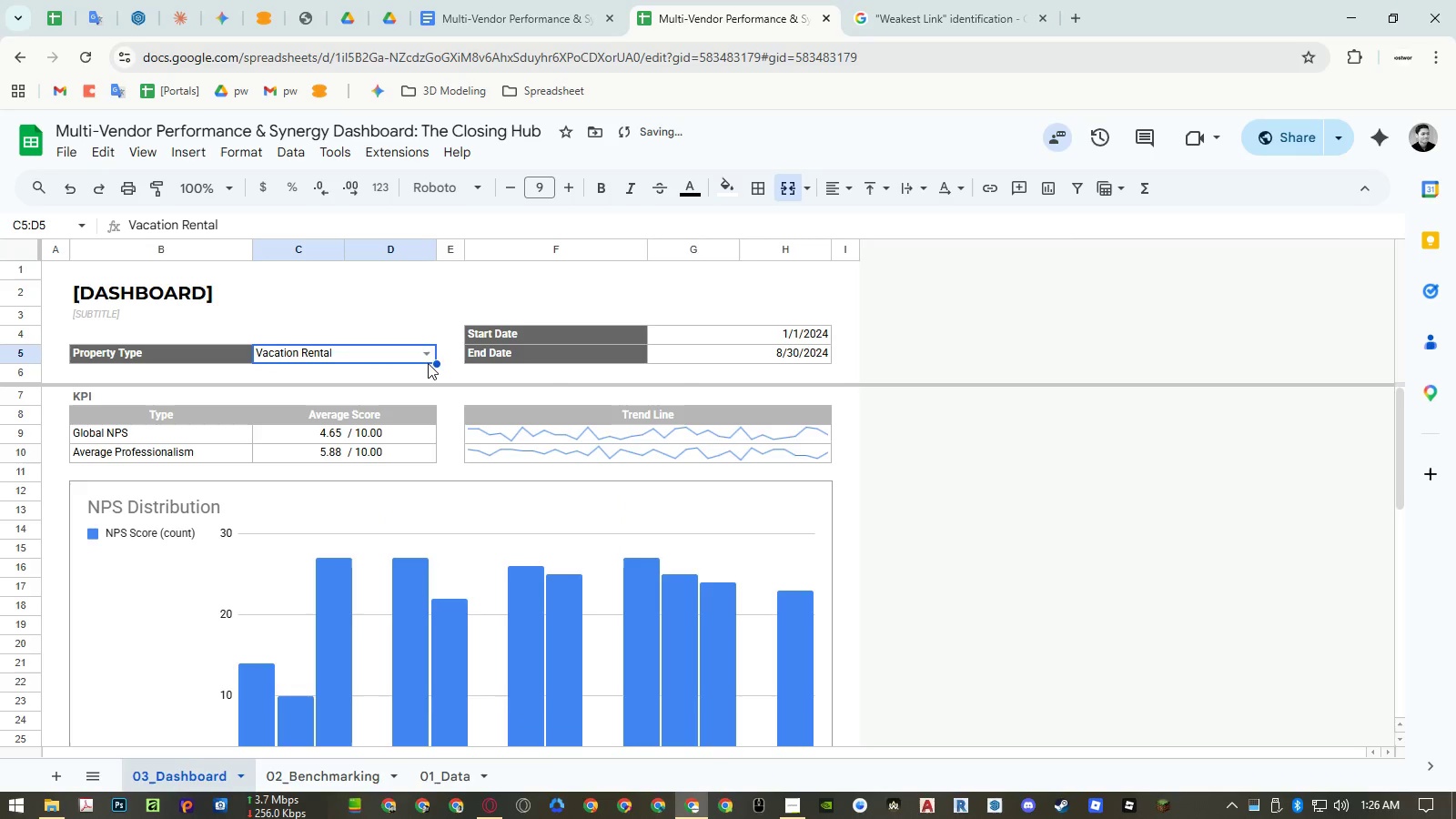 
left_click([428, 350])
 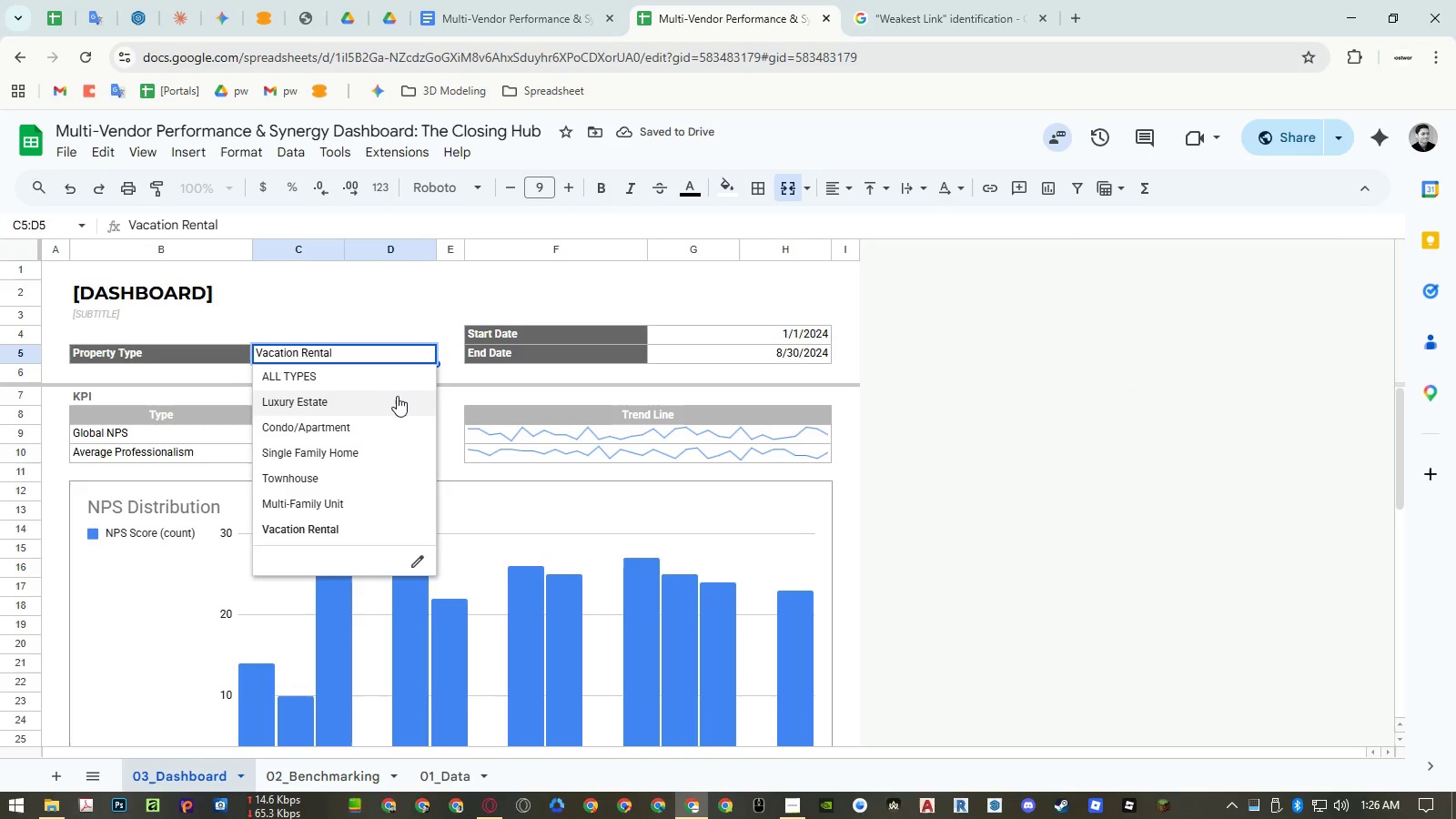 
left_click([391, 380])
 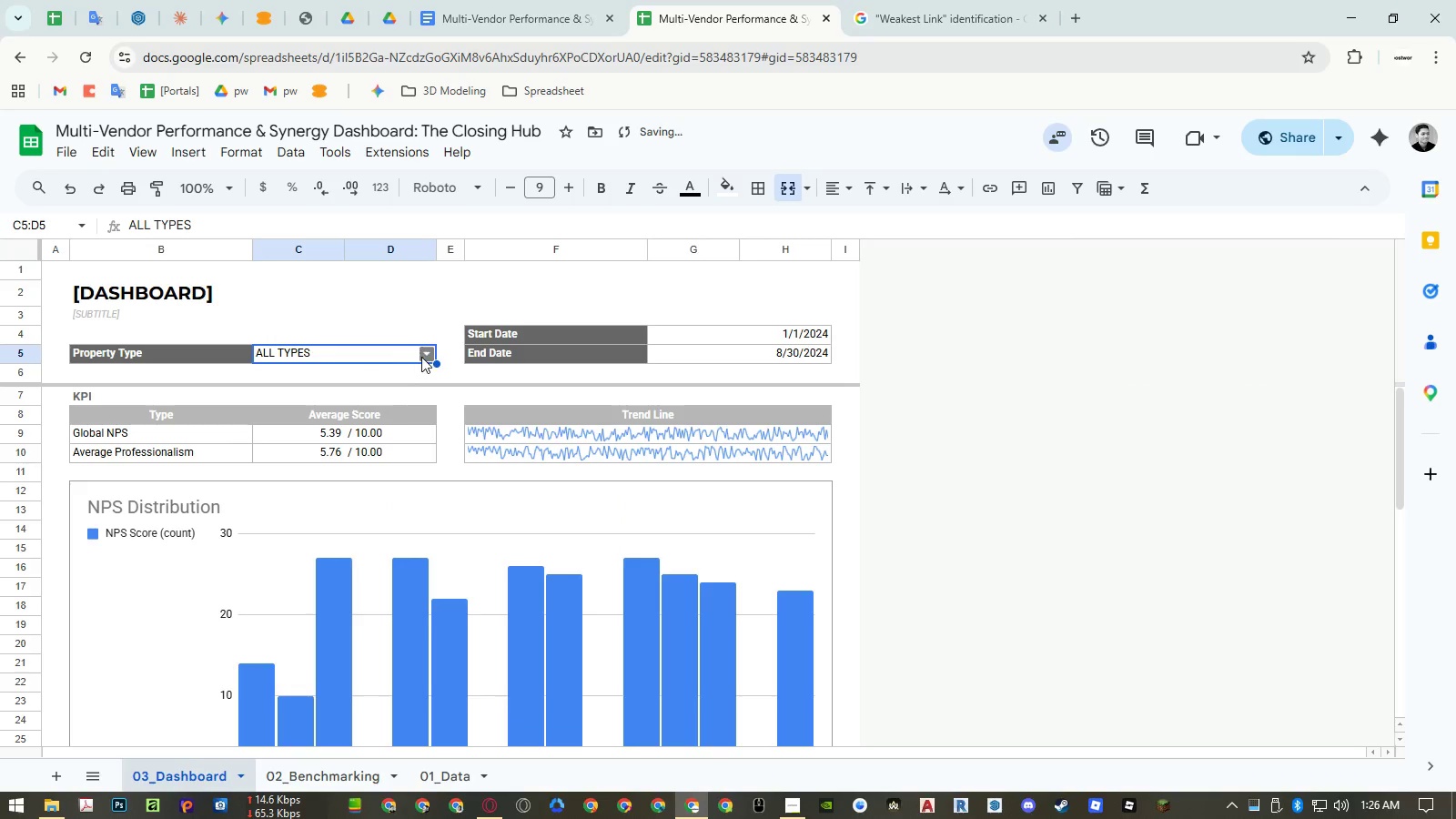 
left_click([423, 355])
 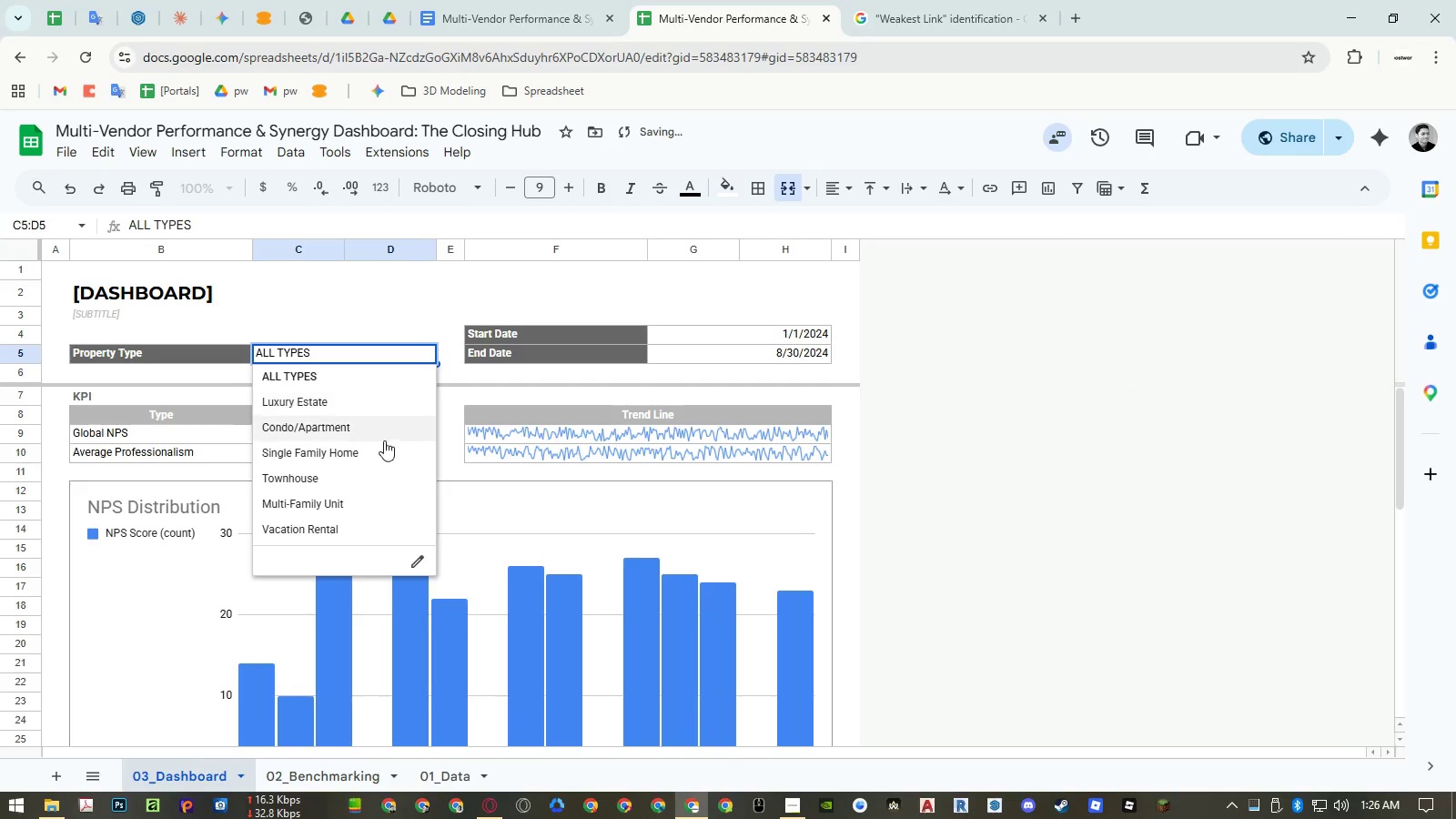 
left_click([380, 452])
 